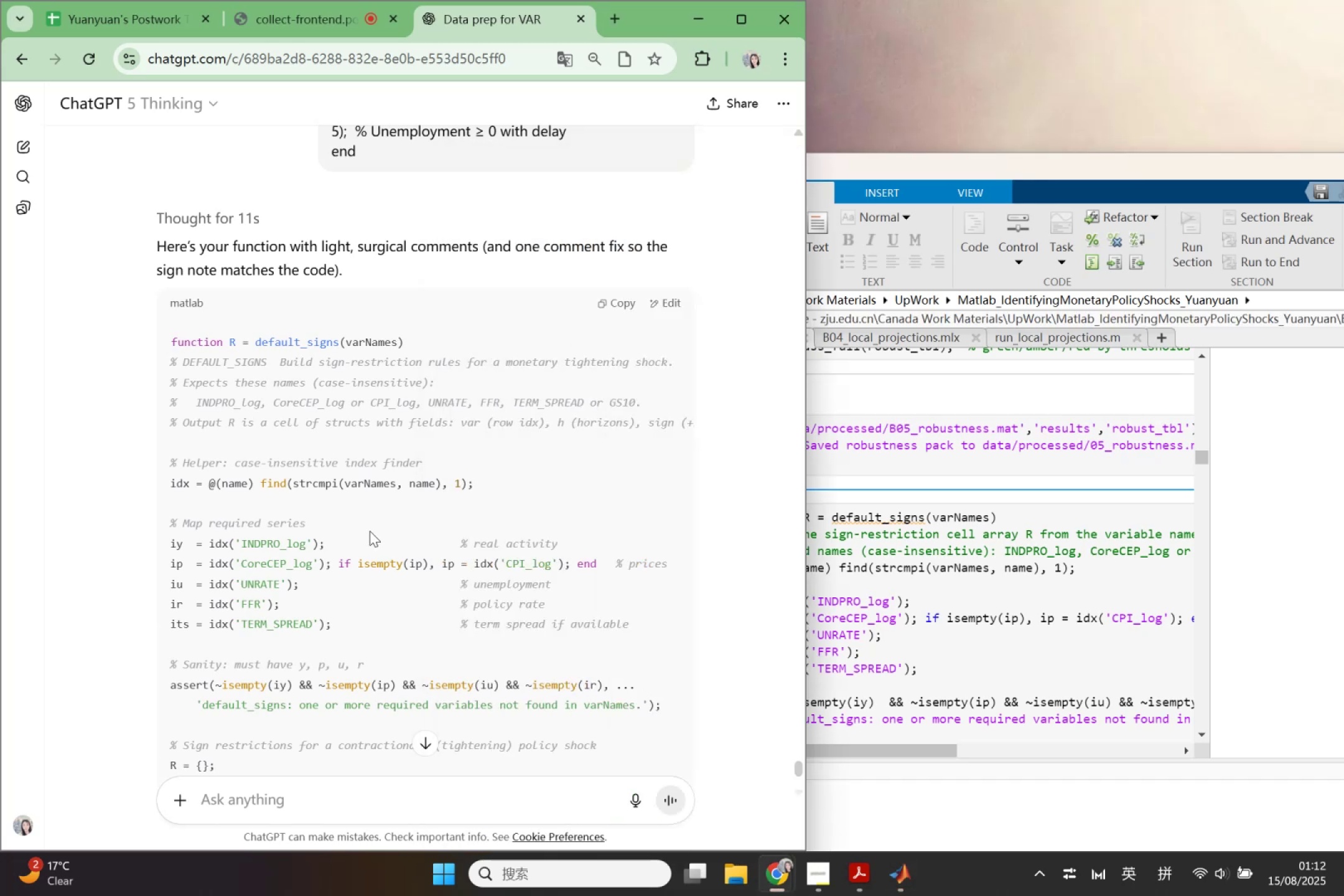 
scroll: coordinate [370, 531], scroll_direction: down, amount: 2.0
 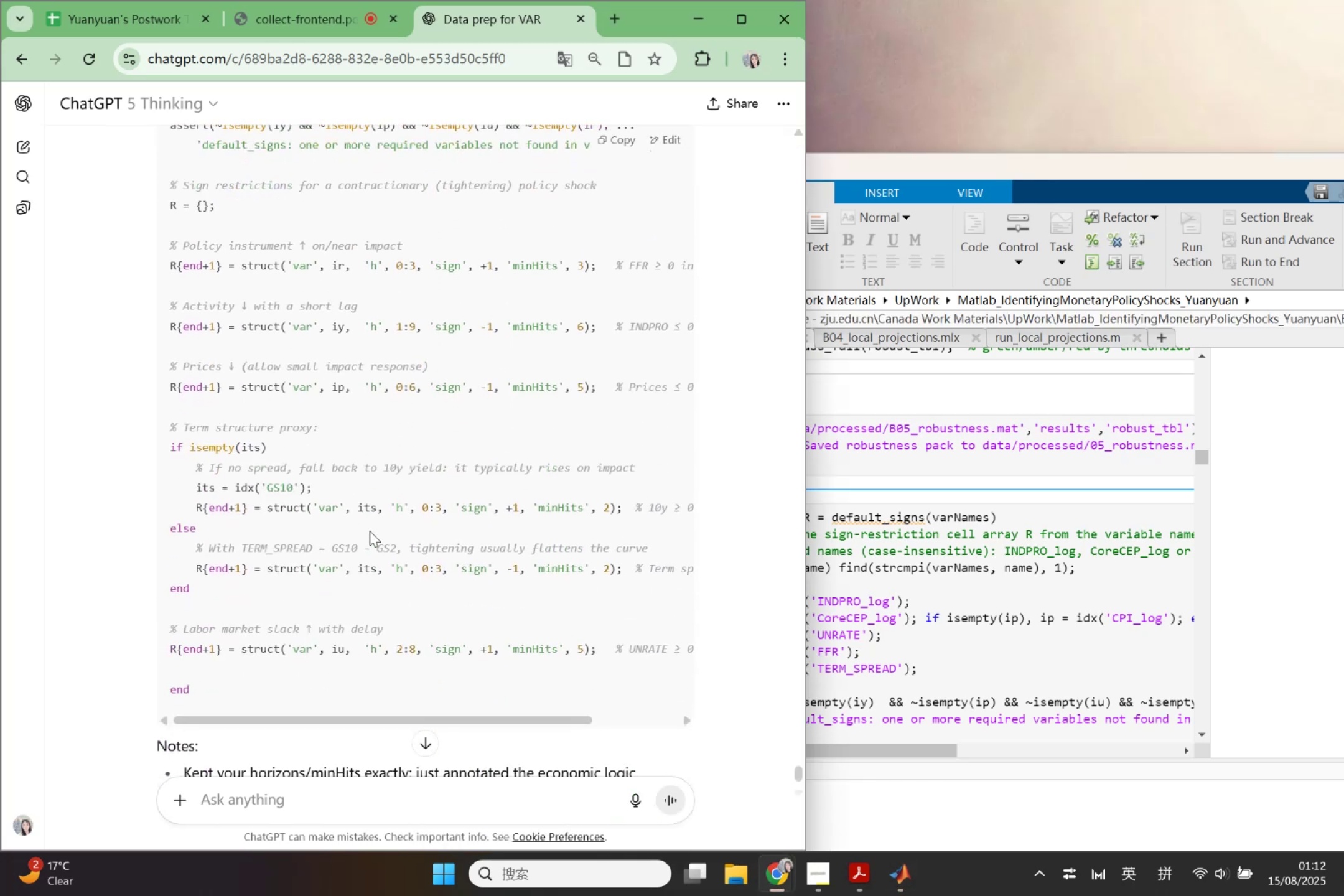 
wait(8.34)
 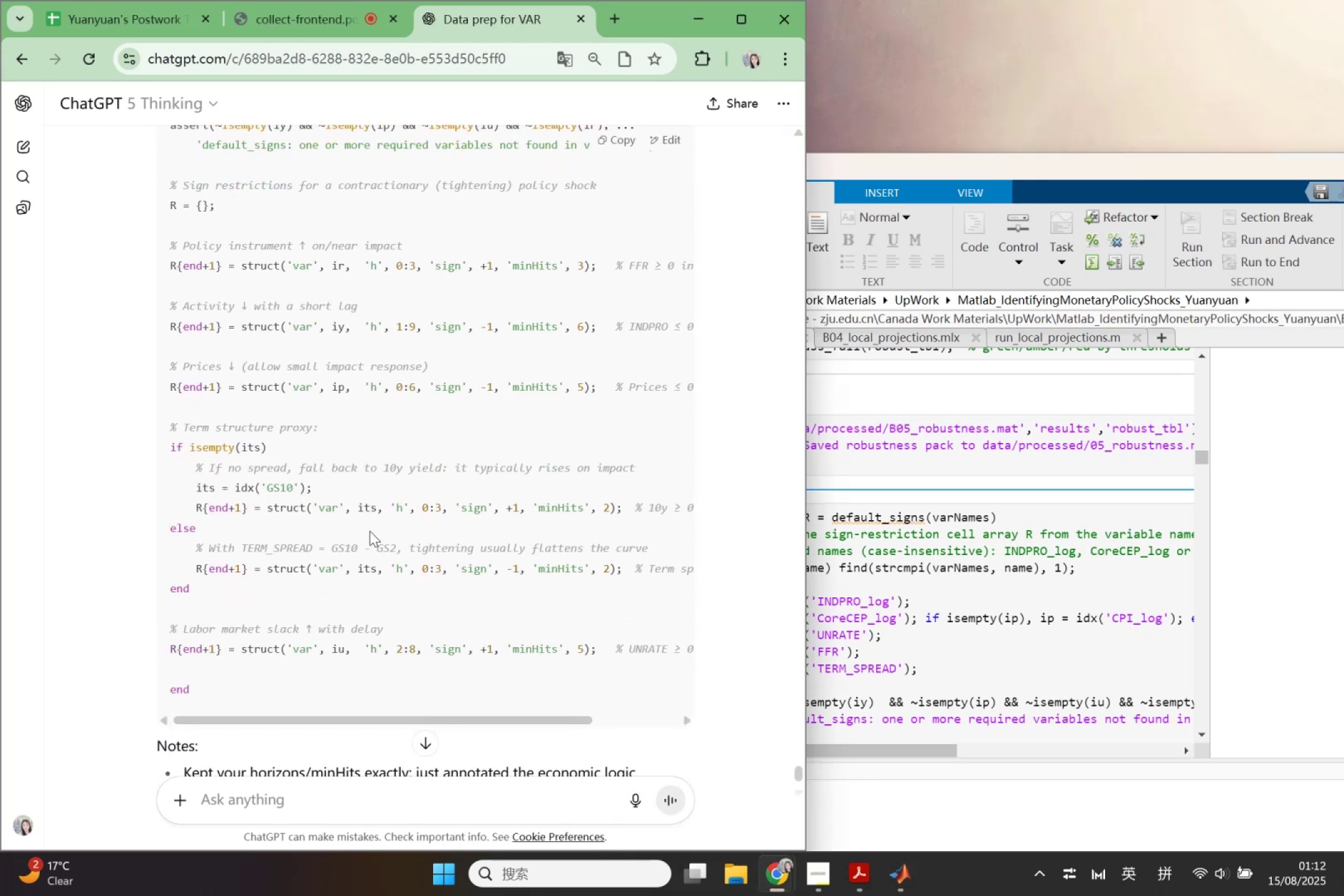 
scroll: coordinate [473, 464], scroll_direction: up, amount: 4.0
 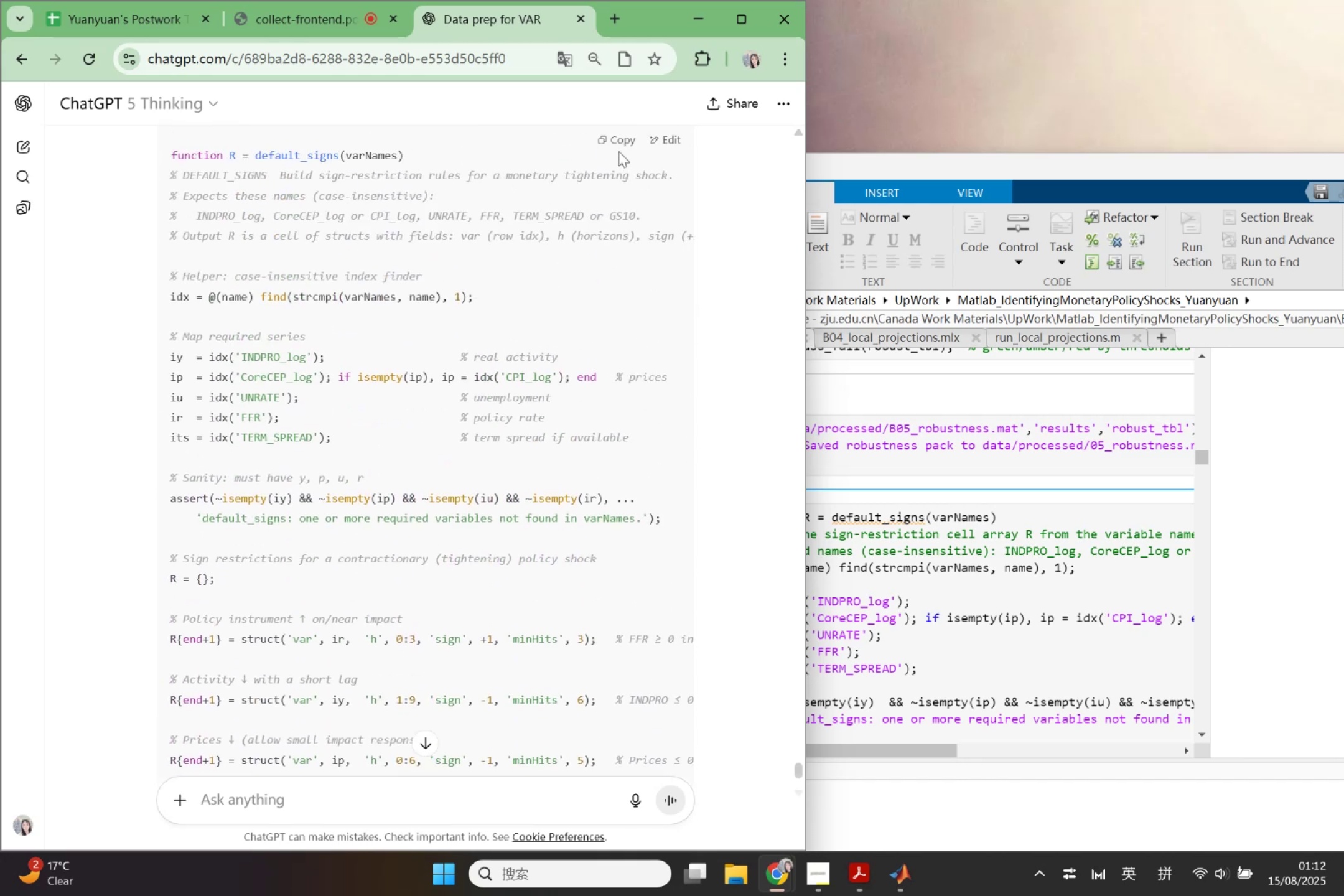 
left_click([618, 140])
 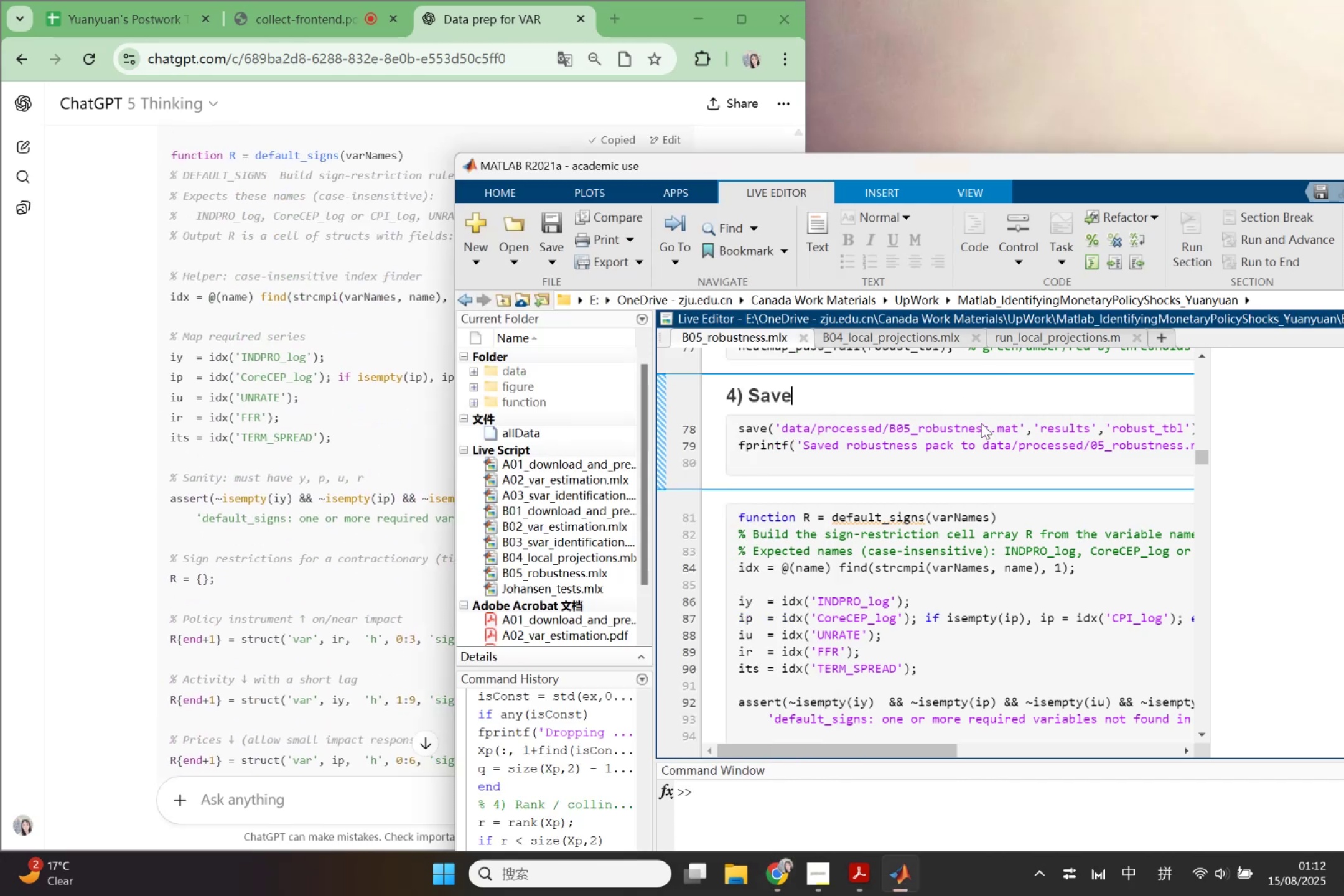 
left_click([951, 536])
 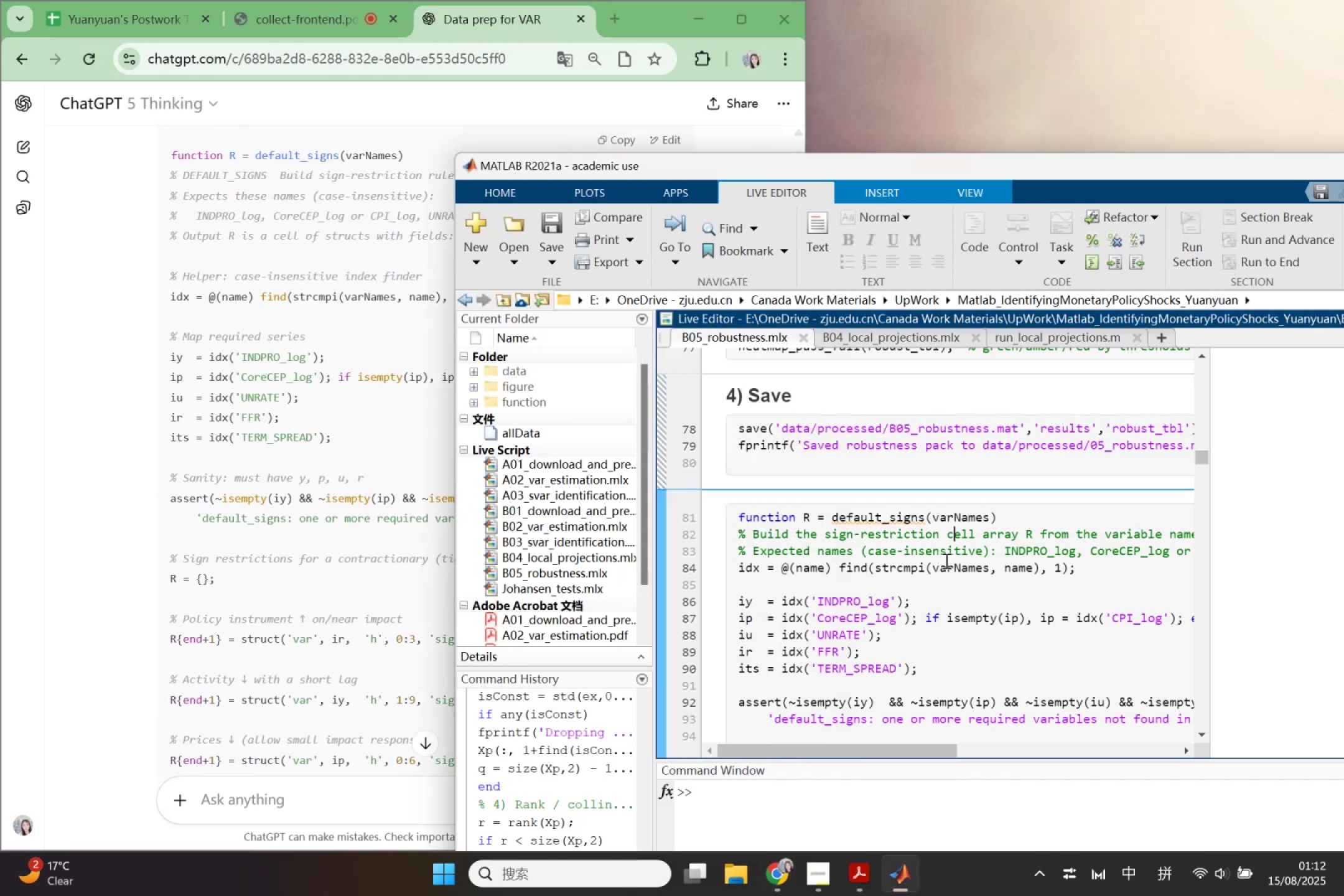 
hold_key(key=ShiftLeft, duration=0.84)
 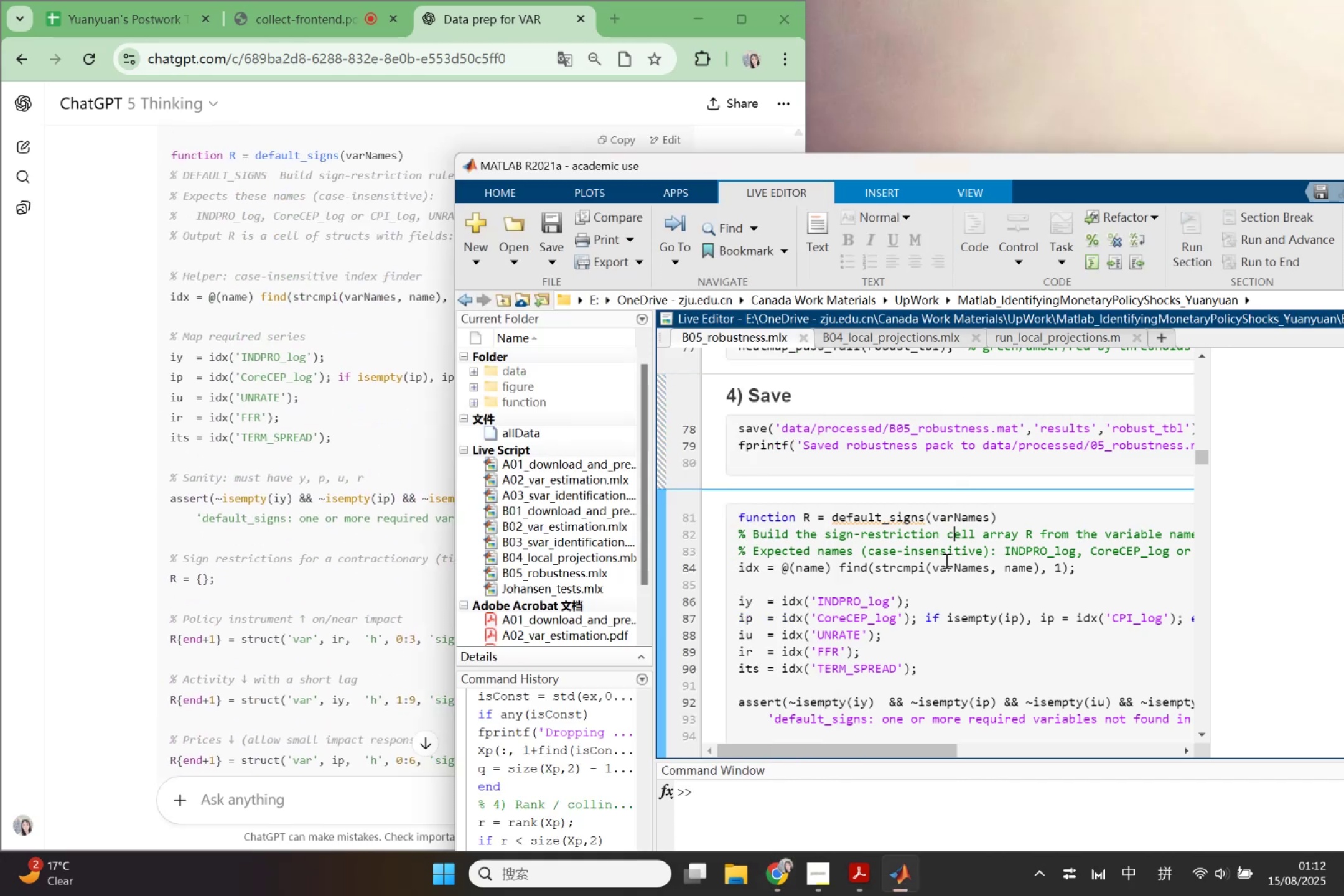 
key(Control+N)
 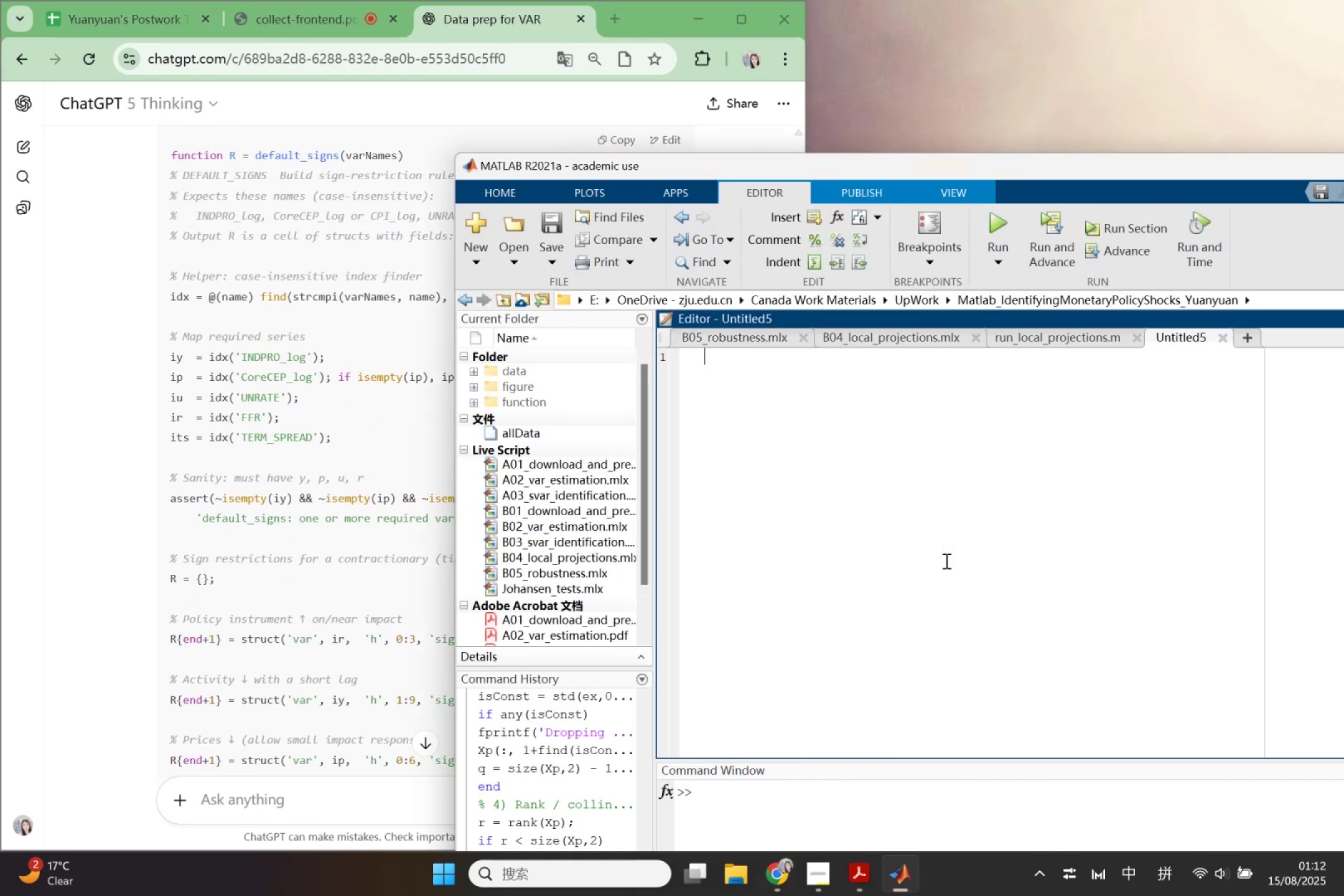 
key(Control+V)
 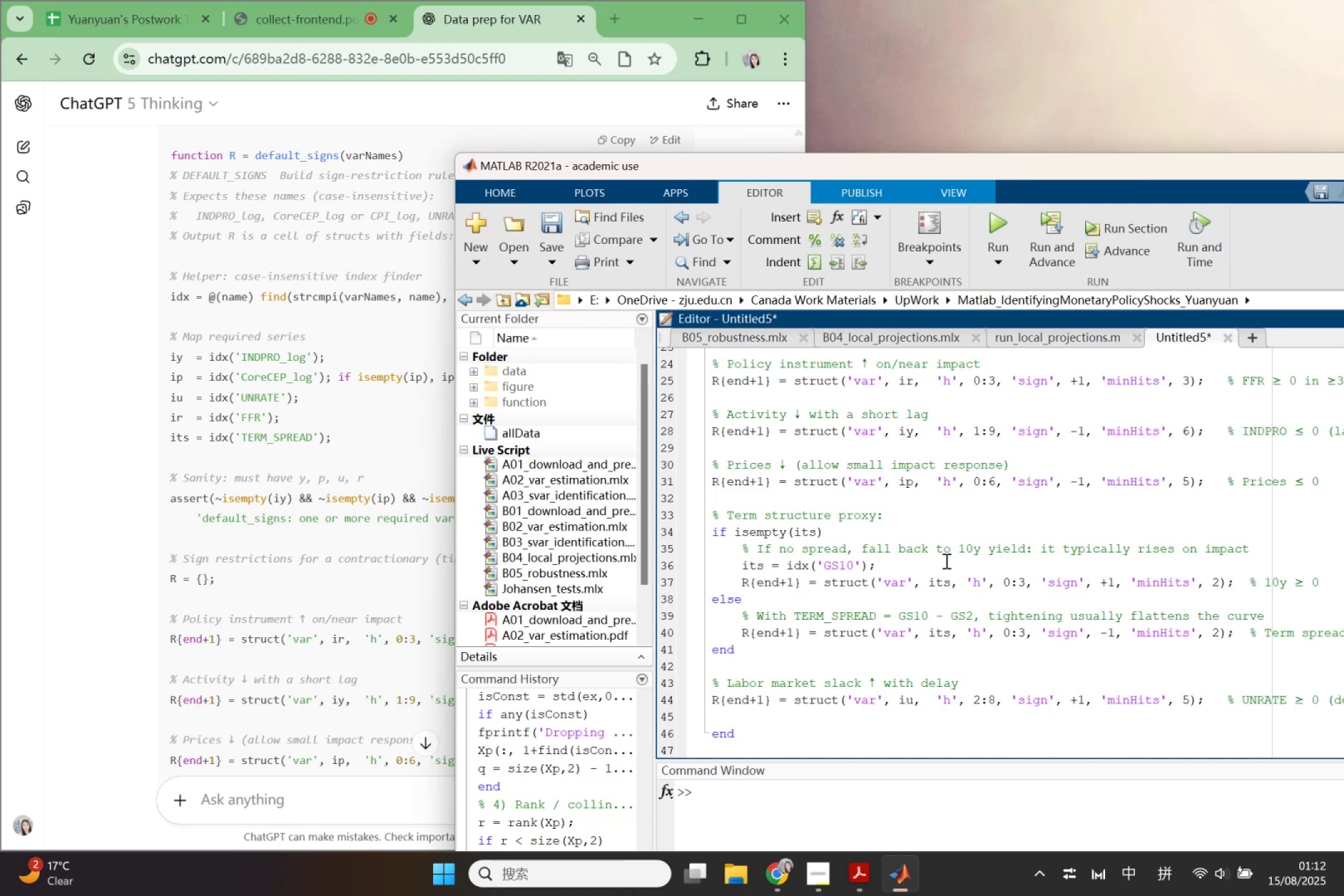 
scroll: coordinate [945, 558], scroll_direction: up, amount: 11.0
 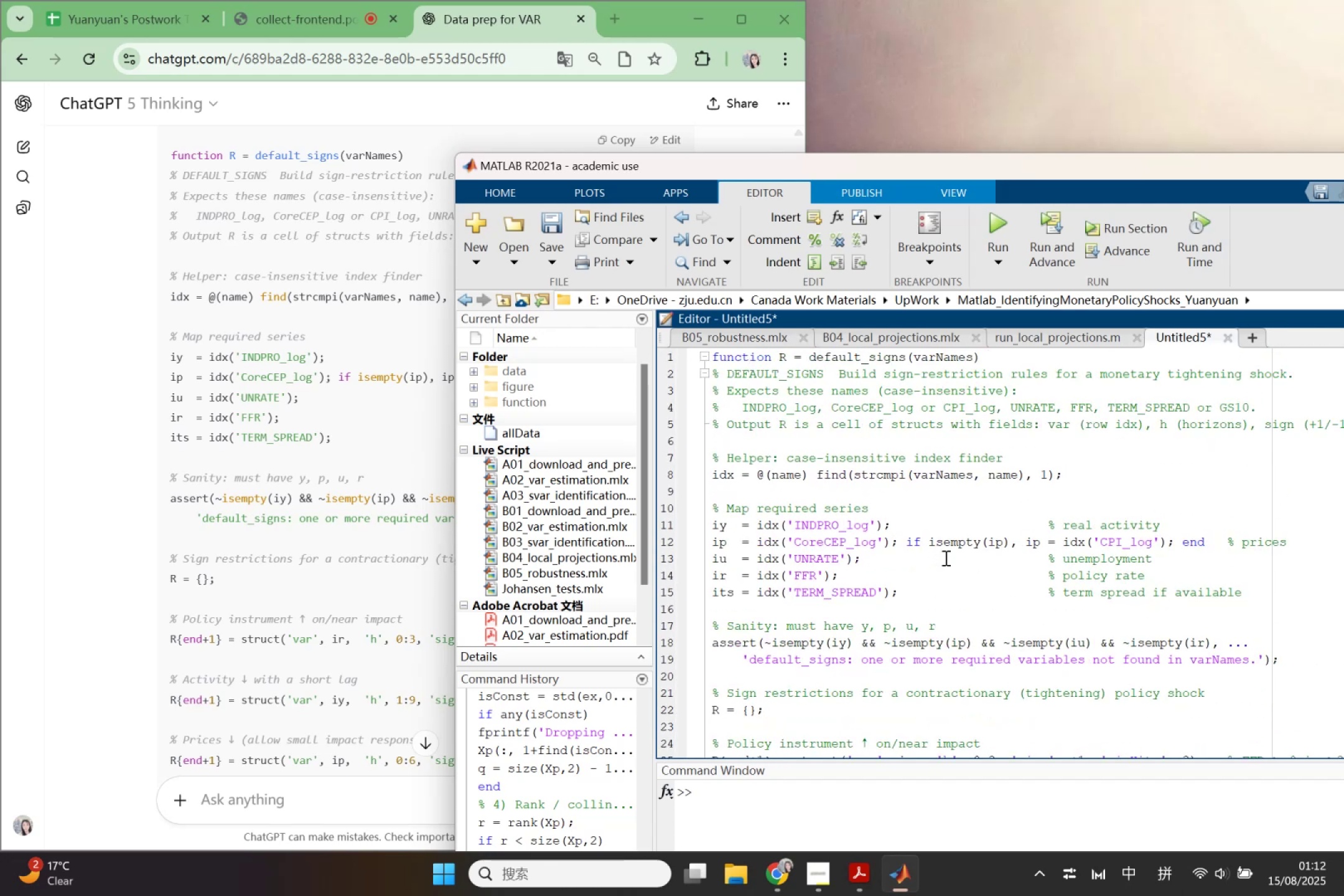 
key(Control+S)
 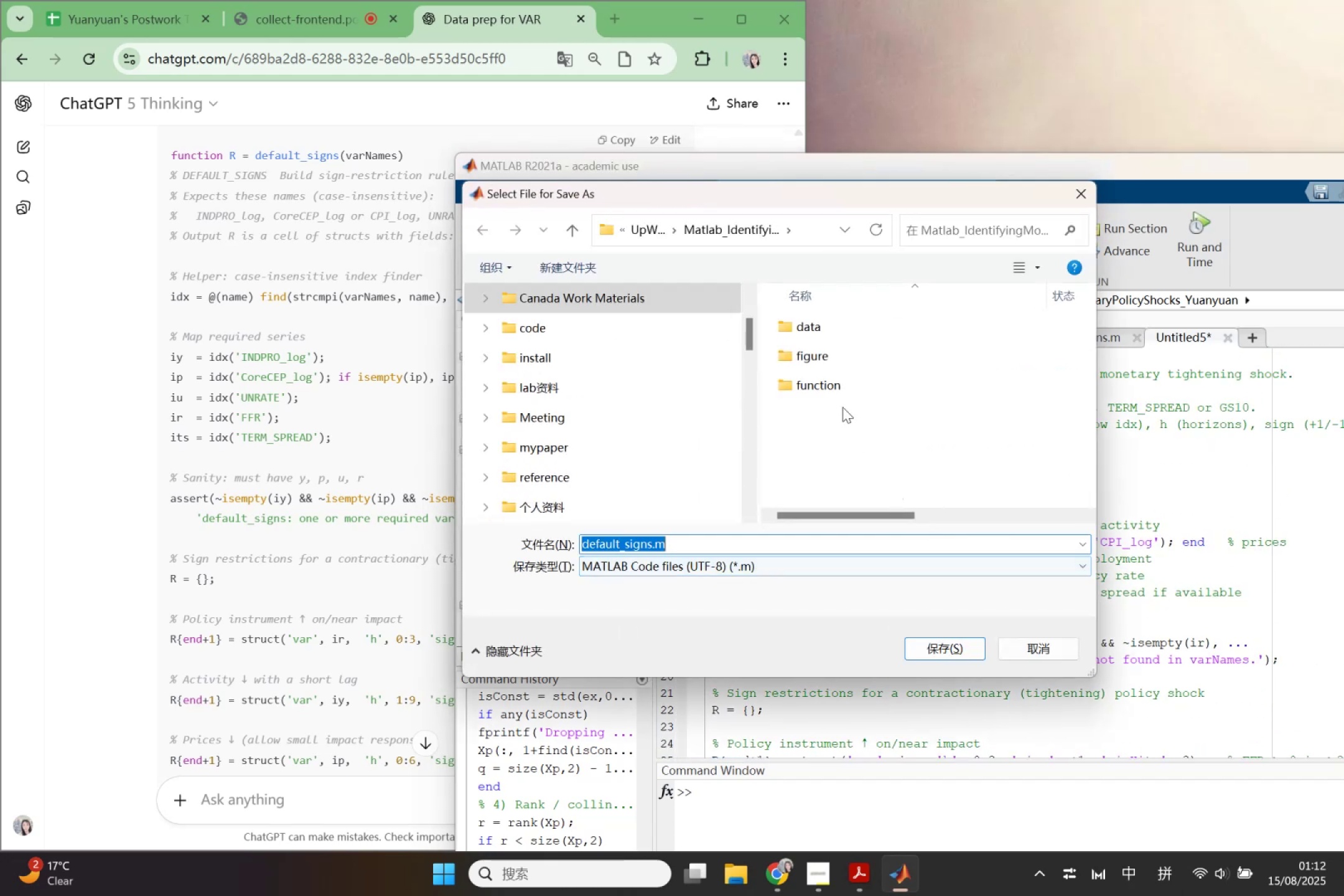 
left_click([841, 400])
 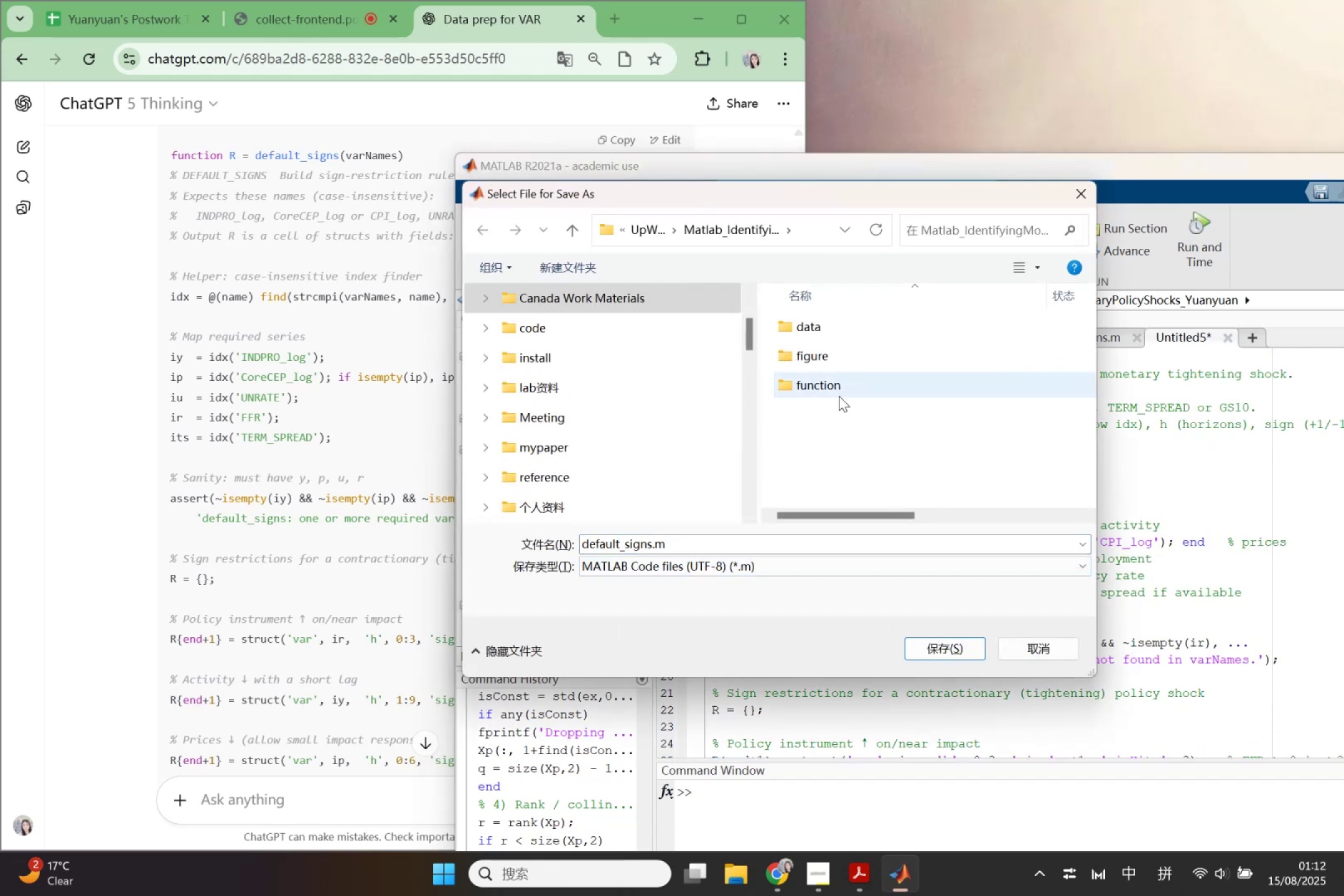 
double_click([839, 396])
 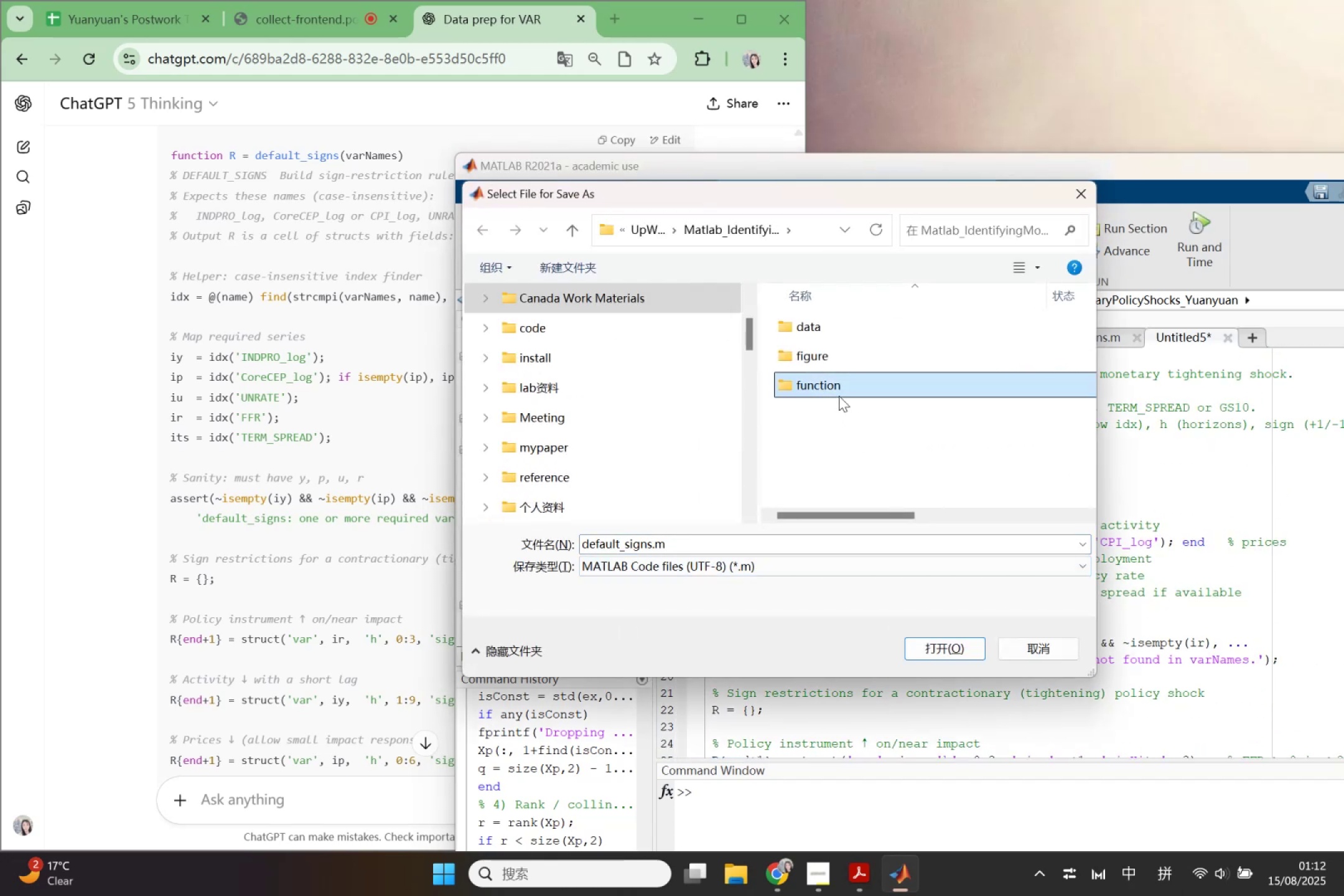 
triple_click([839, 396])
 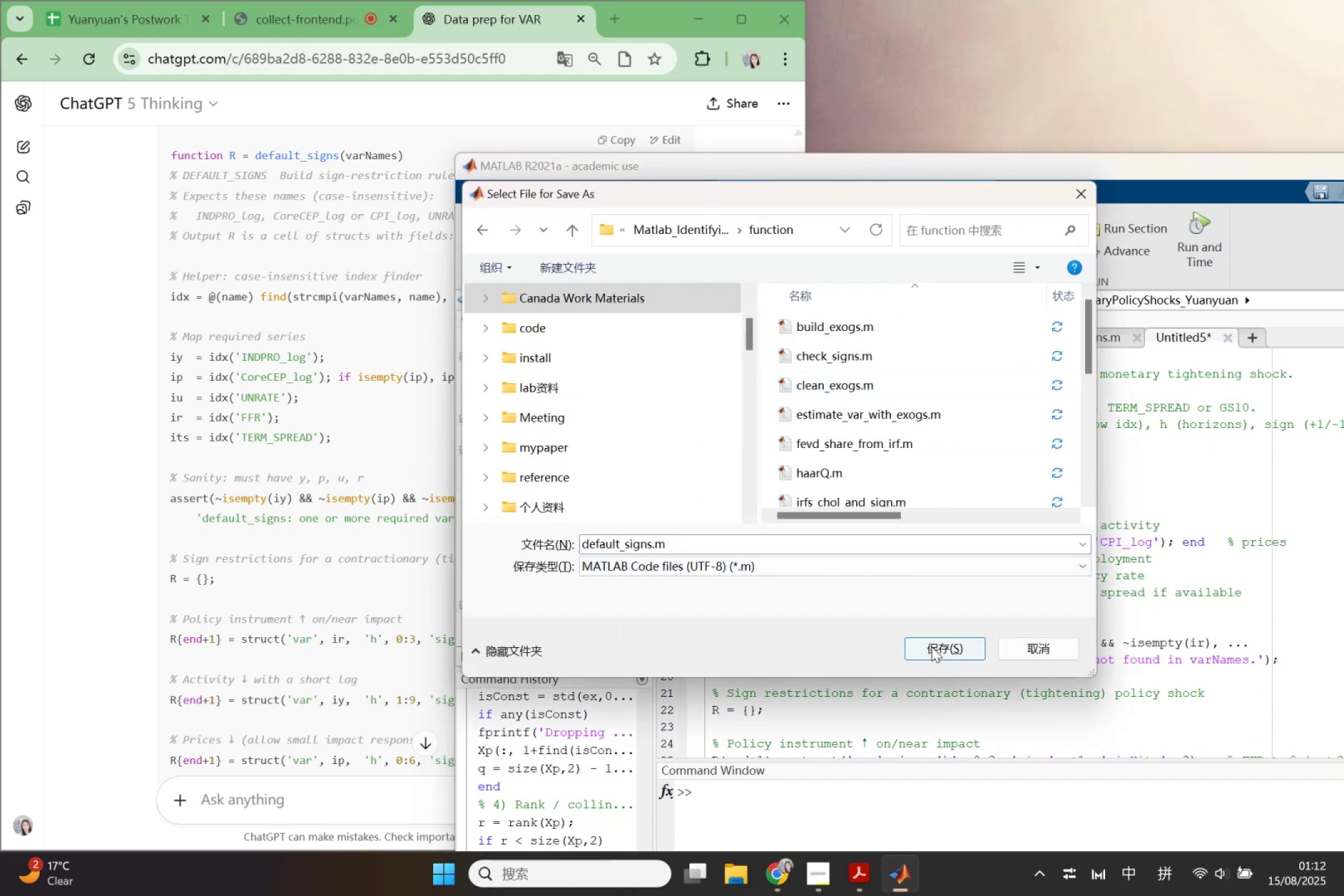 
left_click([931, 646])
 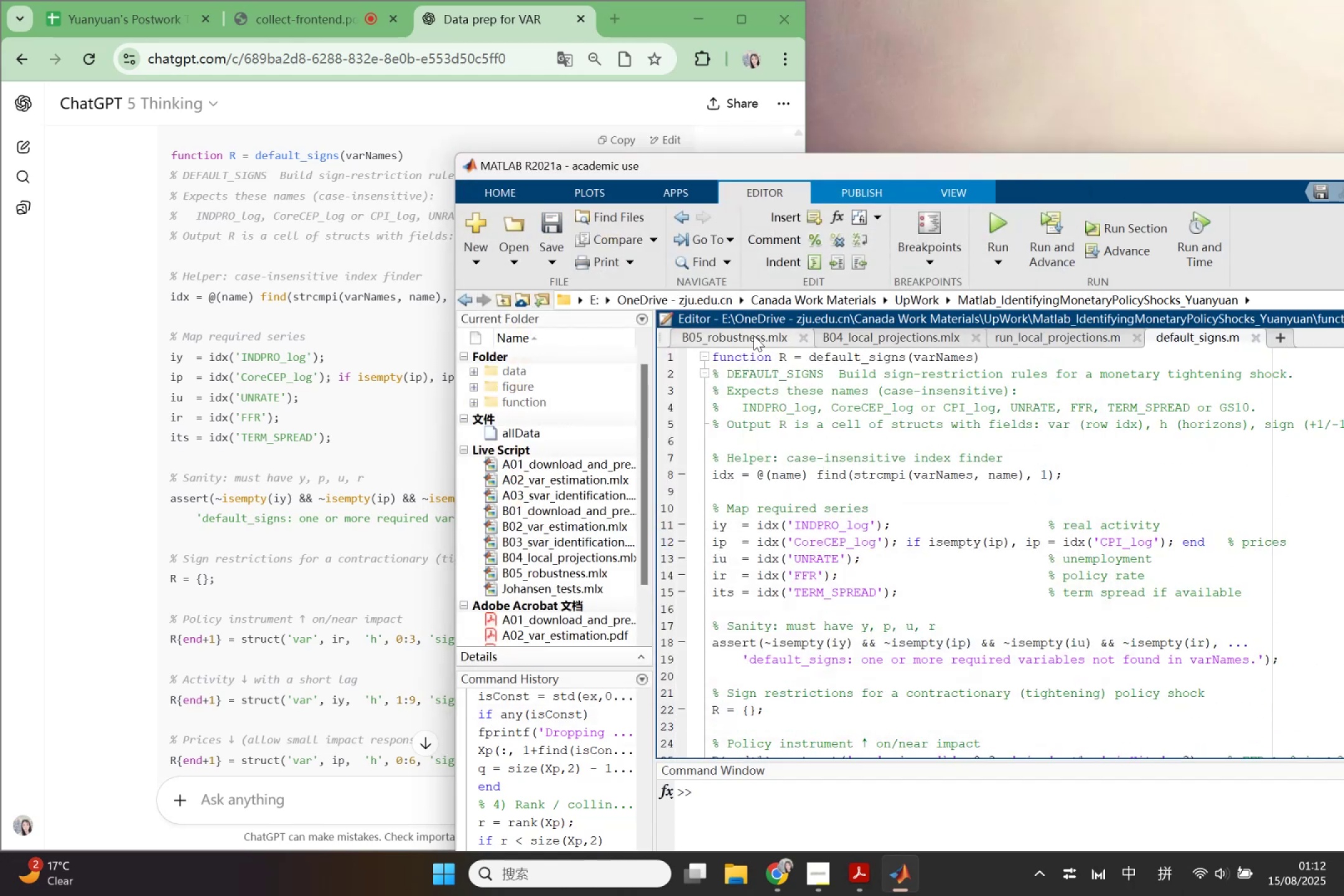 
left_click([754, 335])
 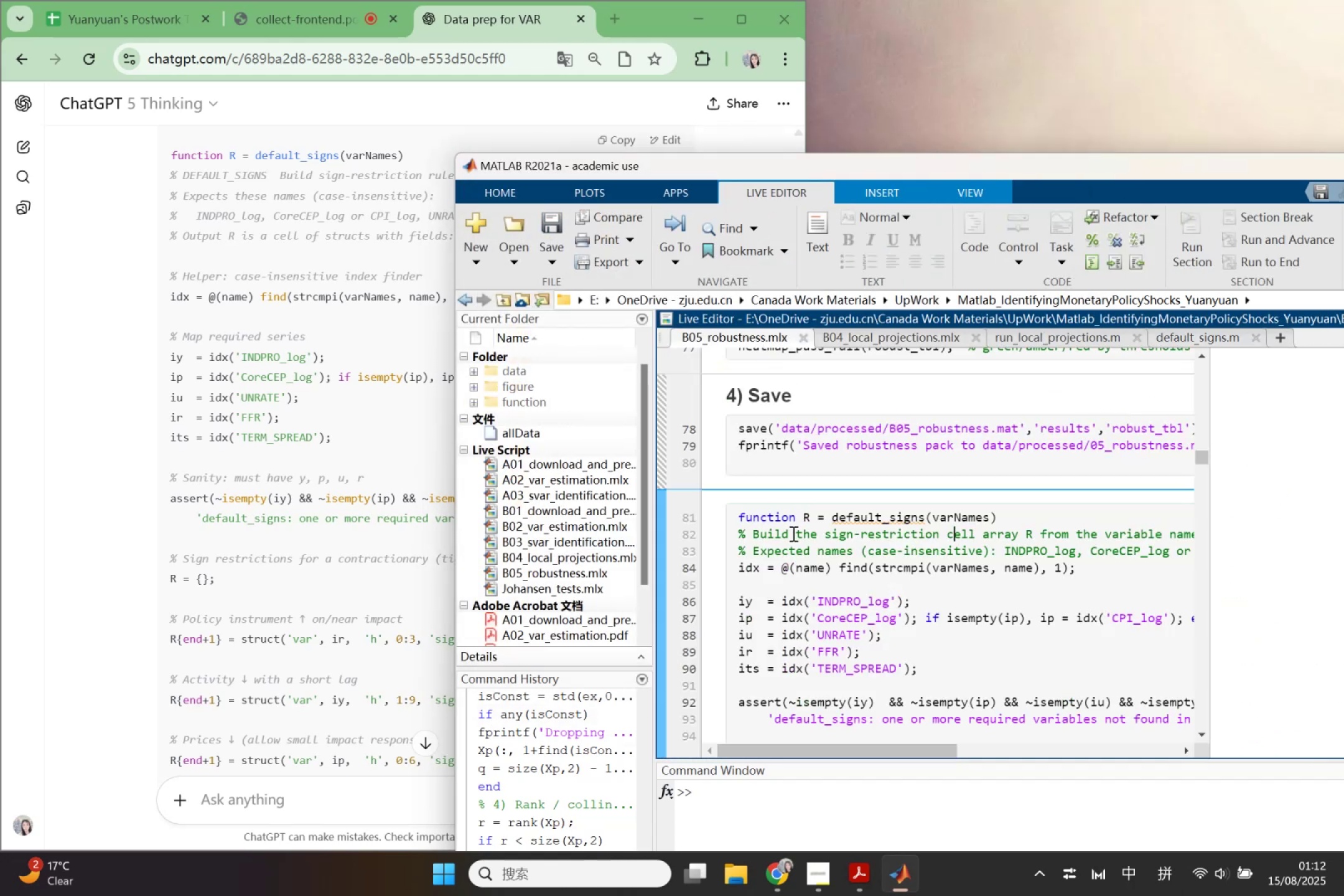 
left_click([790, 533])
 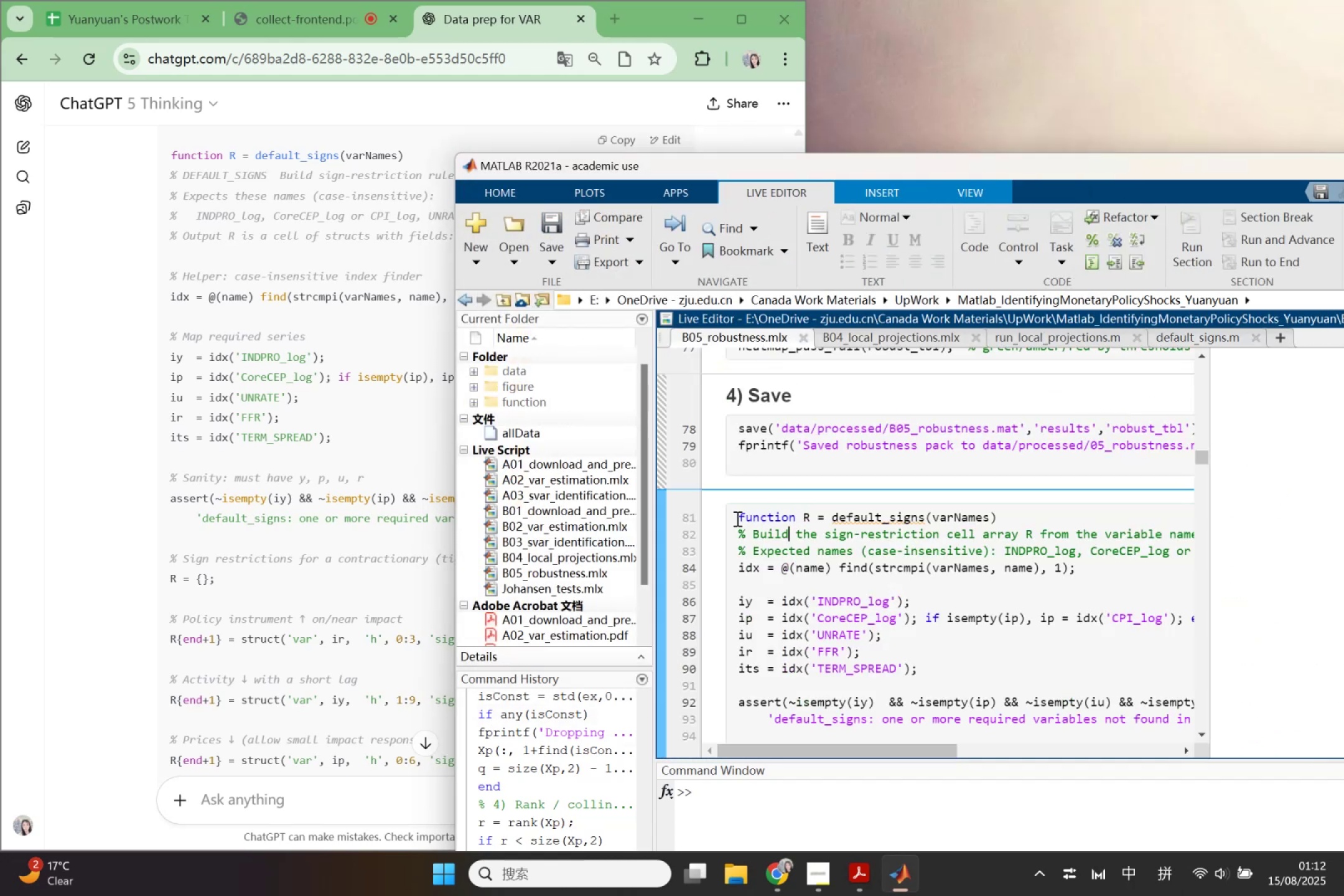 
left_click_drag(start_coordinate=[736, 518], to_coordinate=[812, 514])
 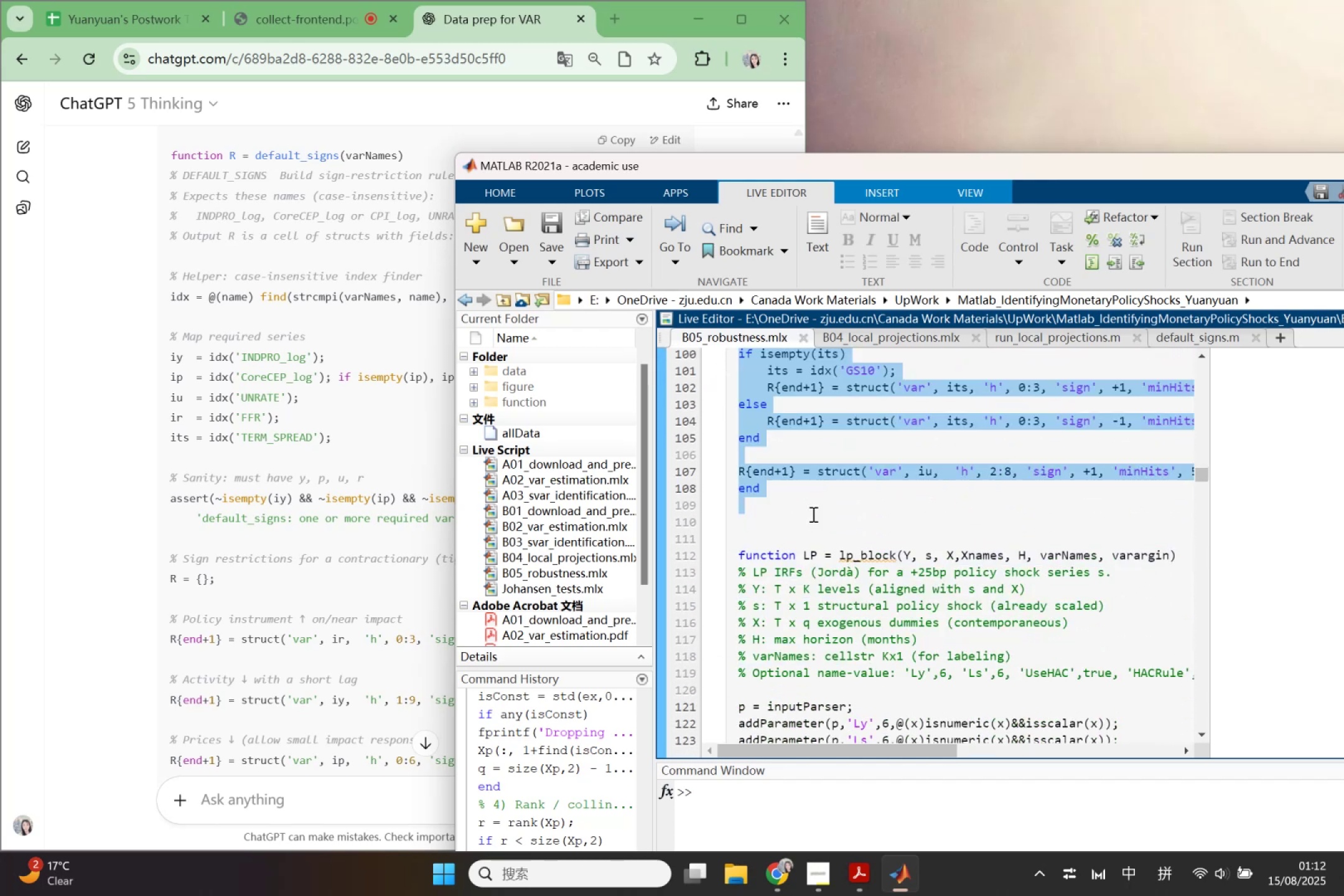 
scroll: coordinate [872, 667], scroll_direction: down, amount: 4.0
 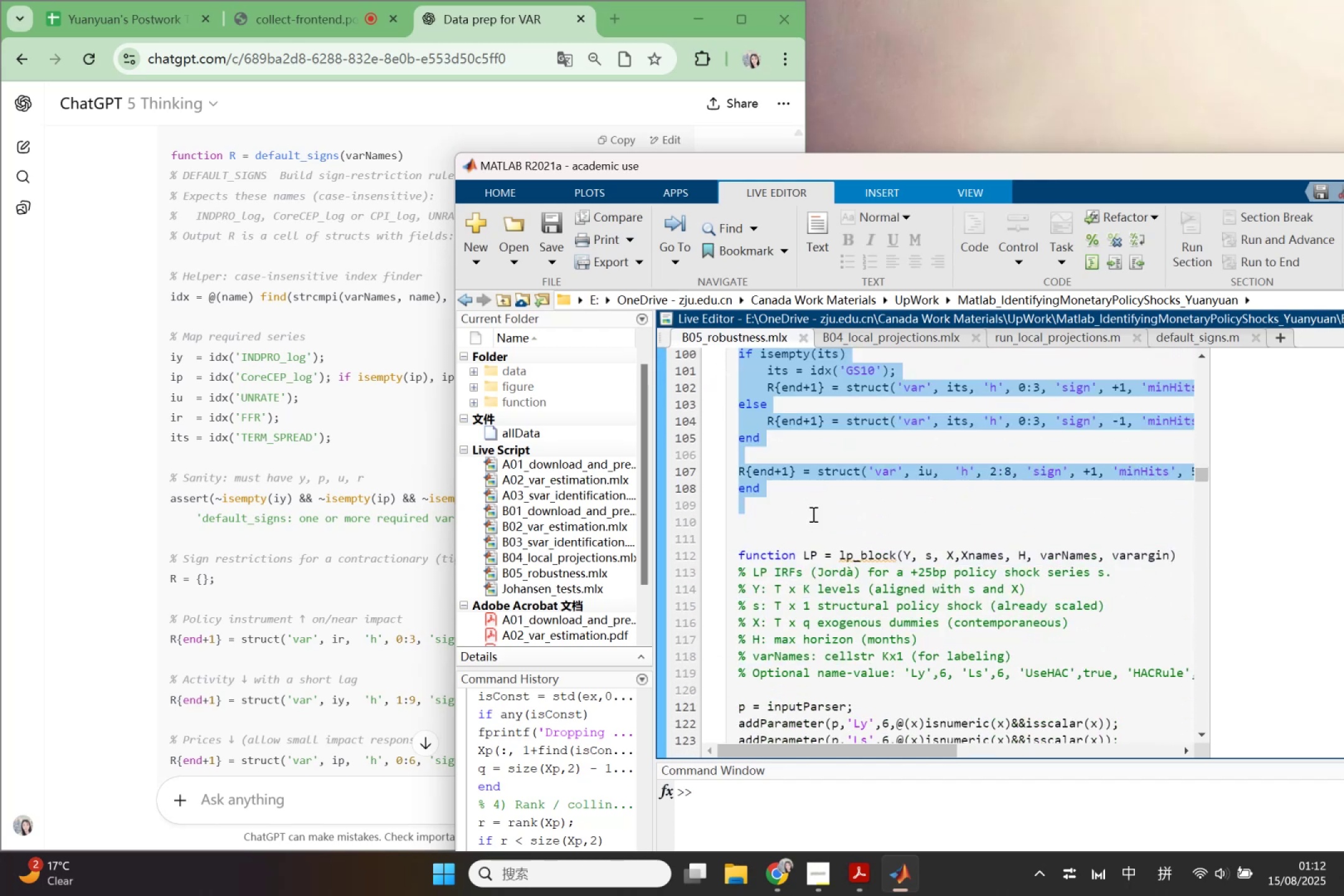 
key(Backspace)
 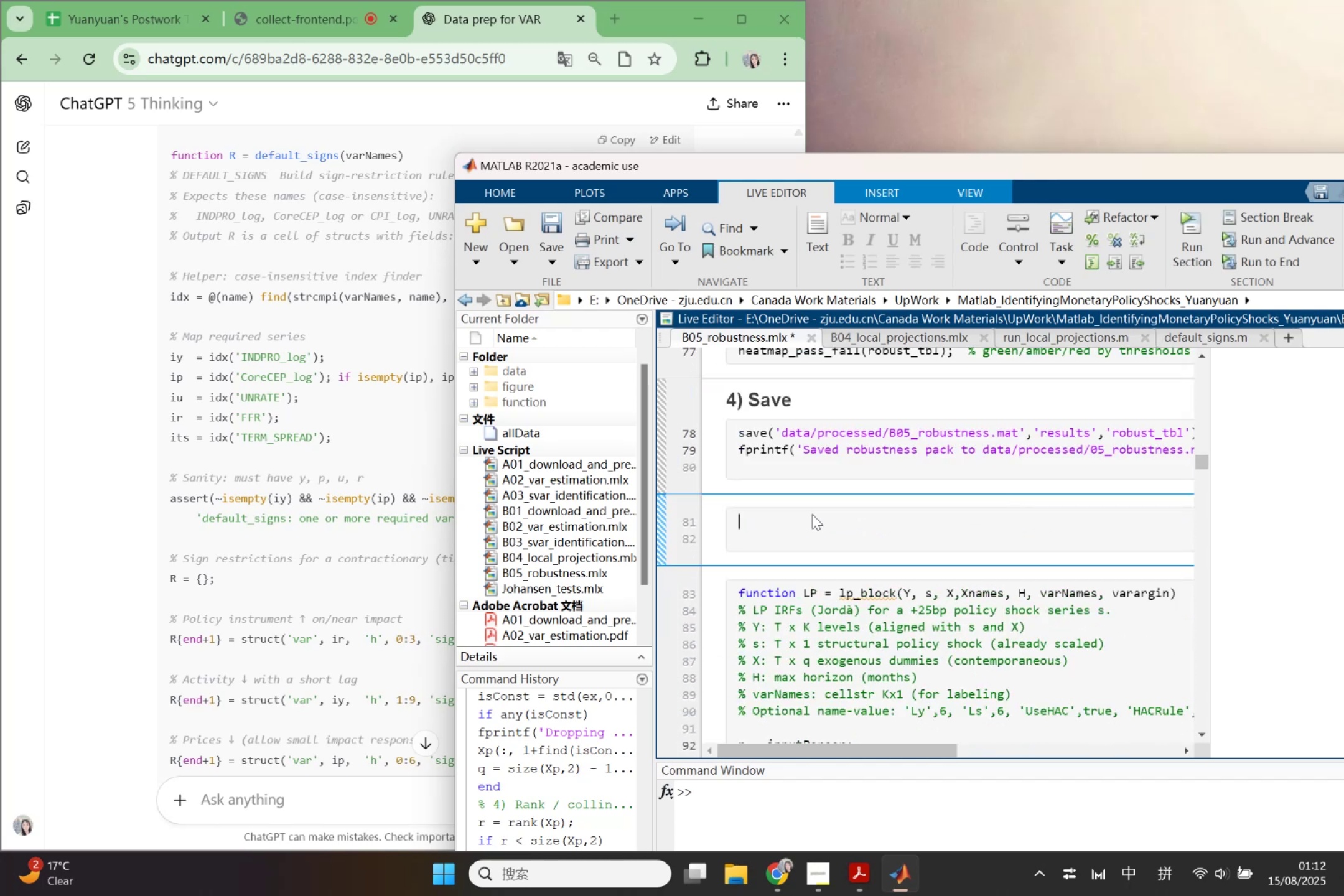 
scroll: coordinate [857, 516], scroll_direction: down, amount: 2.0
 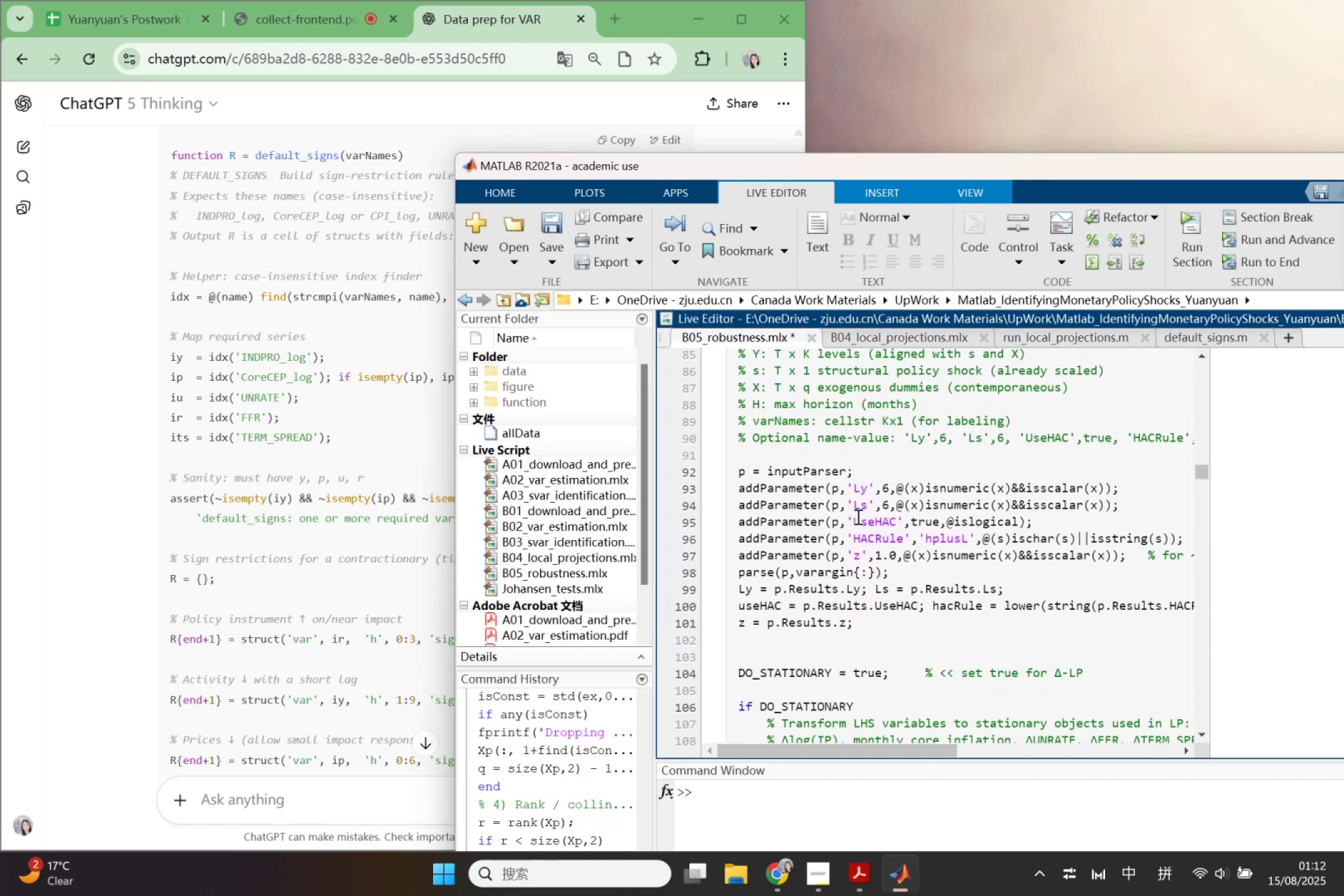 
scroll: coordinate [845, 513], scroll_direction: up, amount: 1.0
 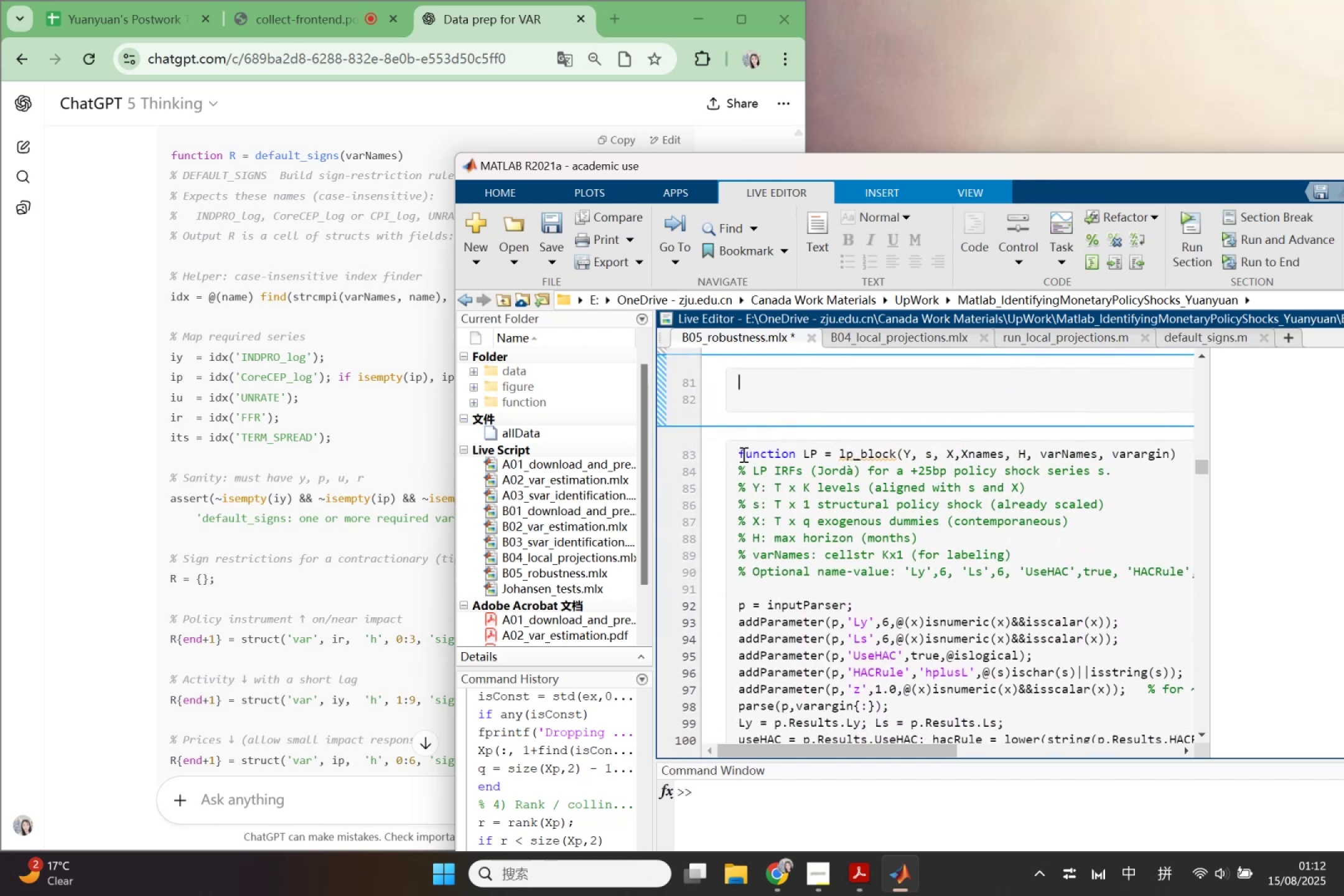 
left_click_drag(start_coordinate=[740, 454], to_coordinate=[870, 502])
 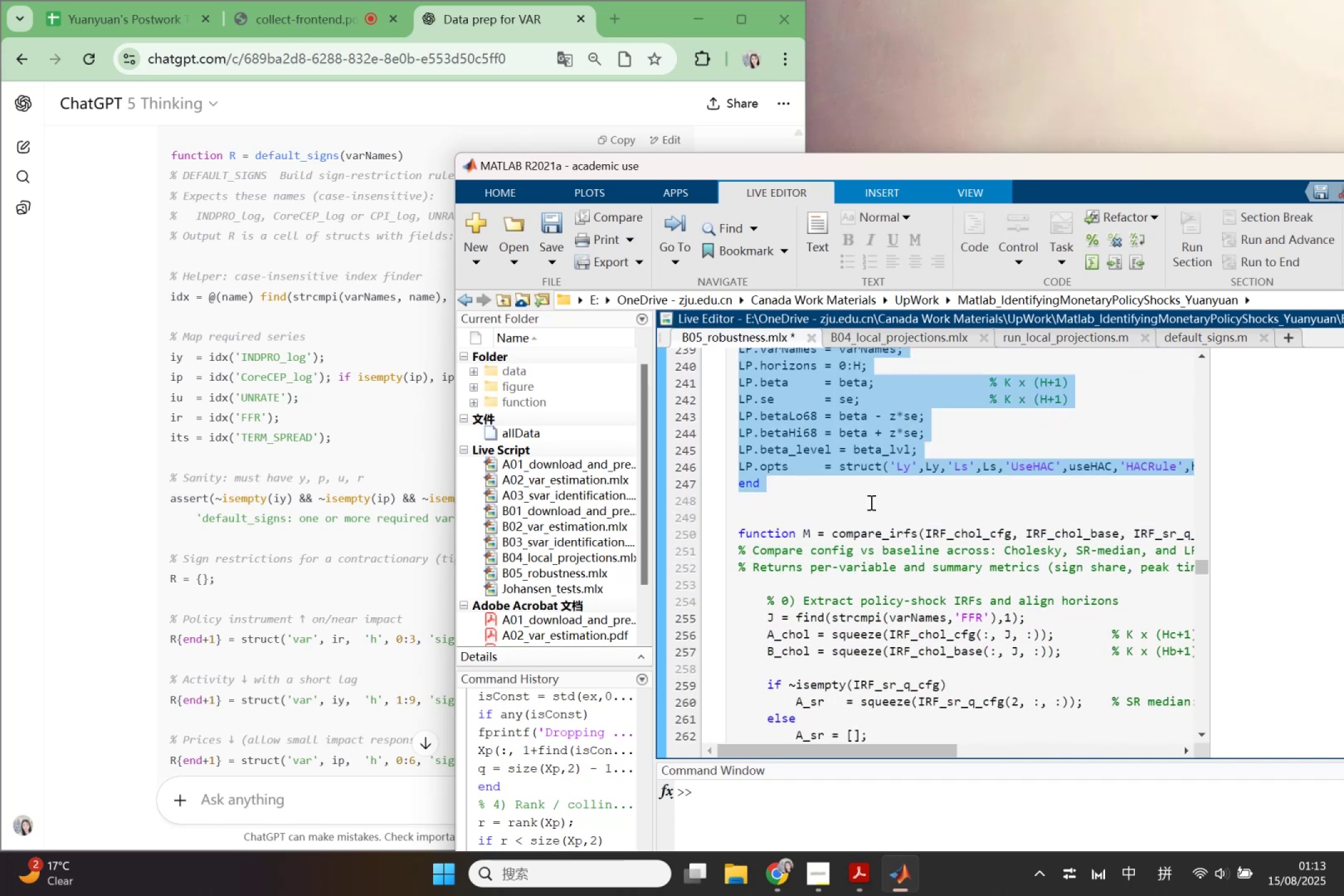 
scroll: coordinate [913, 638], scroll_direction: down, amount: 11.0
 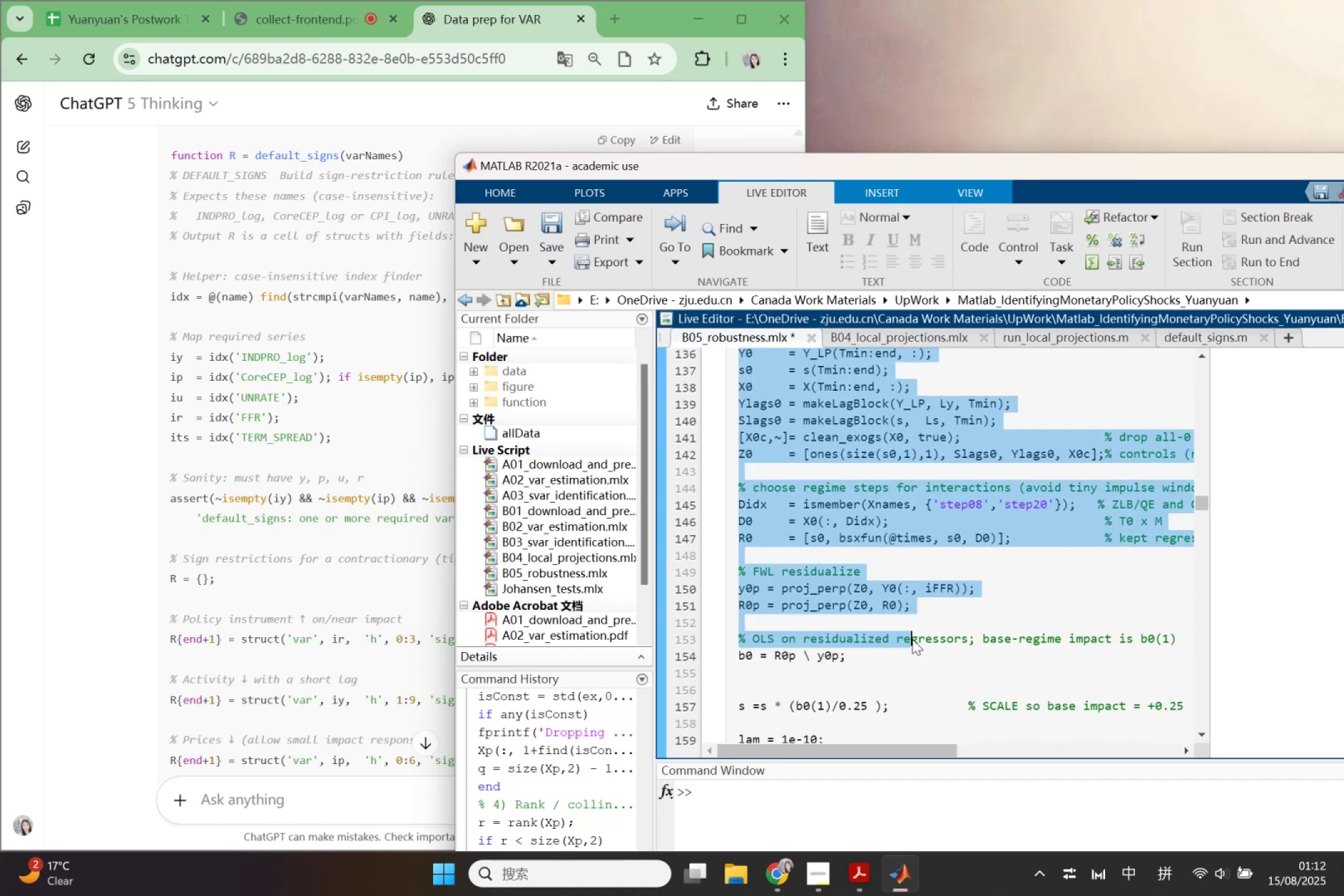 
scroll: coordinate [911, 624], scroll_direction: down, amount: 10.0
 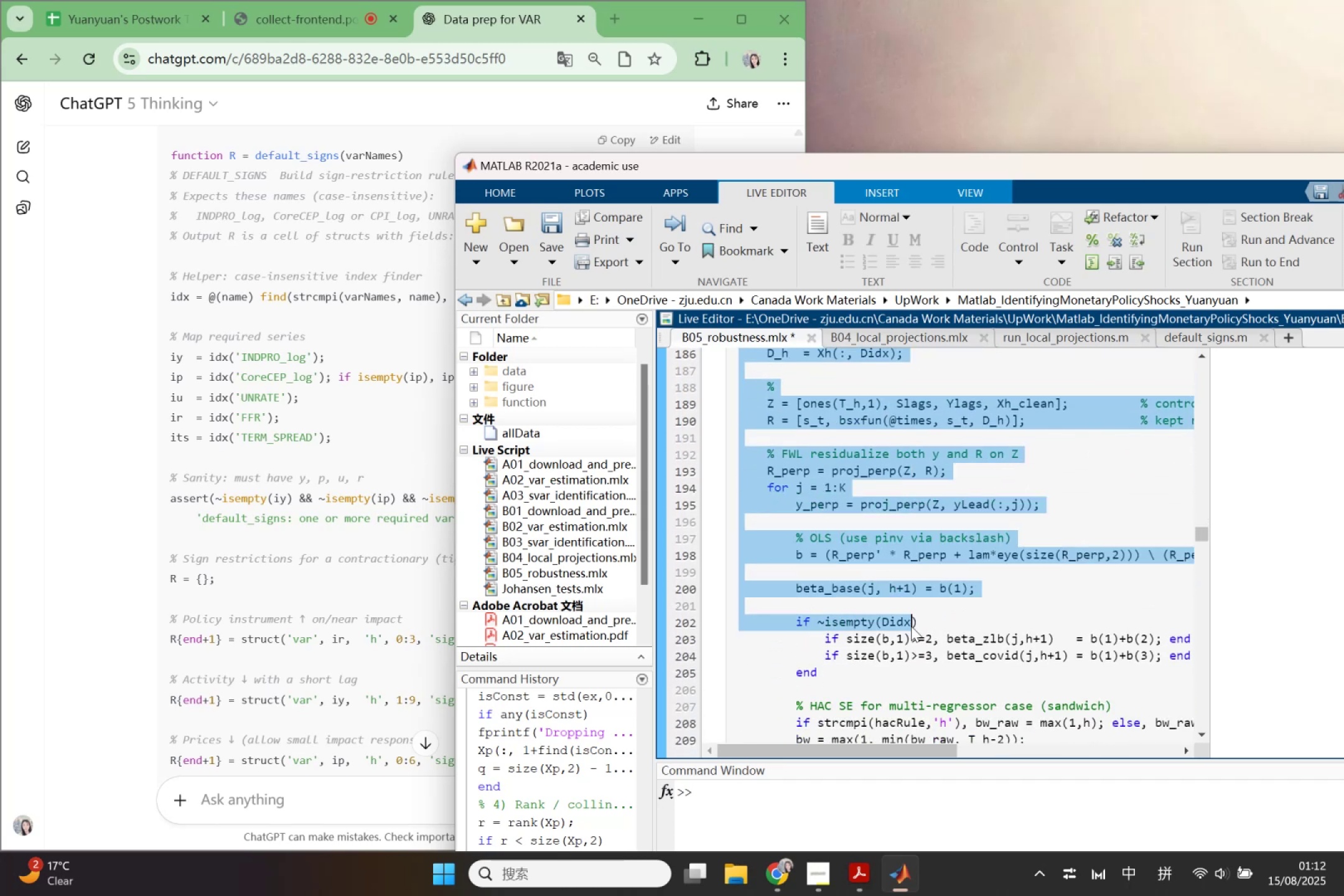 
scroll: coordinate [861, 691], scroll_direction: down, amount: 16.0
 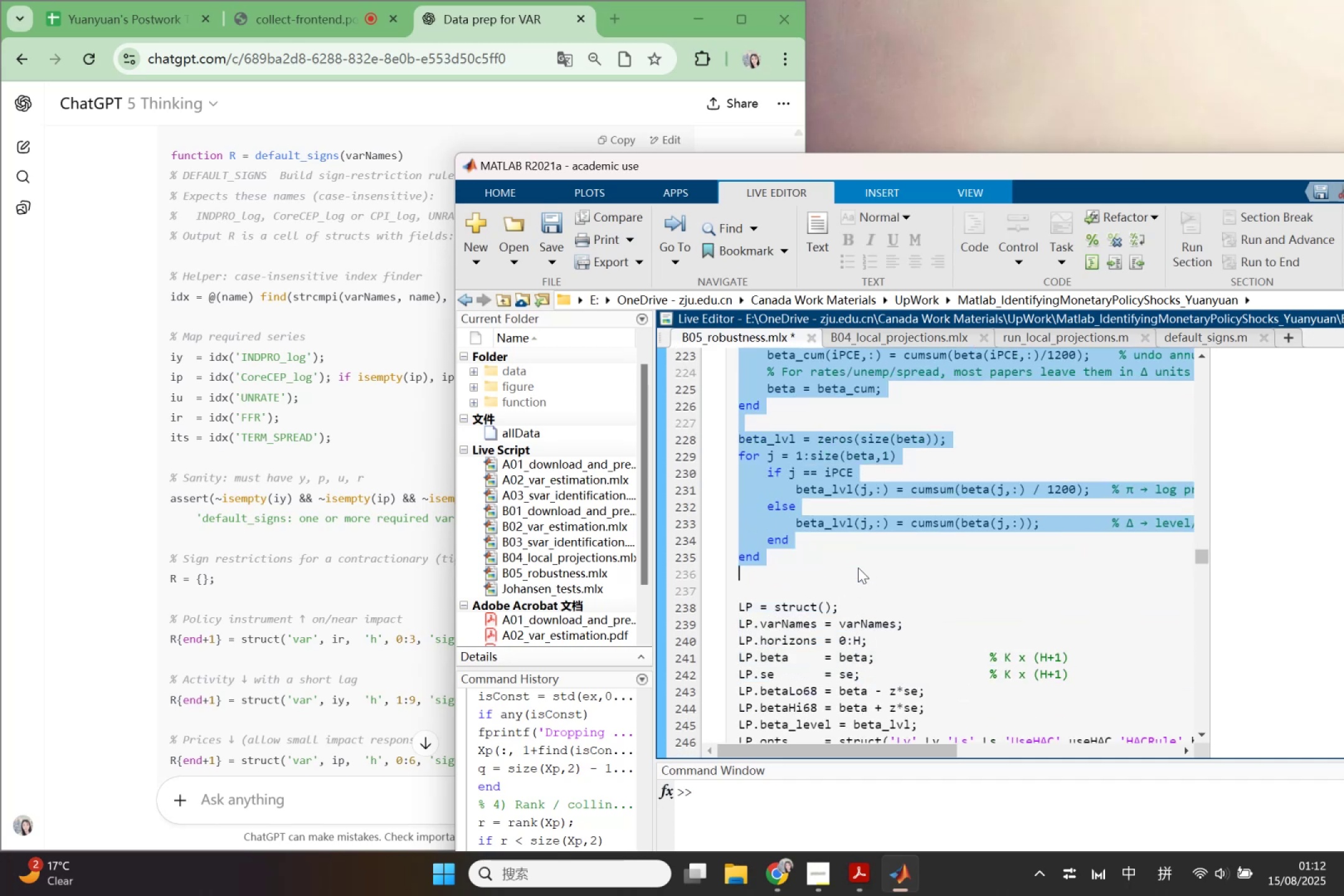 
scroll: coordinate [858, 564], scroll_direction: down, amount: 2.0
 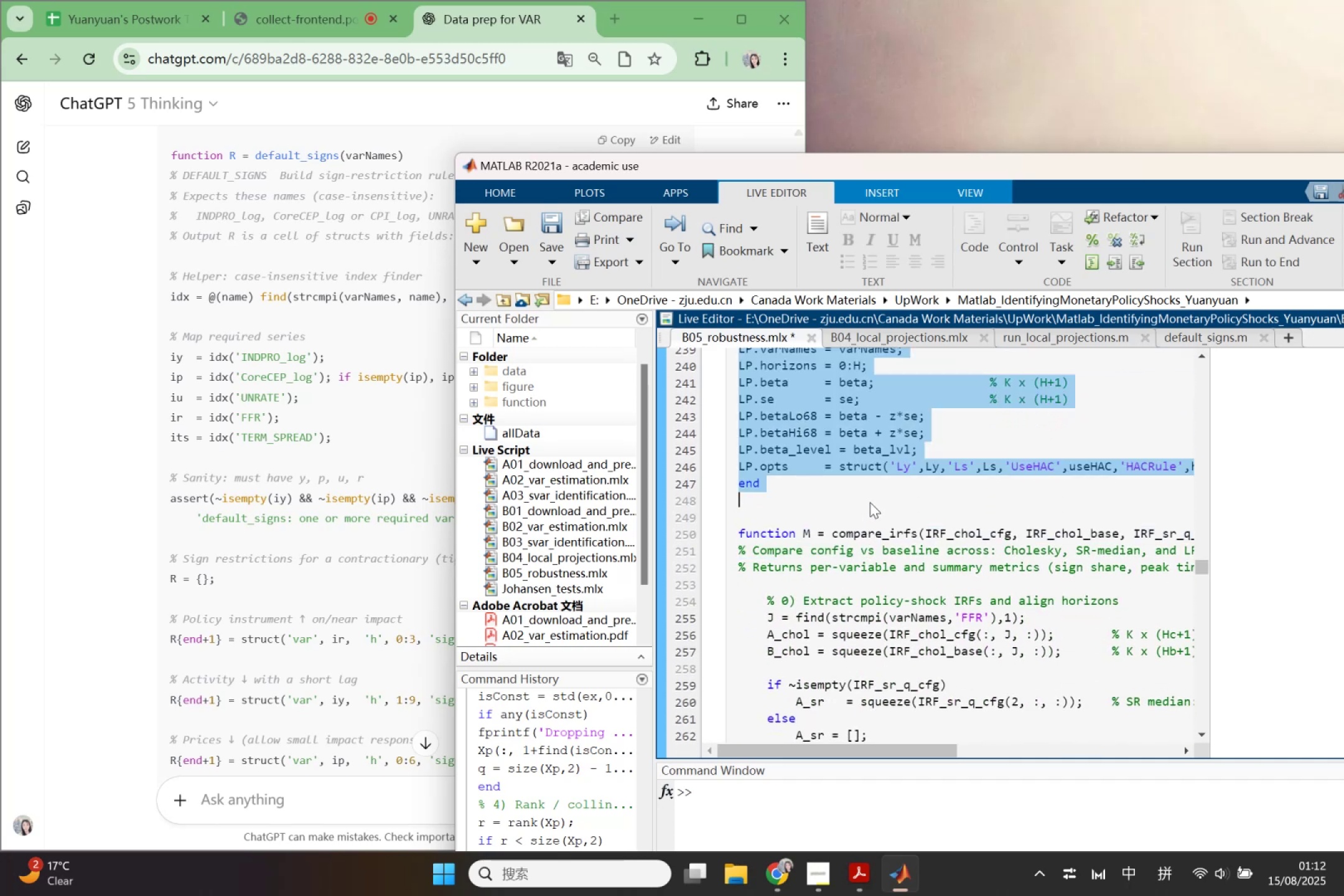 
key(Control+C)
 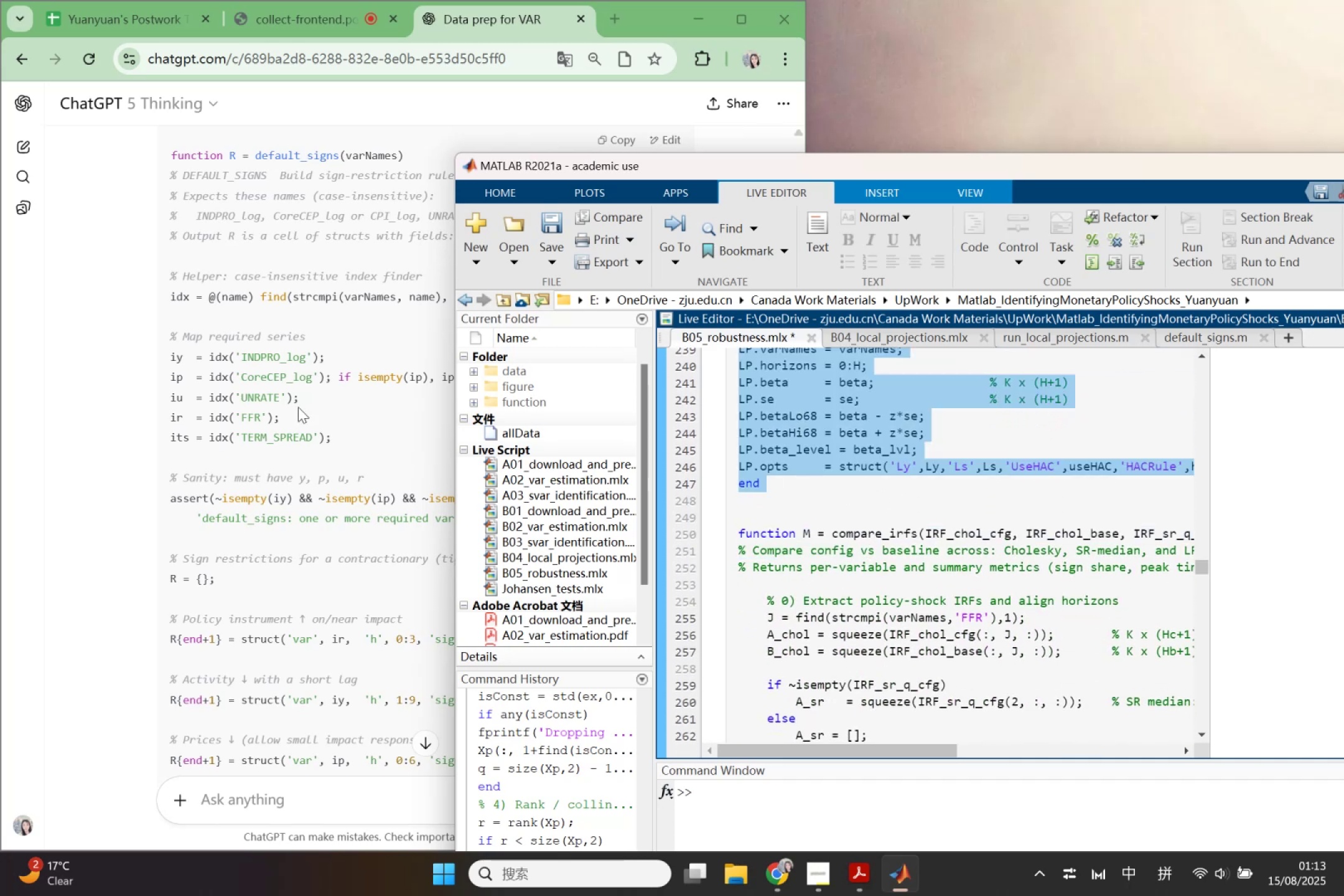 
left_click([293, 401])
 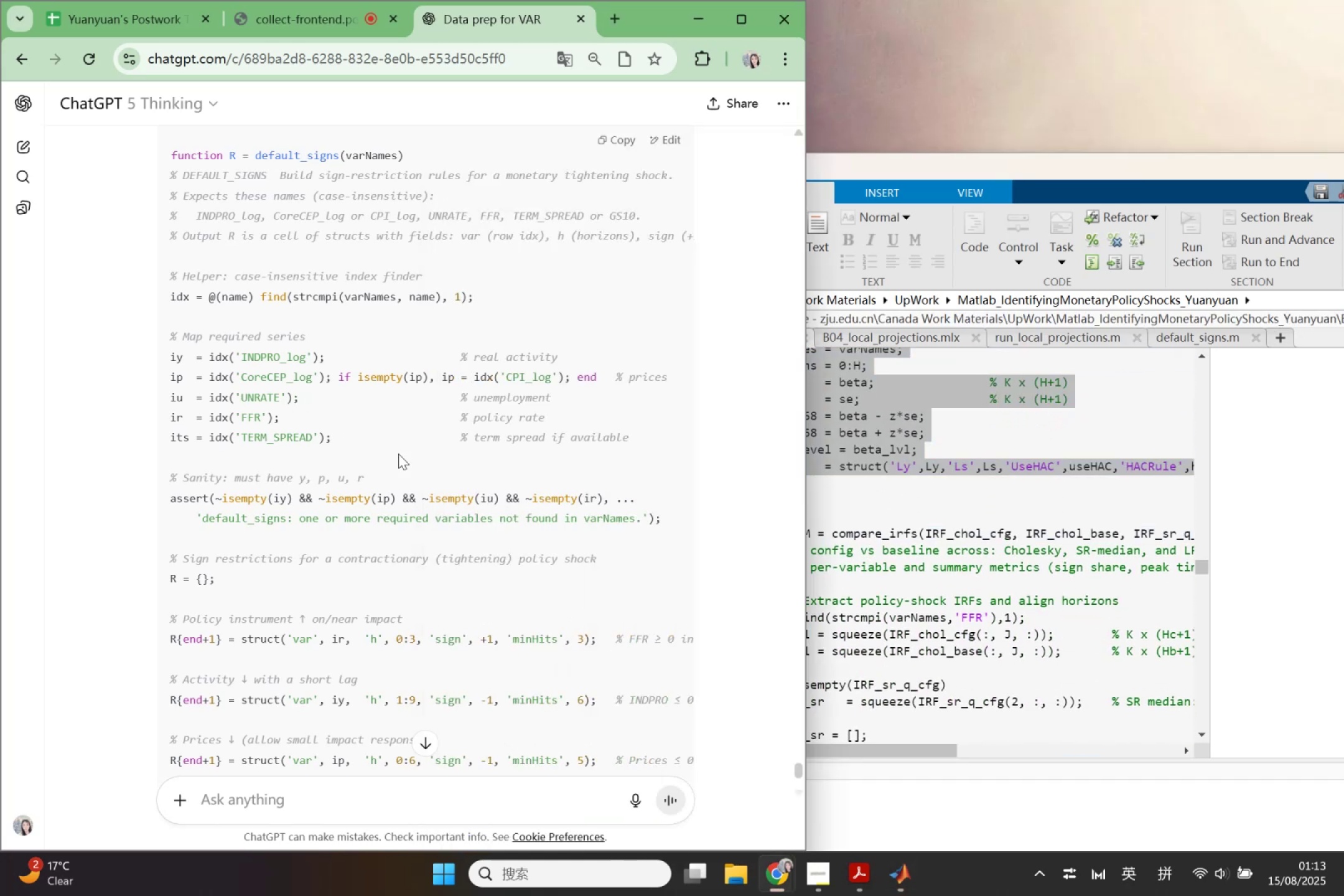 
scroll: coordinate [577, 521], scroll_direction: up, amount: 6.0
 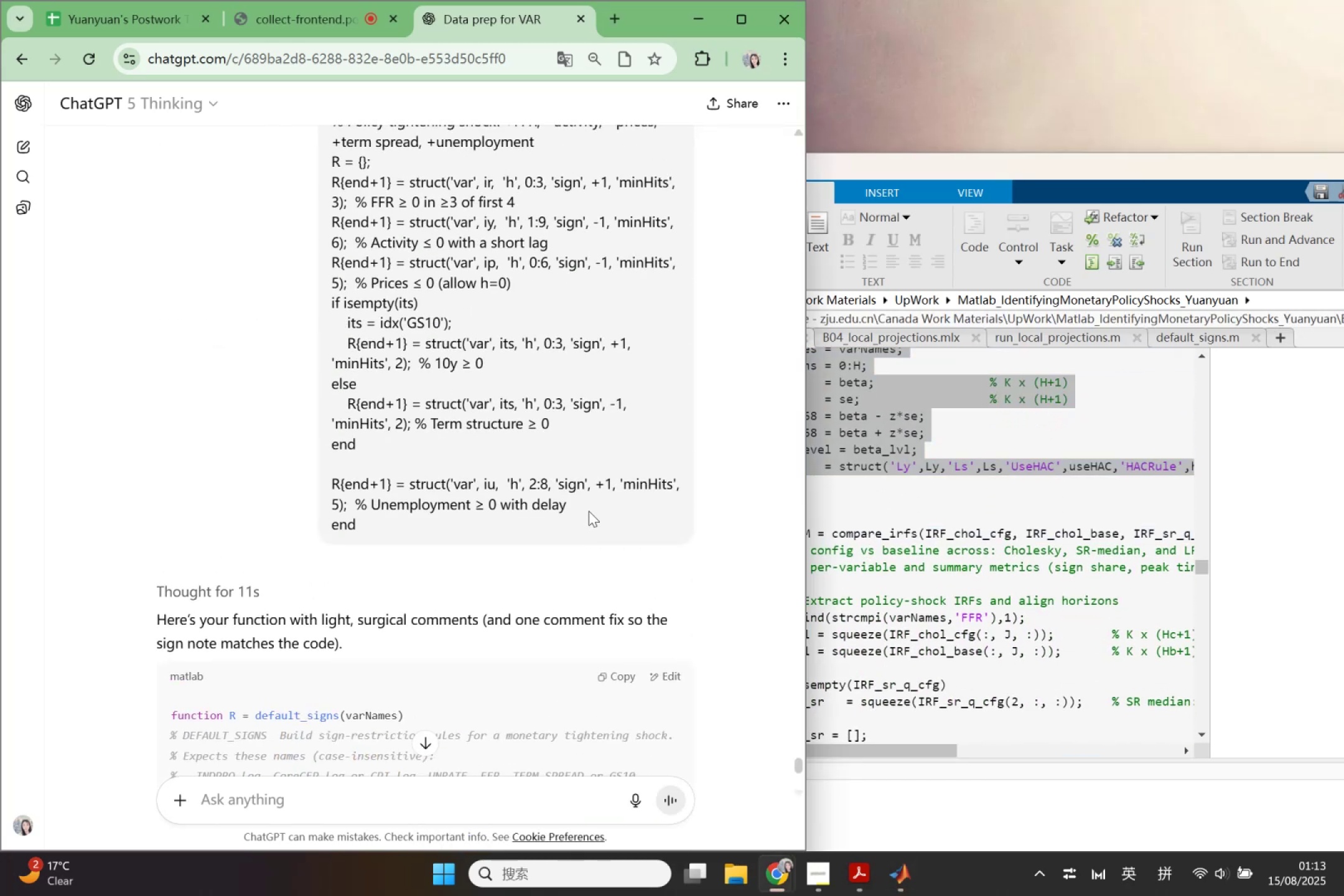 
left_click([591, 511])
 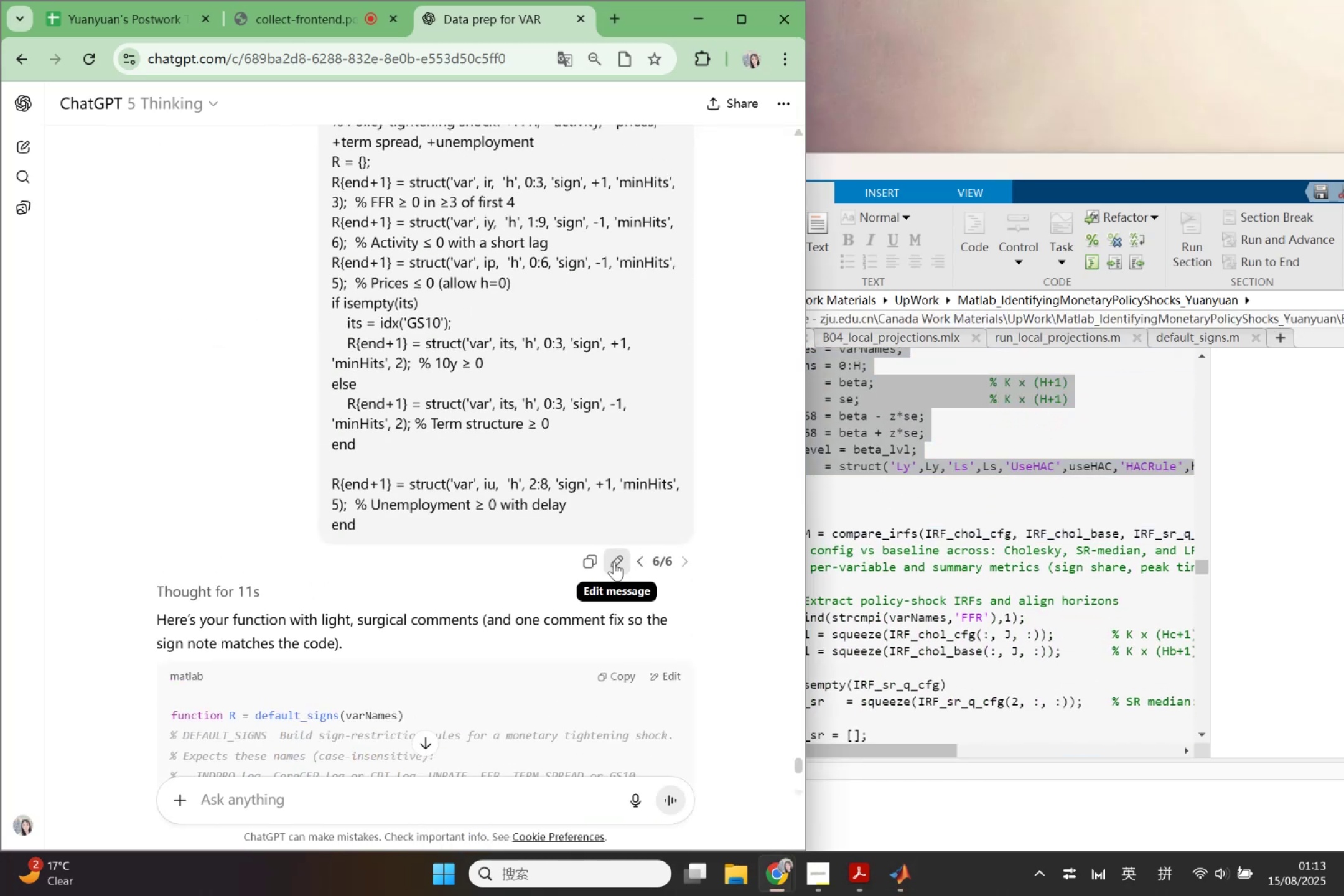 
left_click([615, 562])
 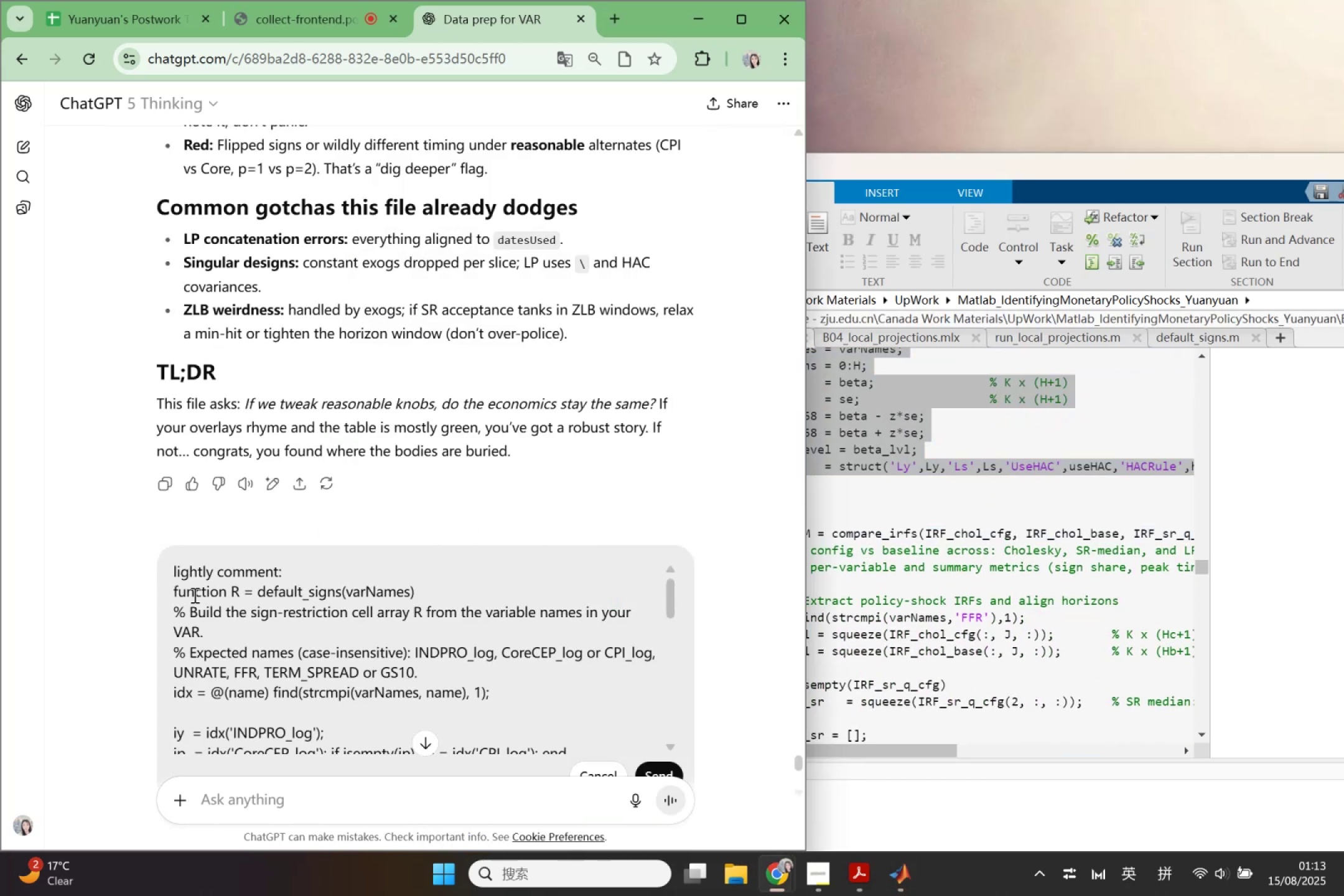 
left_click_drag(start_coordinate=[175, 595], to_coordinate=[370, 474])
 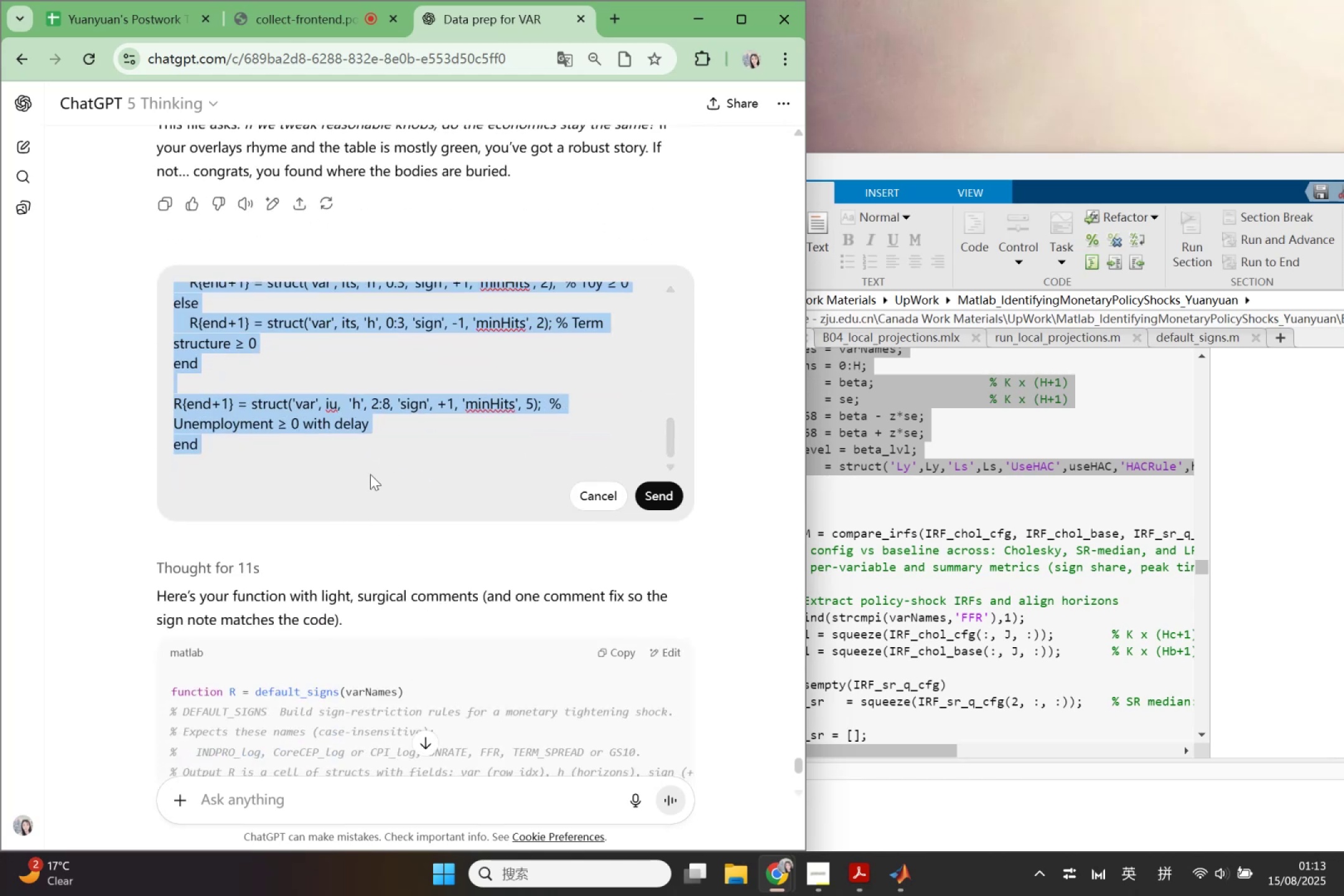 
scroll: coordinate [453, 686], scroll_direction: down, amount: 10.0
 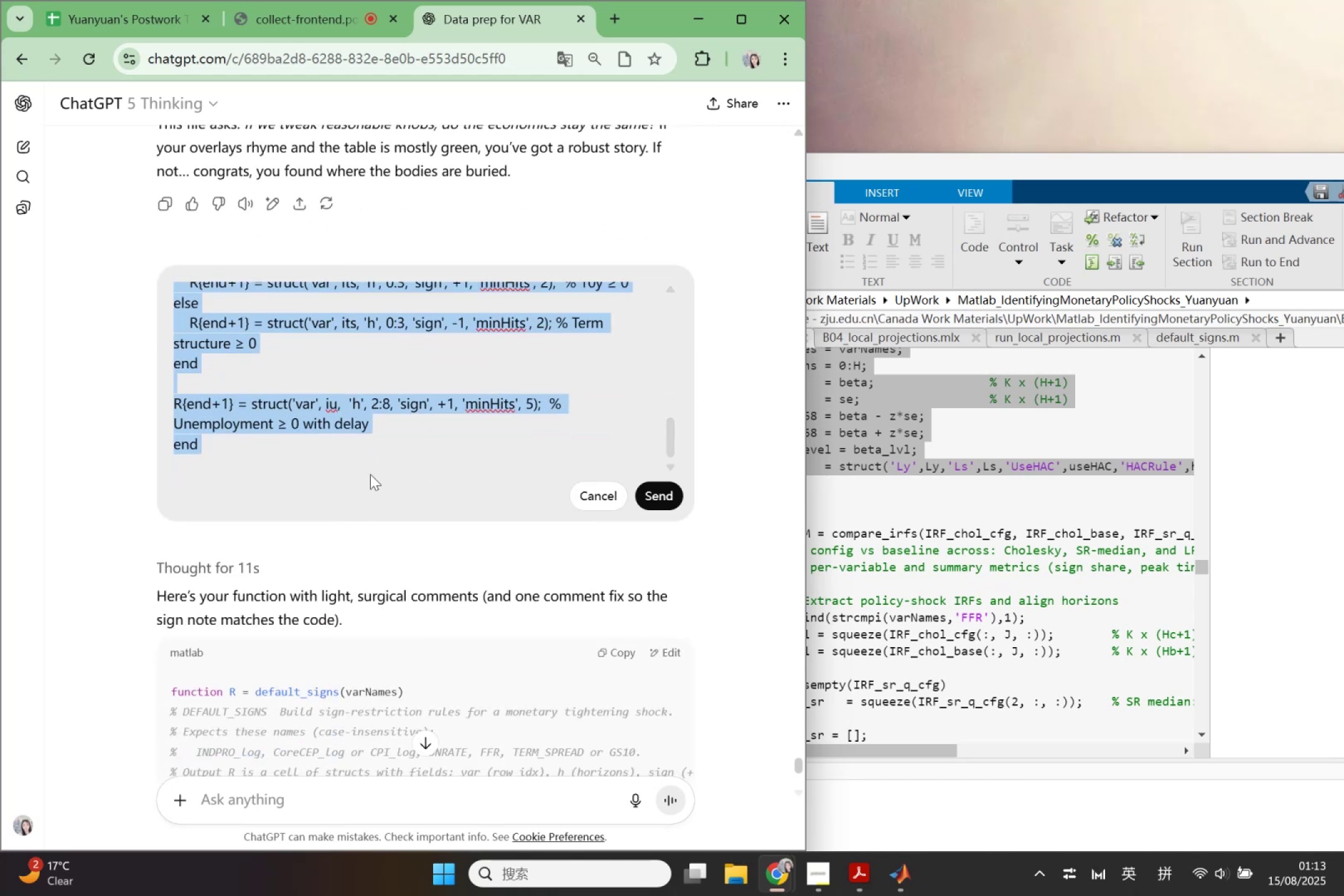 
key(Backspace)
 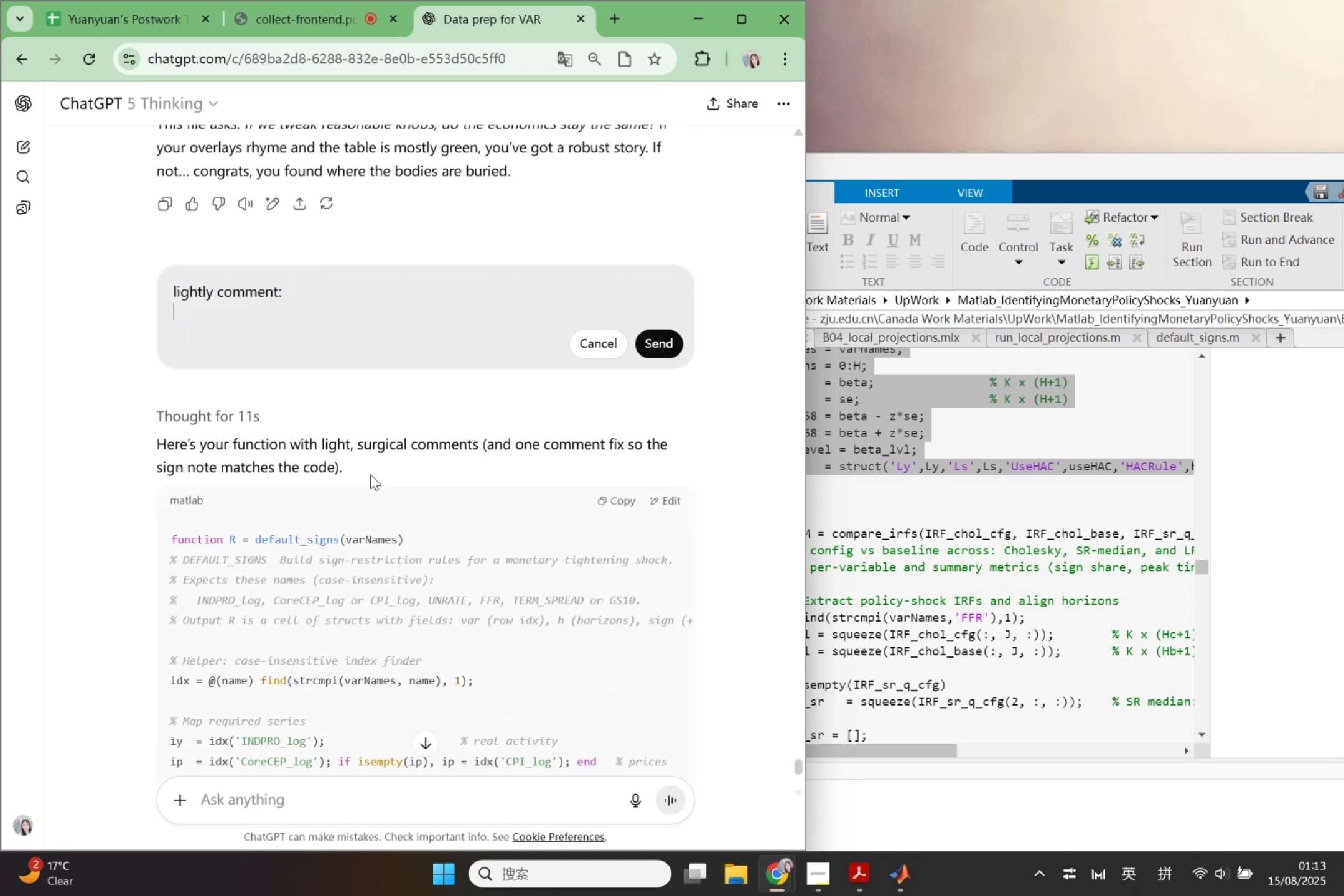 
key(Control+V)
 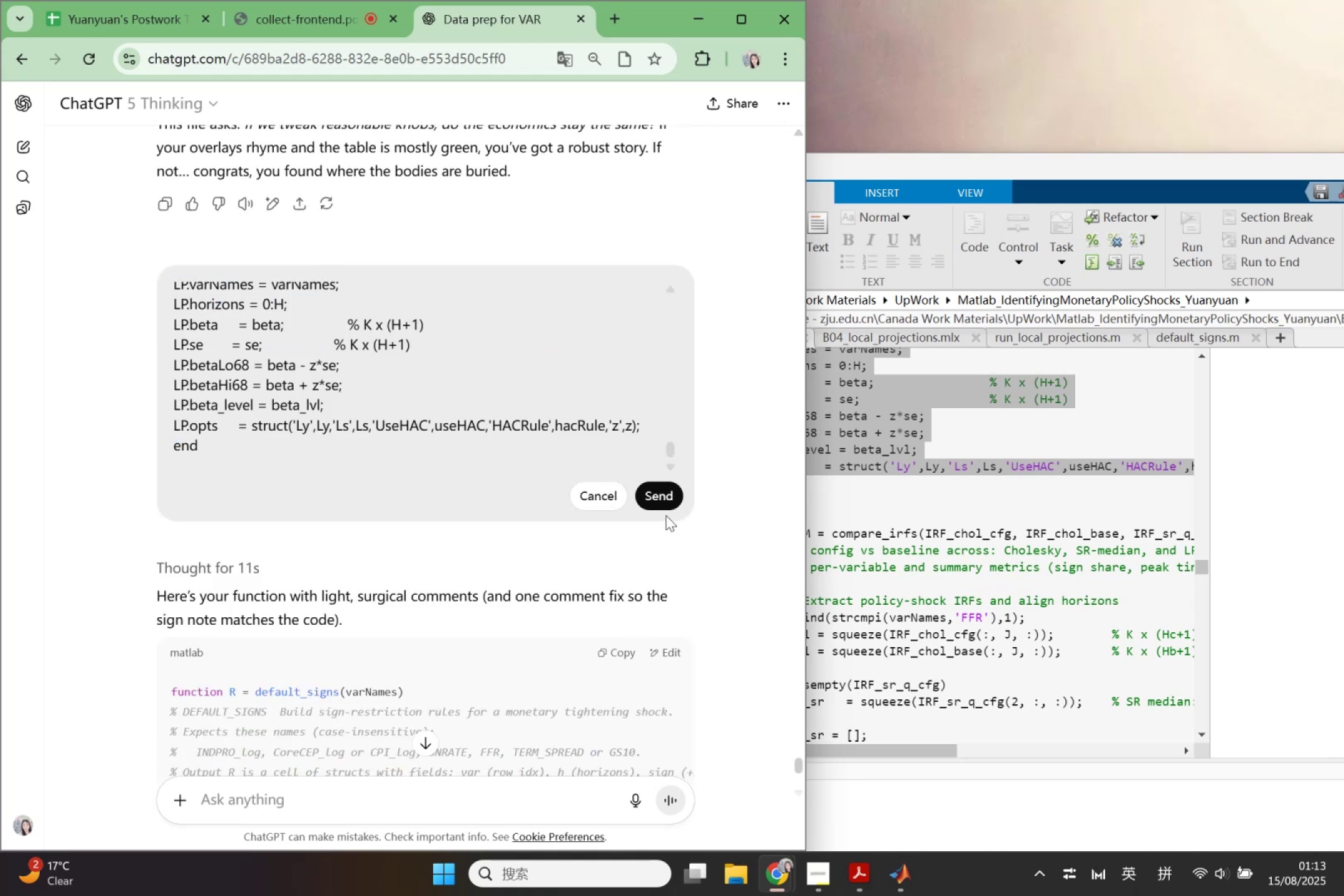 
left_click([655, 505])
 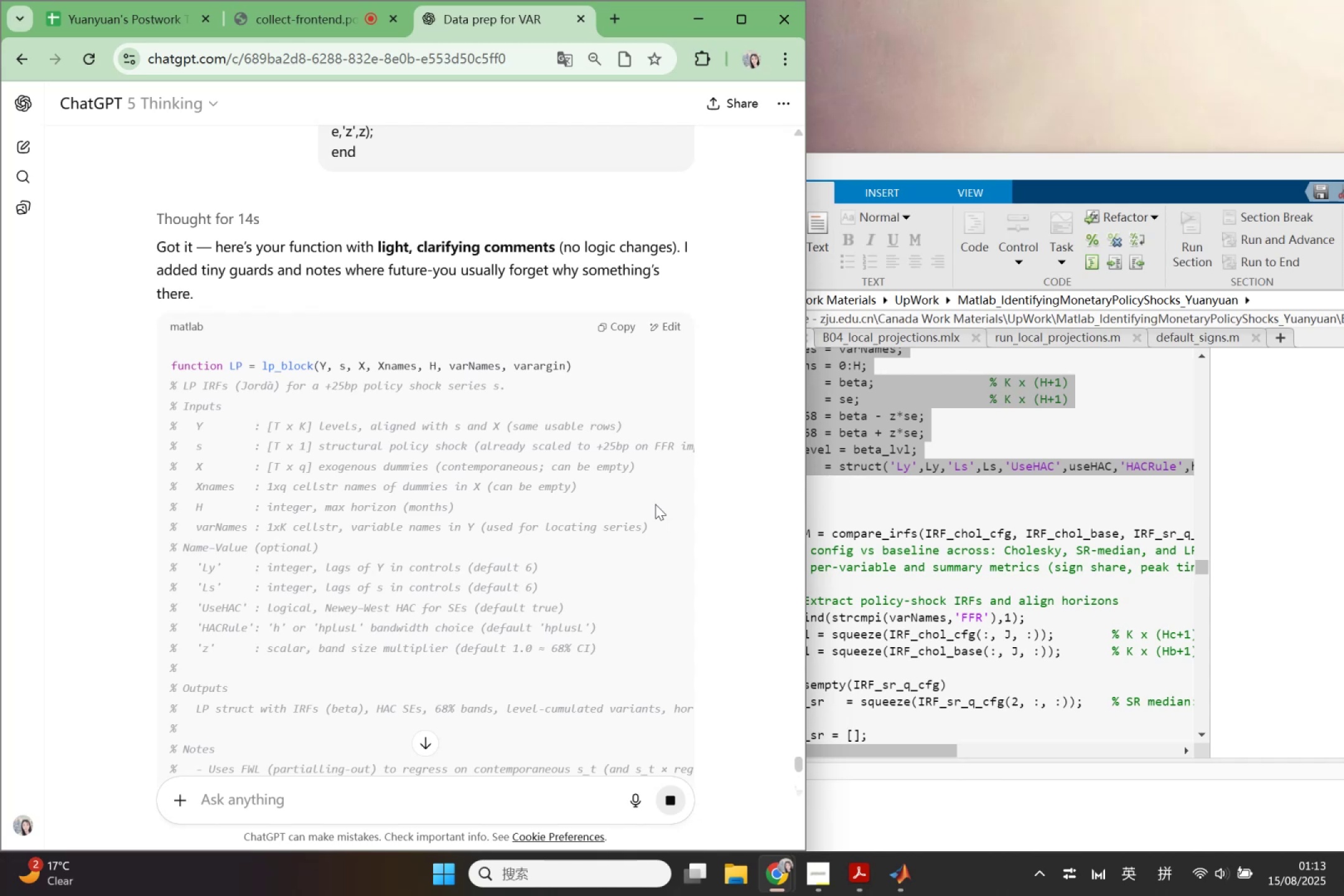 
wait(34.22)
 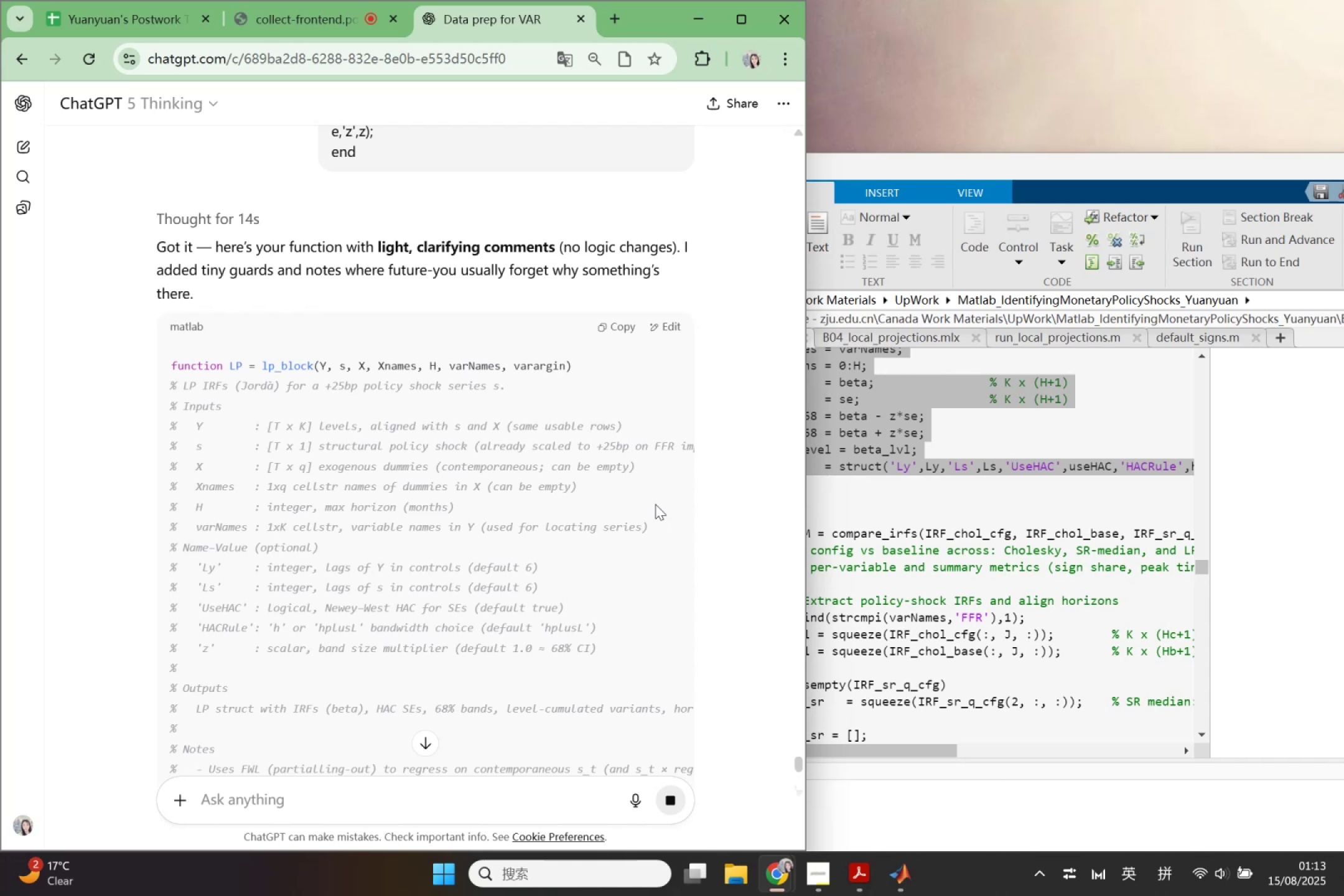 
scroll: coordinate [434, 367], scroll_direction: down, amount: 8.0
 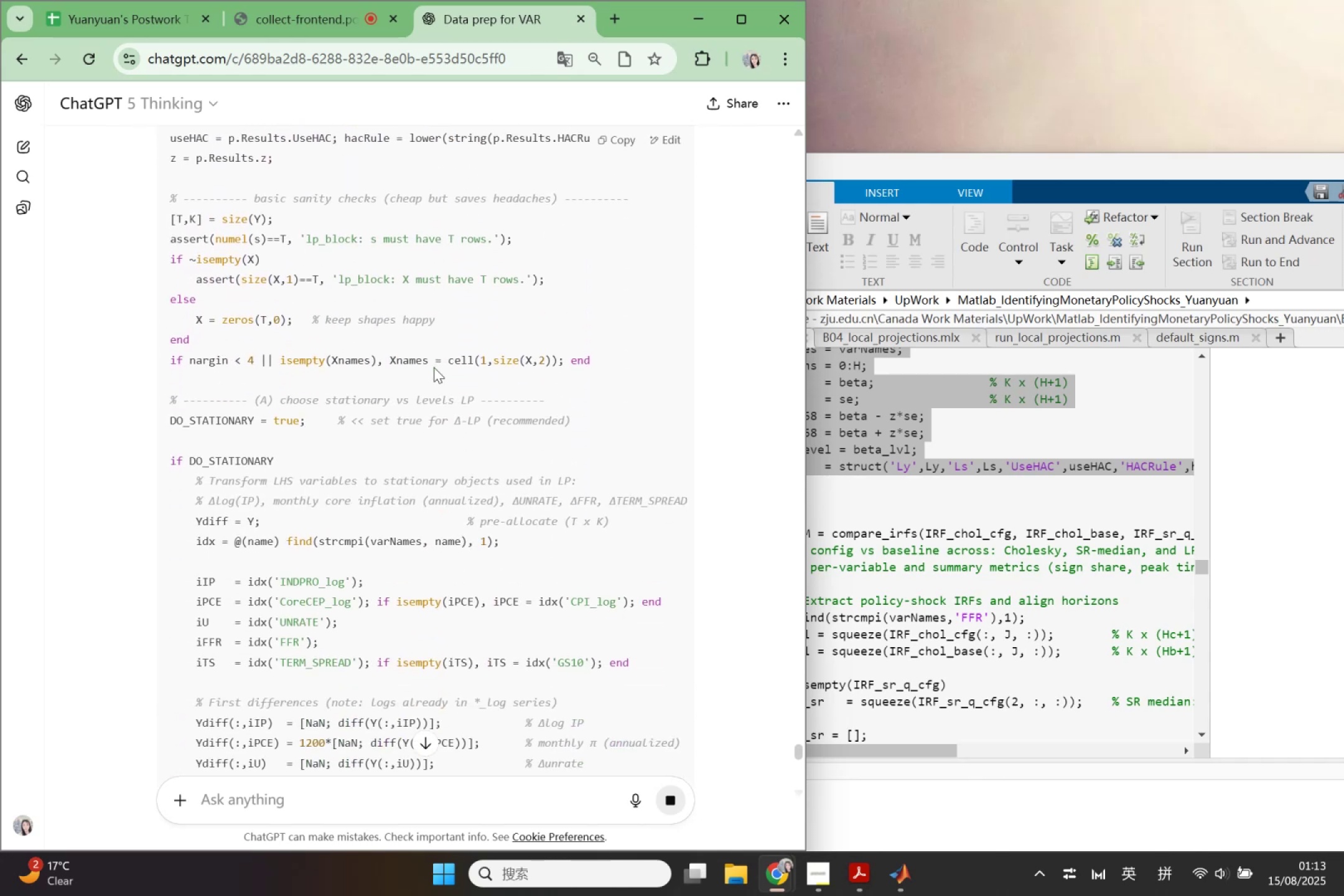 
scroll: coordinate [434, 367], scroll_direction: down, amount: 6.0
 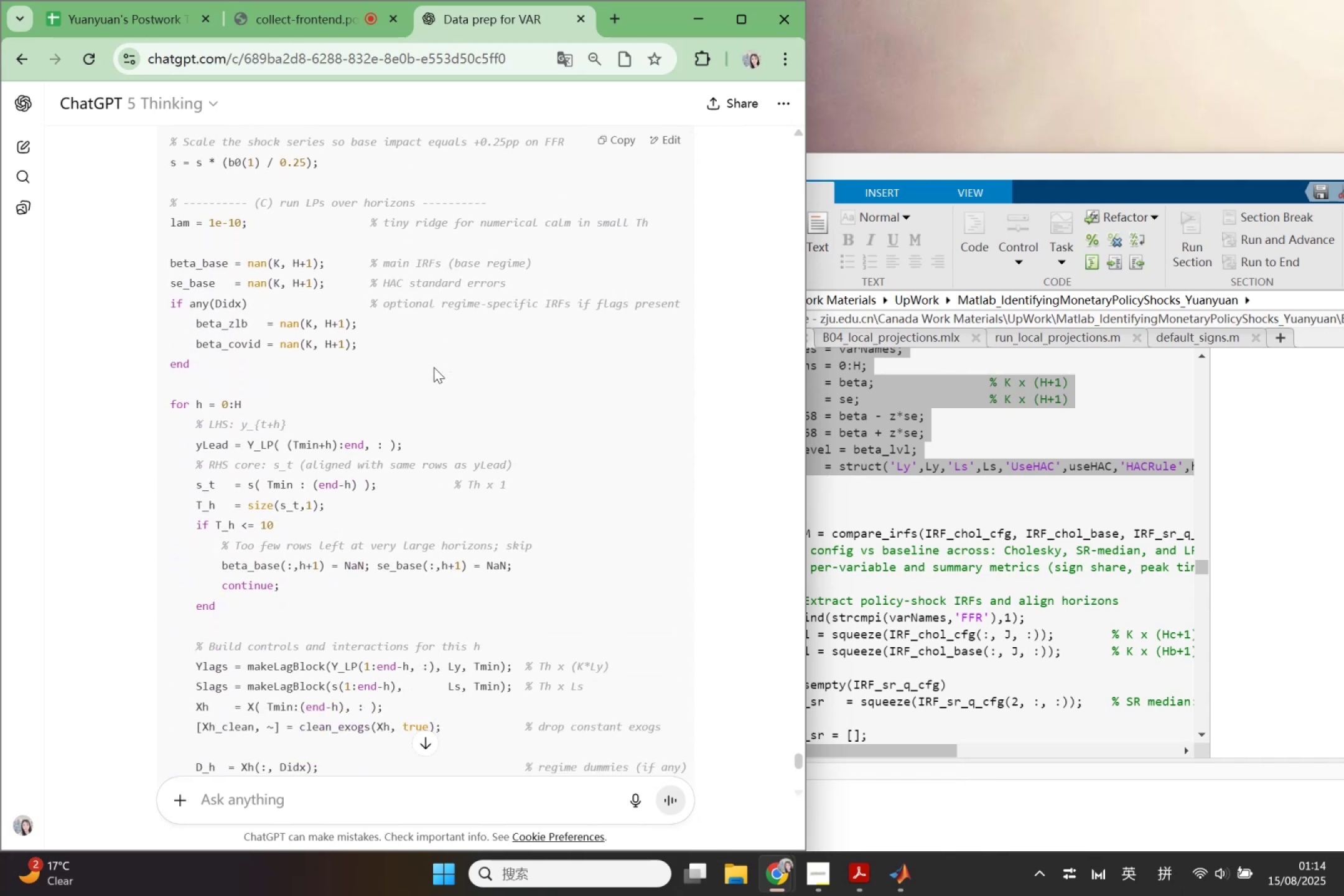 
scroll: coordinate [434, 367], scroll_direction: down, amount: 4.0
 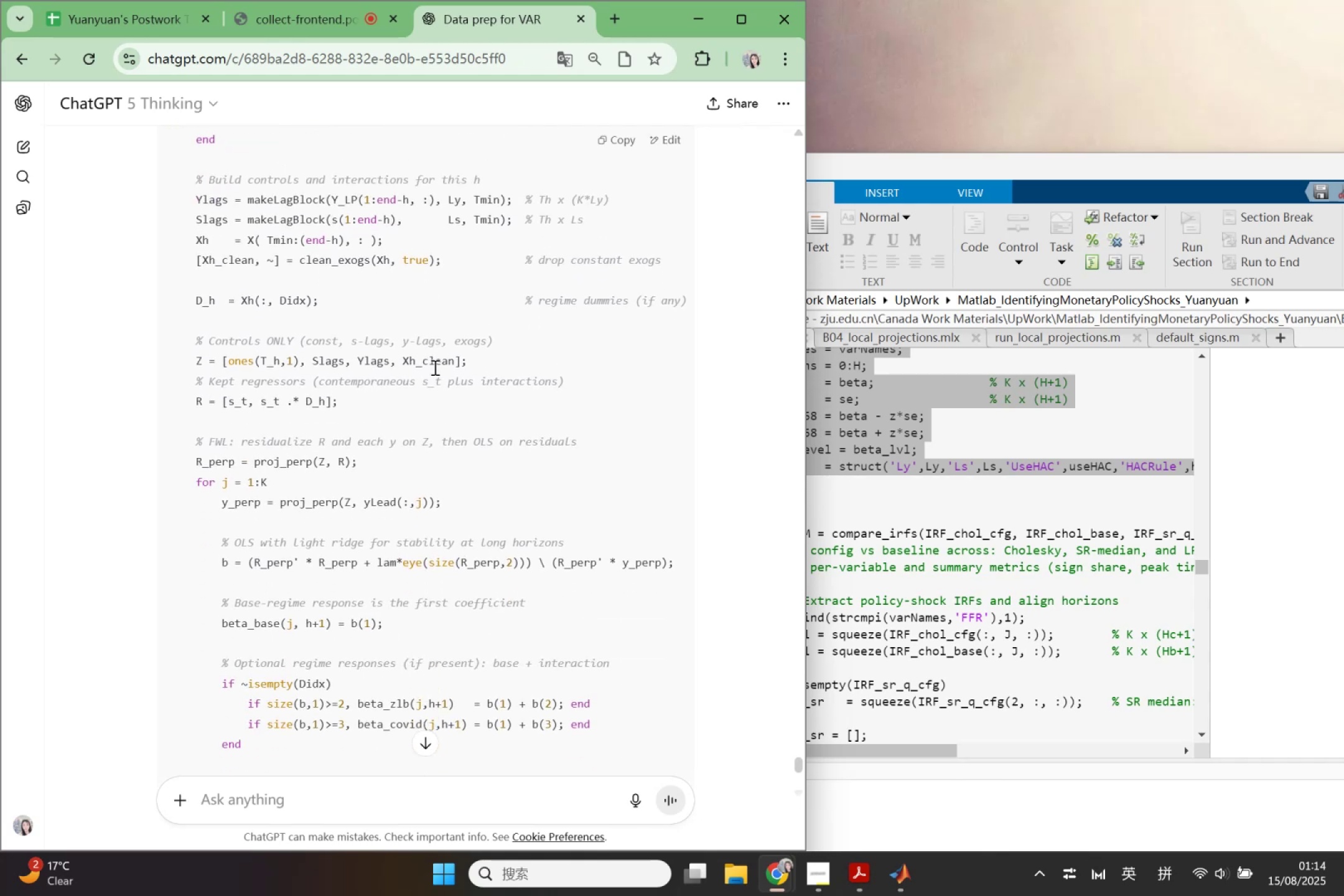 
scroll: coordinate [434, 367], scroll_direction: up, amount: 1.0
 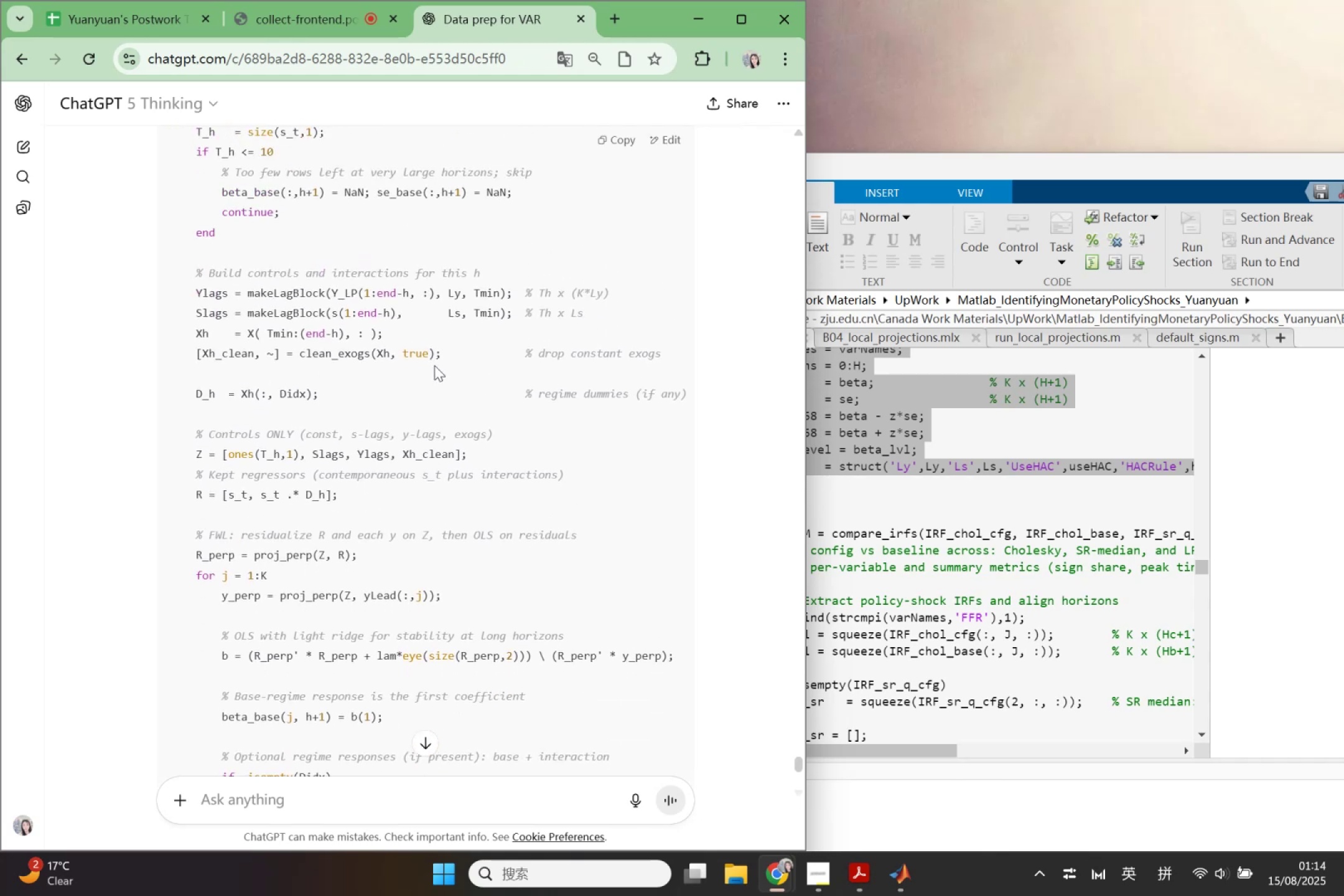 
scroll: coordinate [431, 360], scroll_direction: down, amount: 2.0
 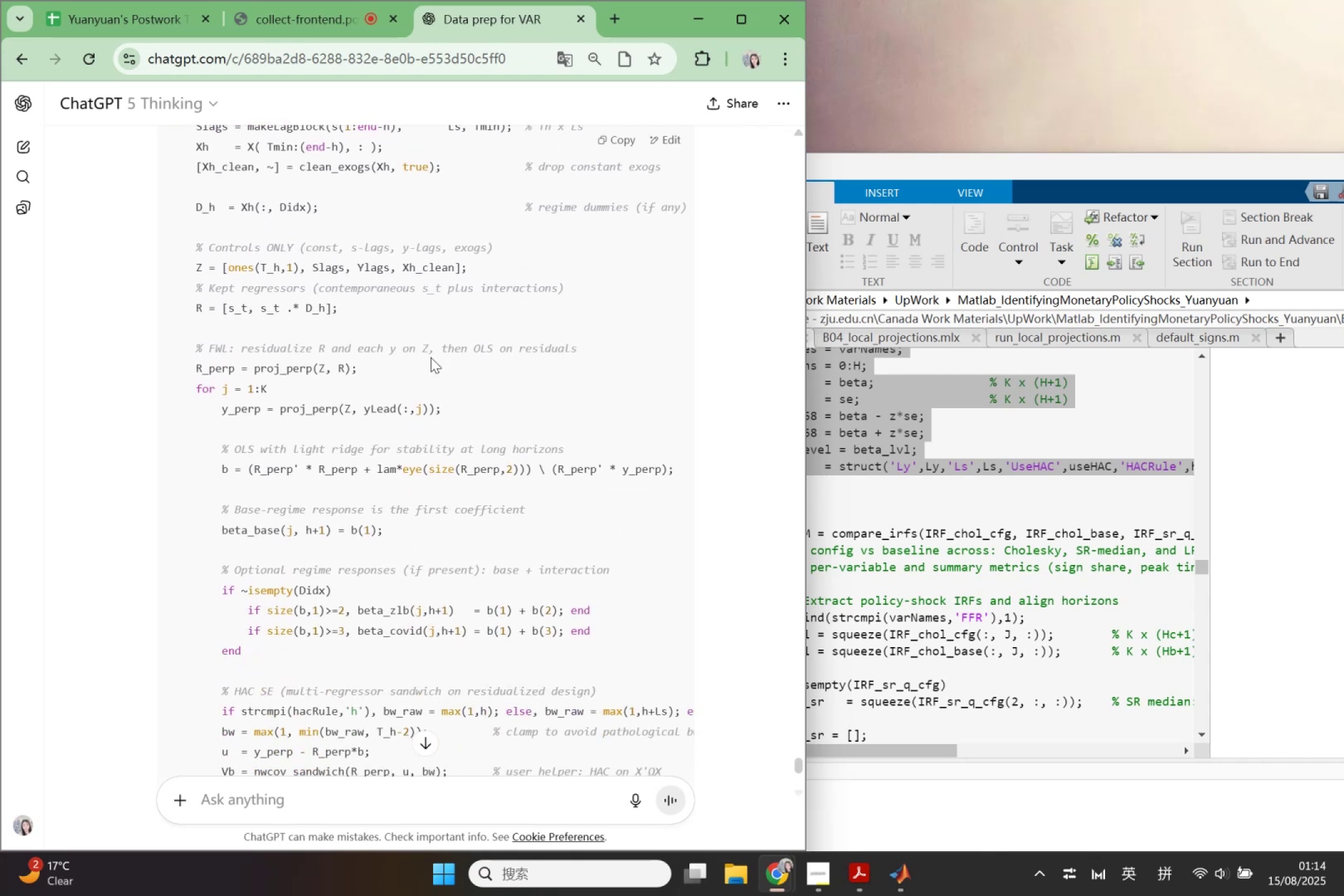 
scroll: coordinate [431, 357], scroll_direction: up, amount: 5.0
 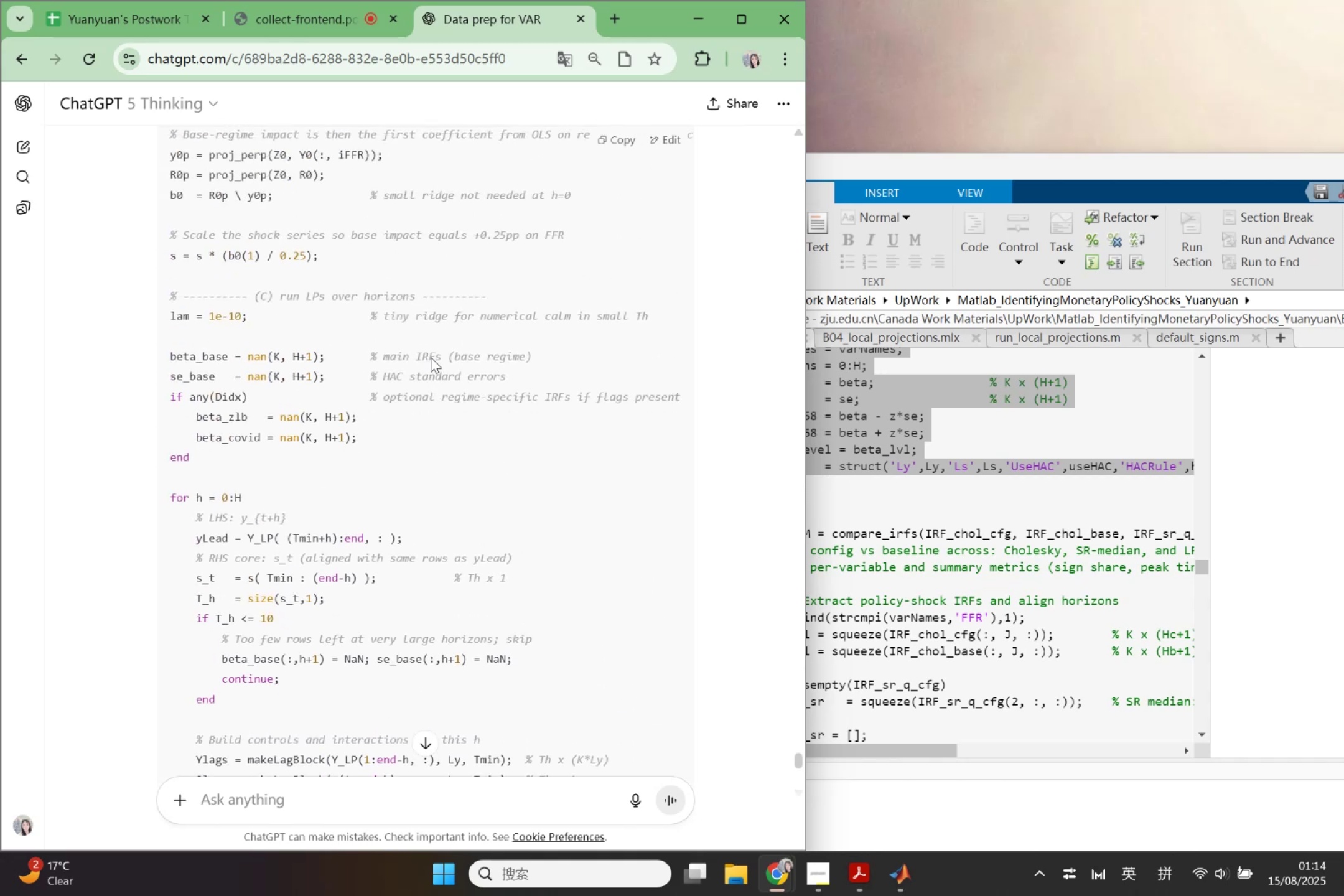 
scroll: coordinate [431, 357], scroll_direction: down, amount: 11.0
 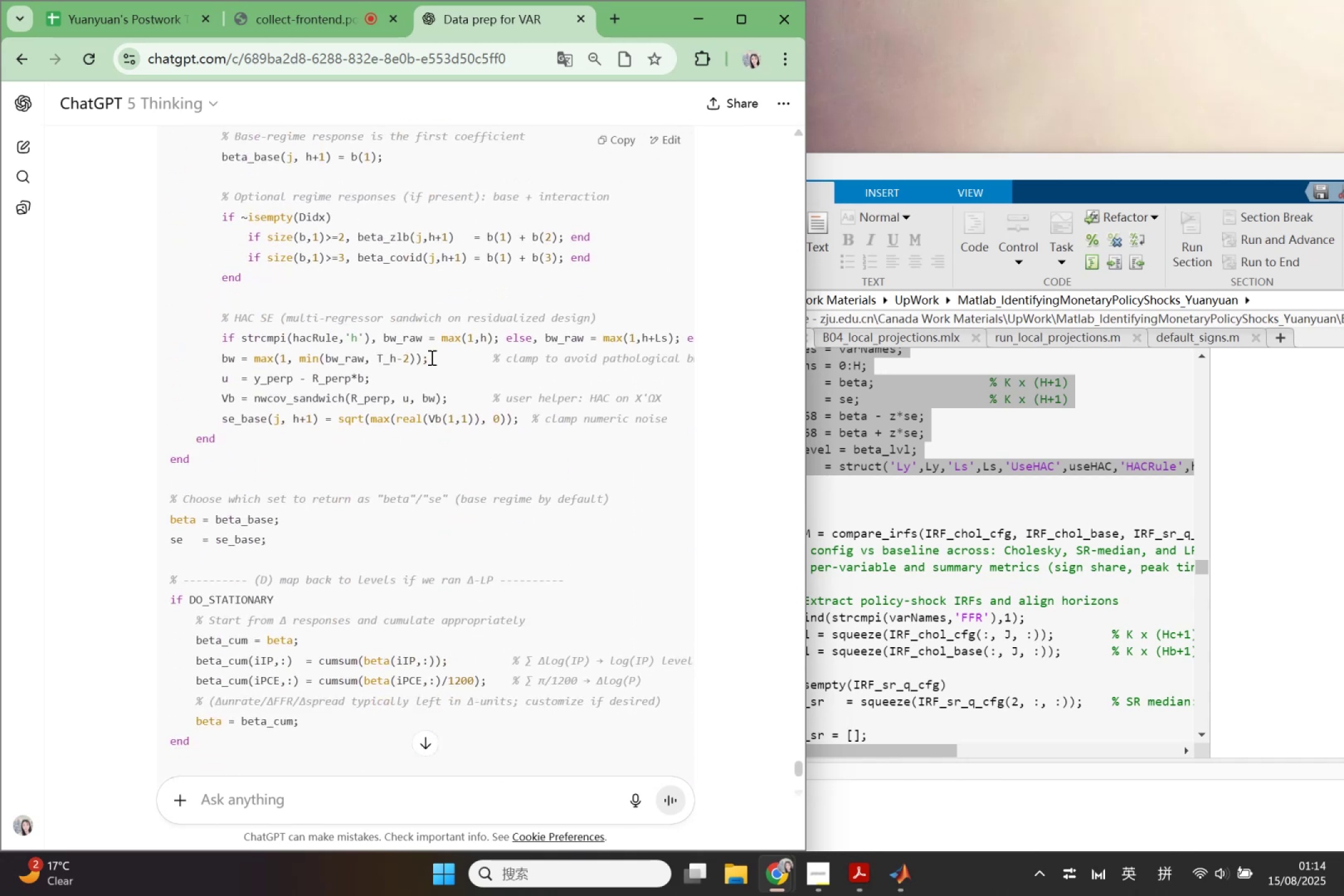 
wait(6.41)
 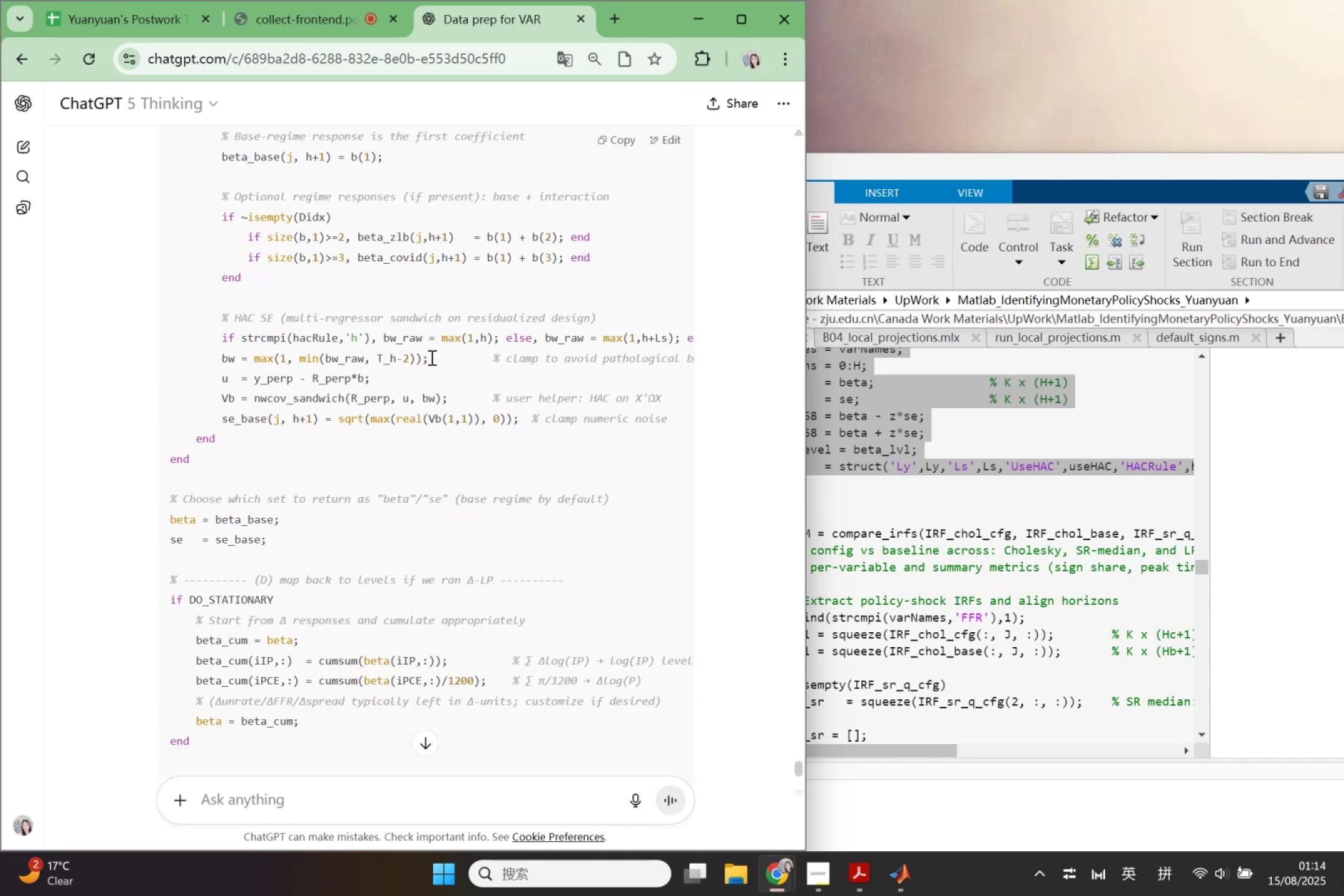 
scroll: coordinate [431, 357], scroll_direction: down, amount: 2.0
 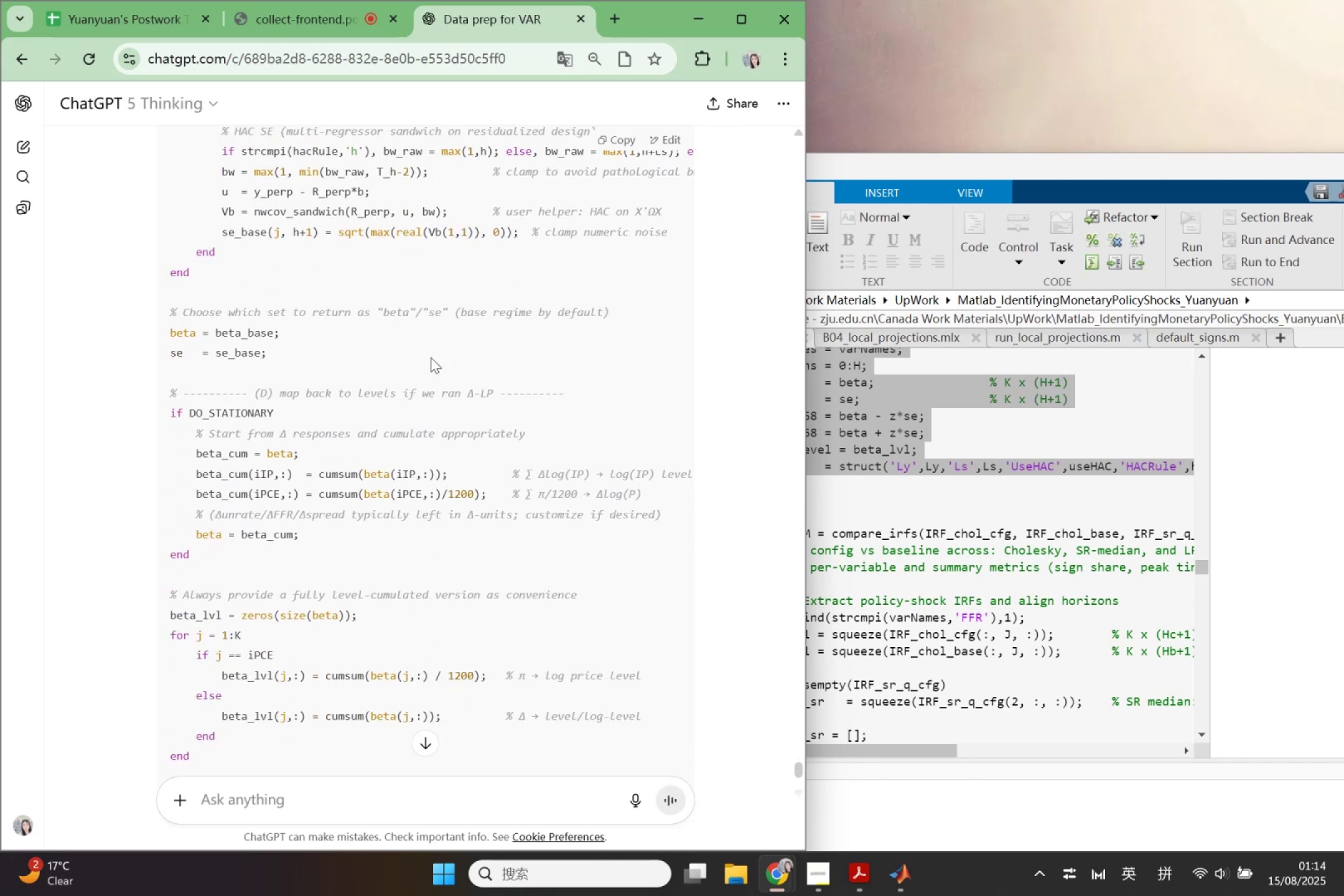 
wait(9.39)
 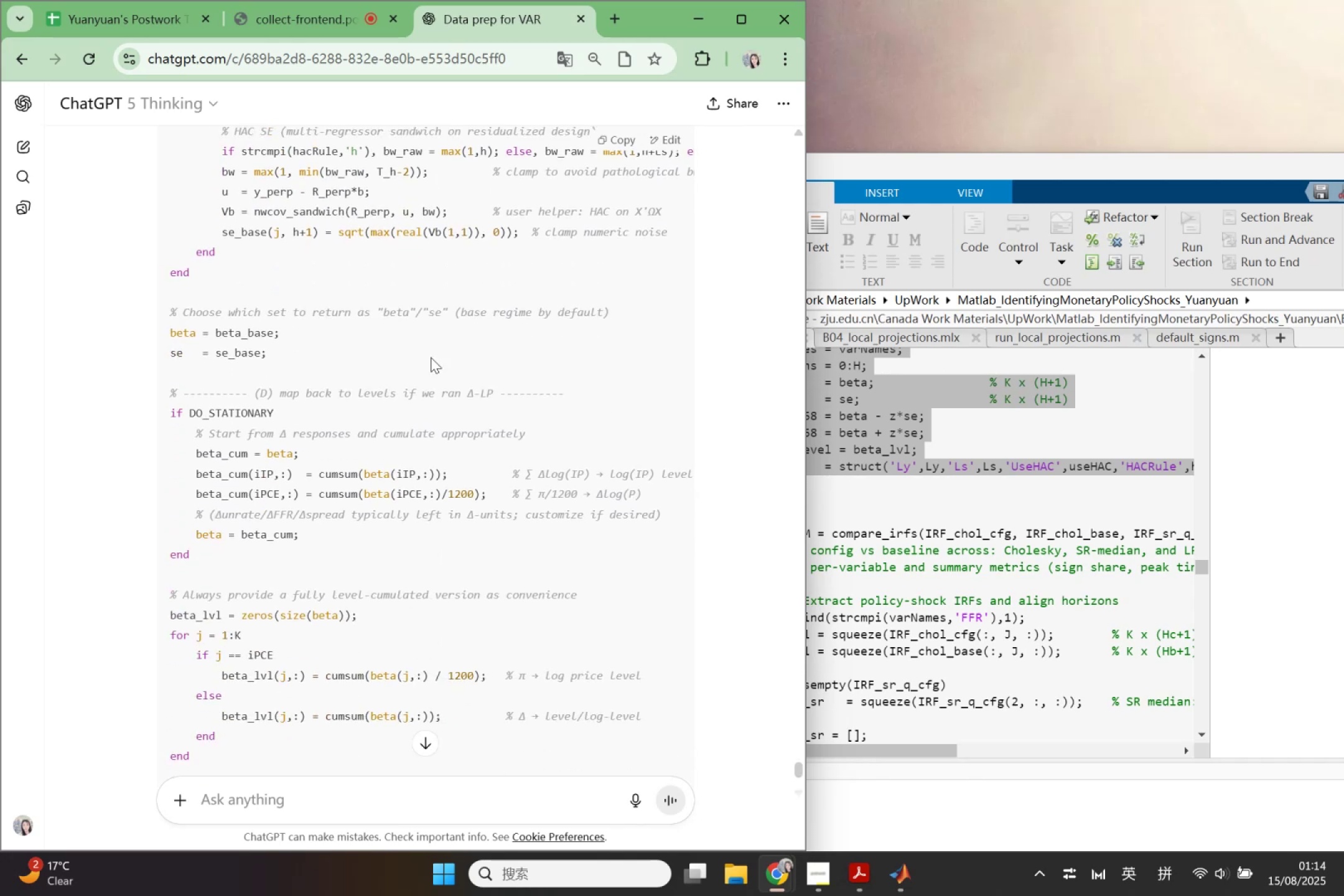 
scroll: coordinate [431, 357], scroll_direction: down, amount: 1.0
 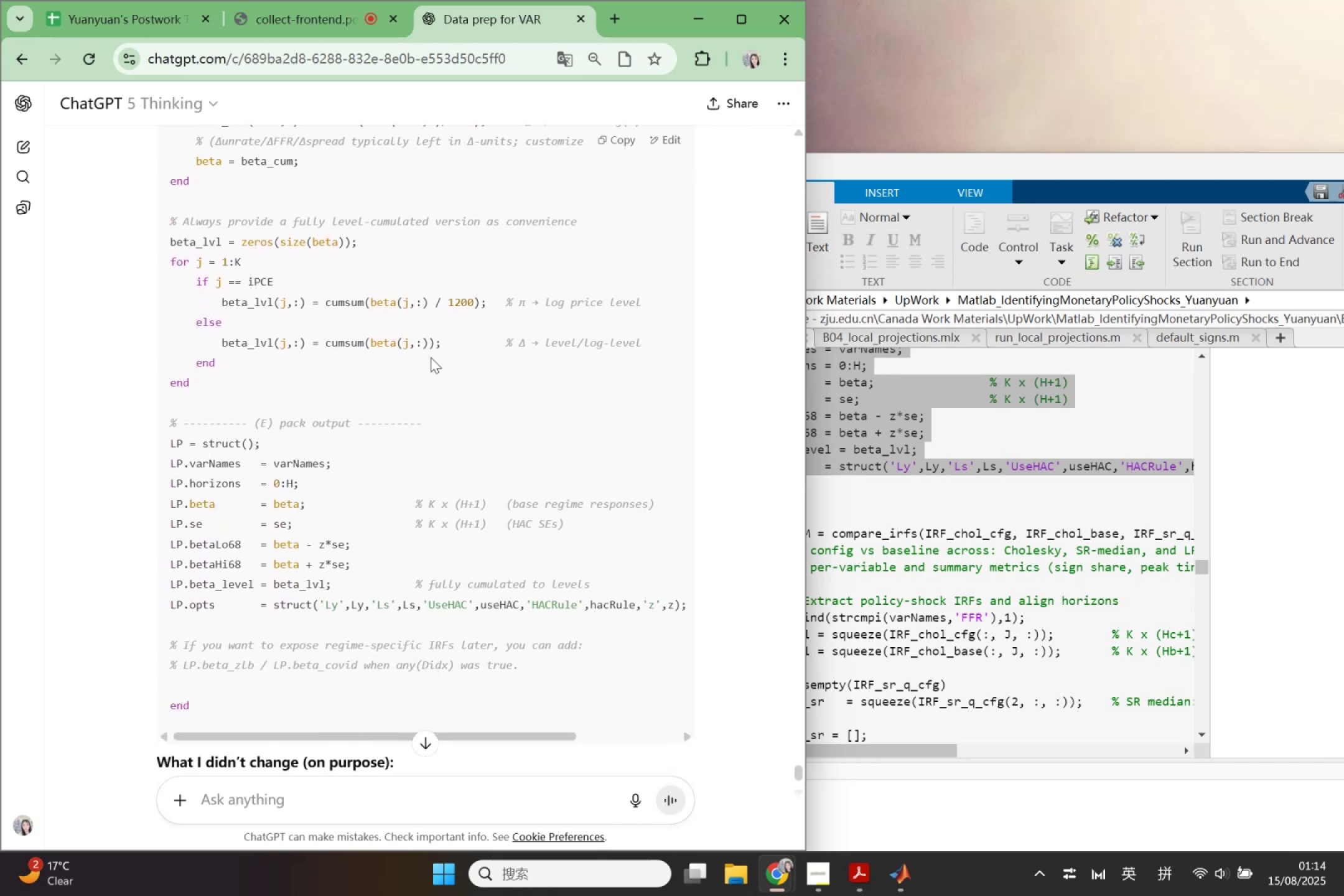 
scroll: coordinate [431, 357], scroll_direction: up, amount: 1.0
 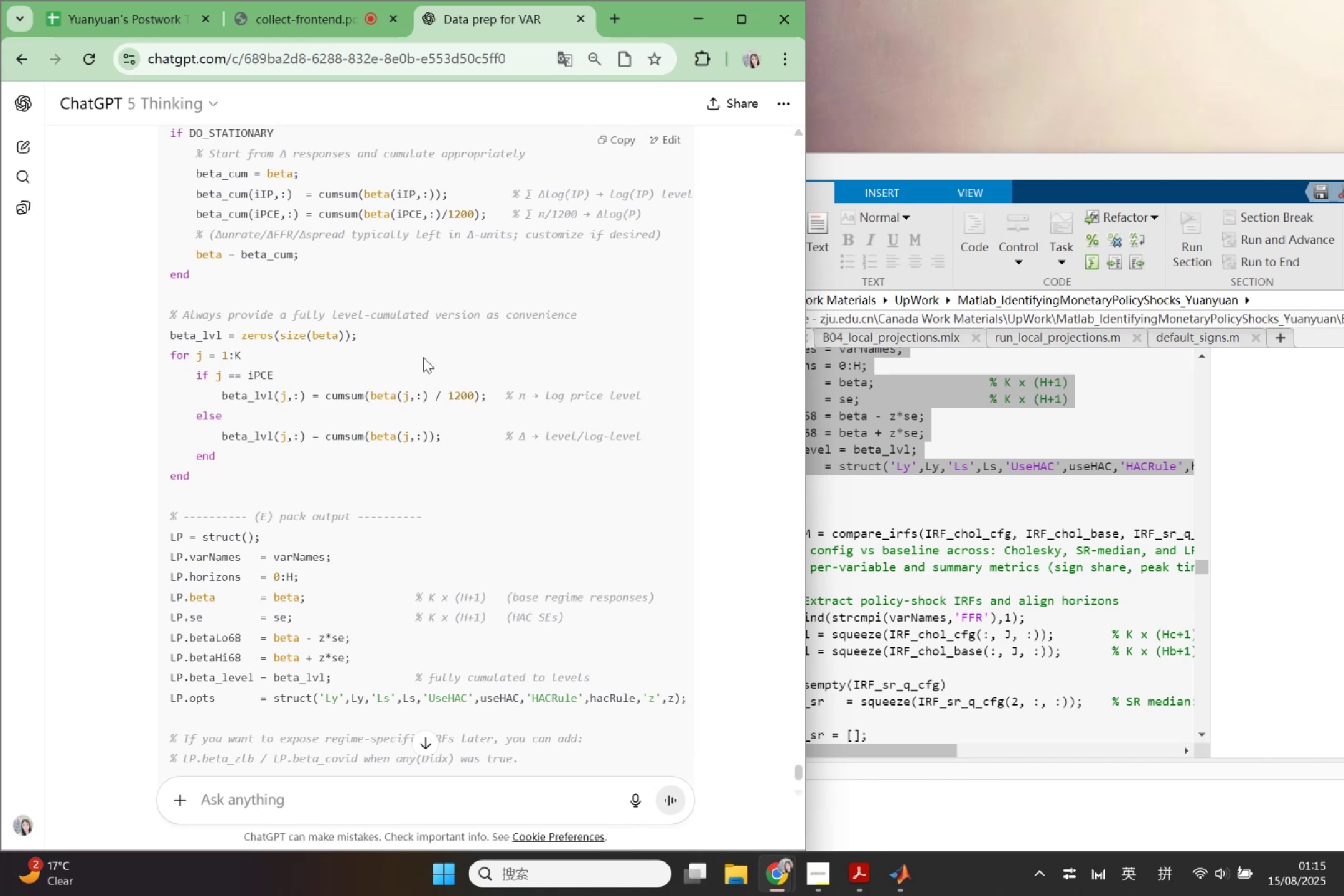 
wait(27.54)
 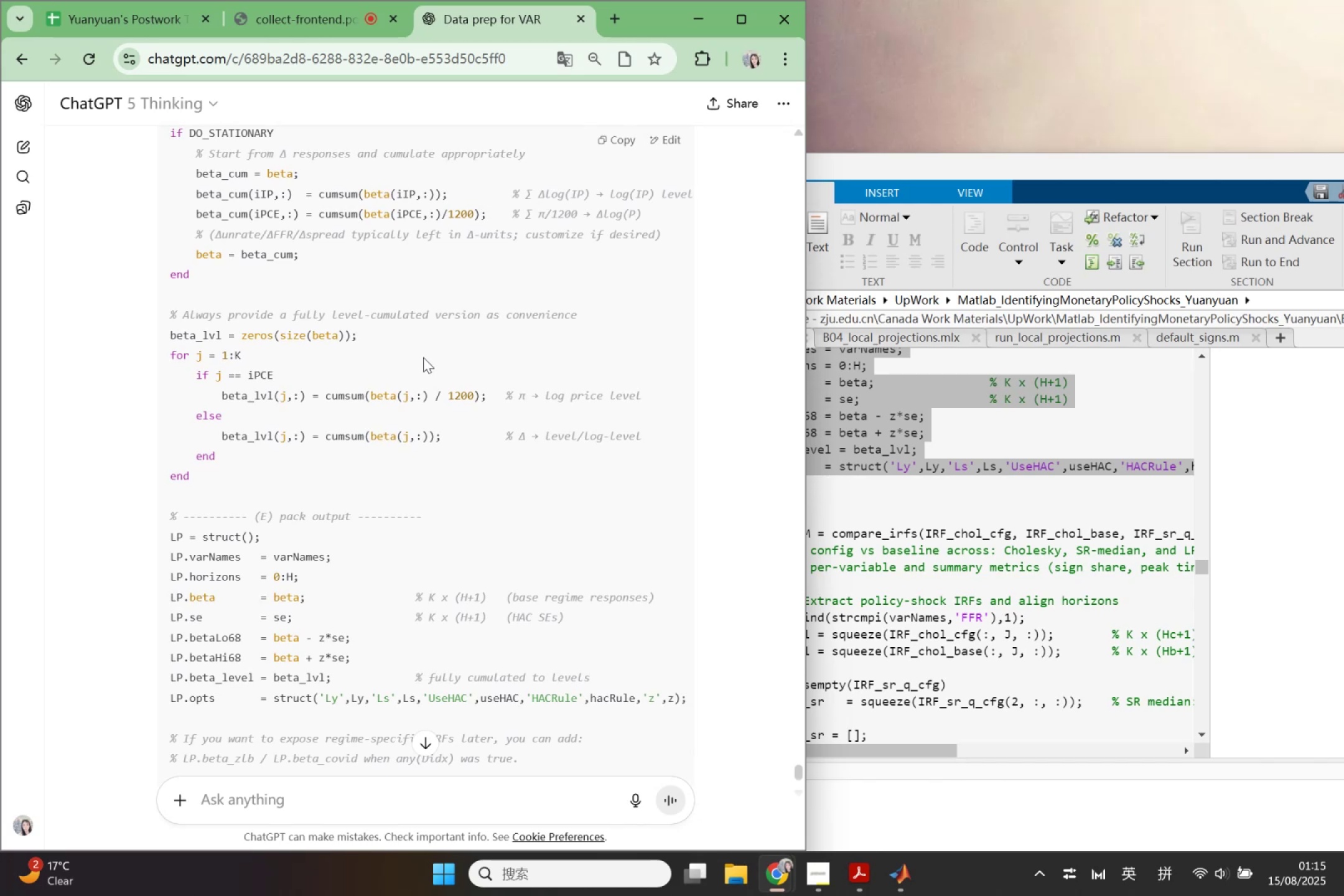 
scroll: coordinate [423, 357], scroll_direction: up, amount: 2.0
 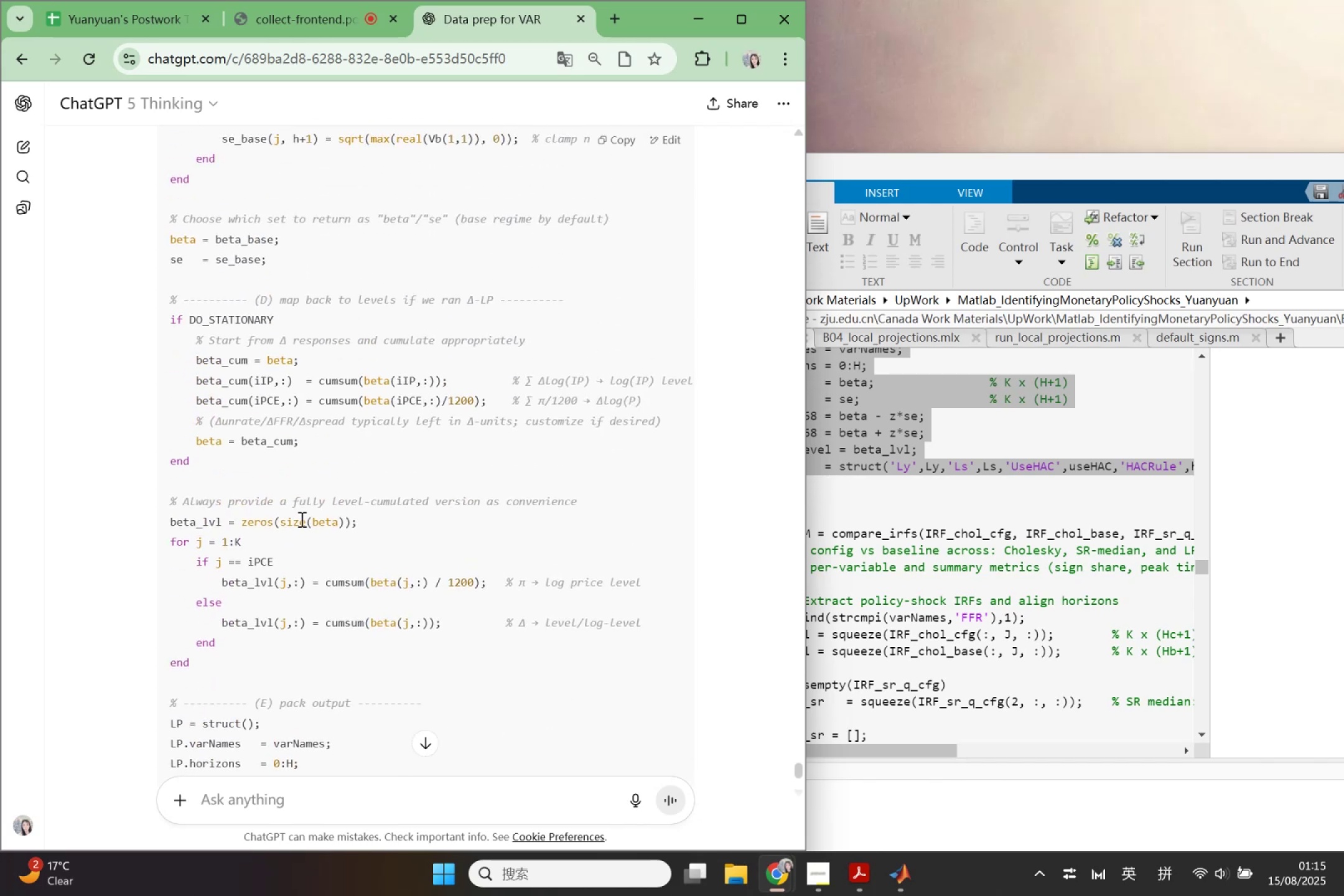 
wait(7.24)
 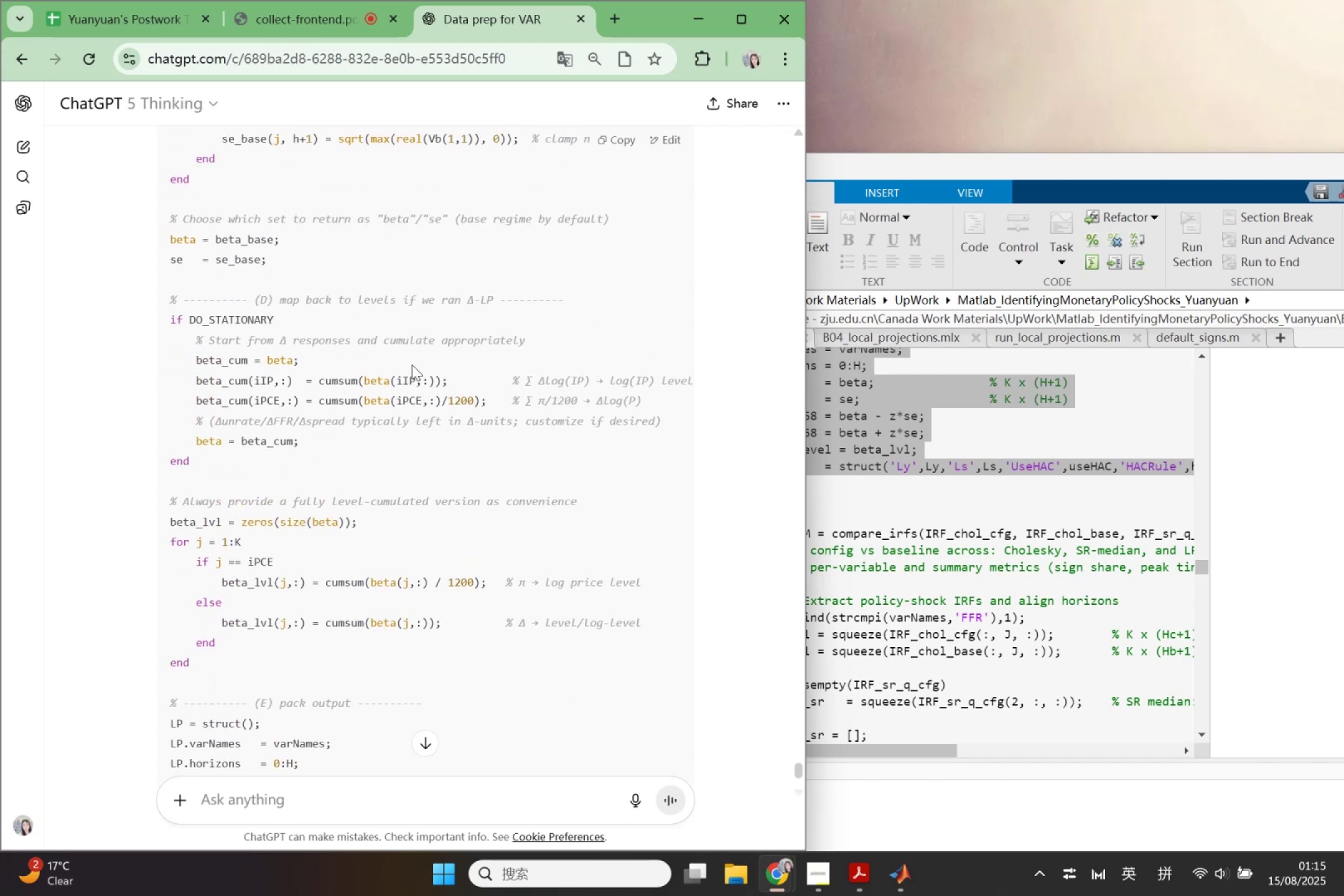 
scroll: coordinate [300, 488], scroll_direction: up, amount: 12.0
 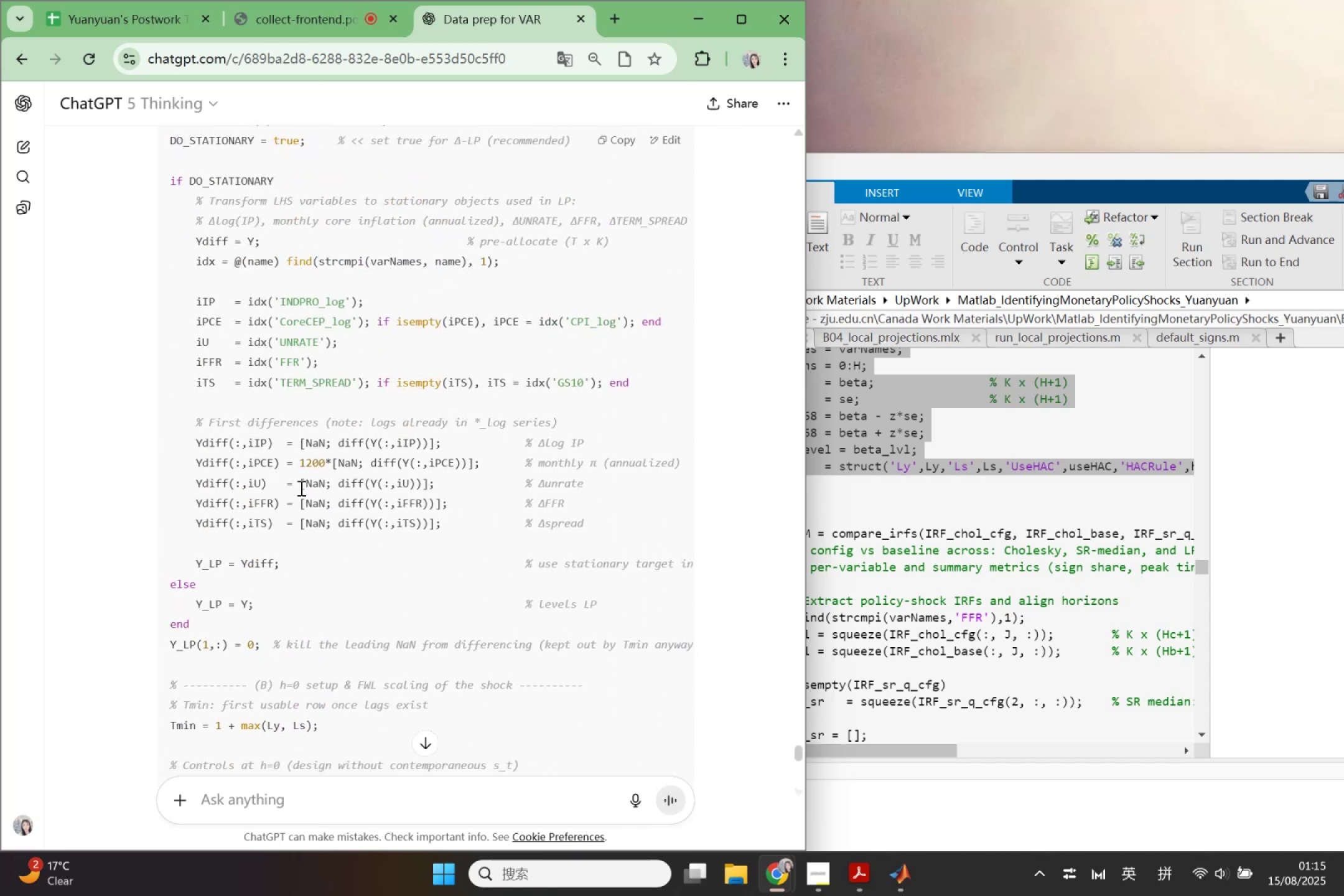 
scroll: coordinate [300, 488], scroll_direction: down, amount: 22.0
 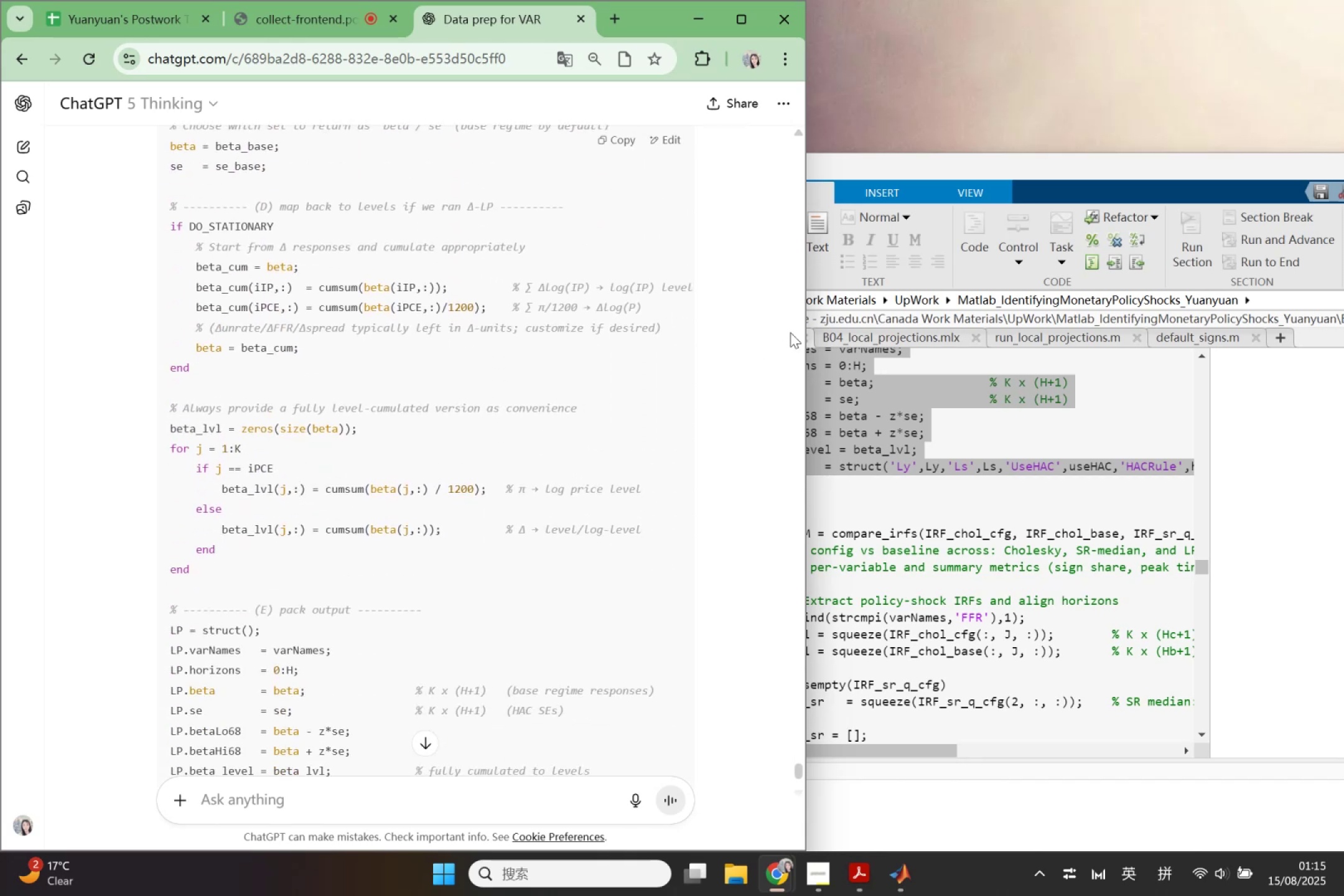 
left_click([825, 428])
 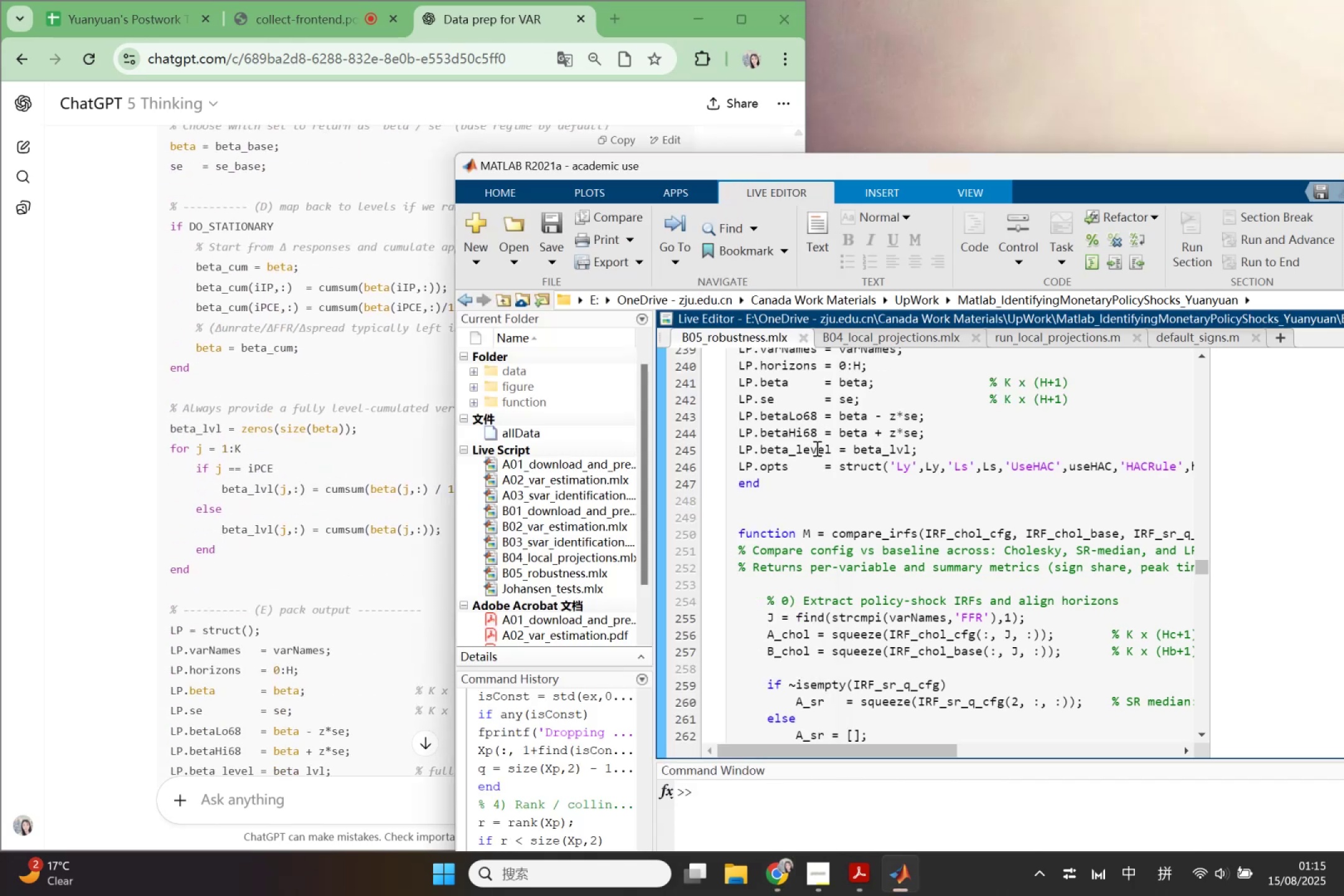 
scroll: coordinate [810, 469], scroll_direction: down, amount: 1.0
 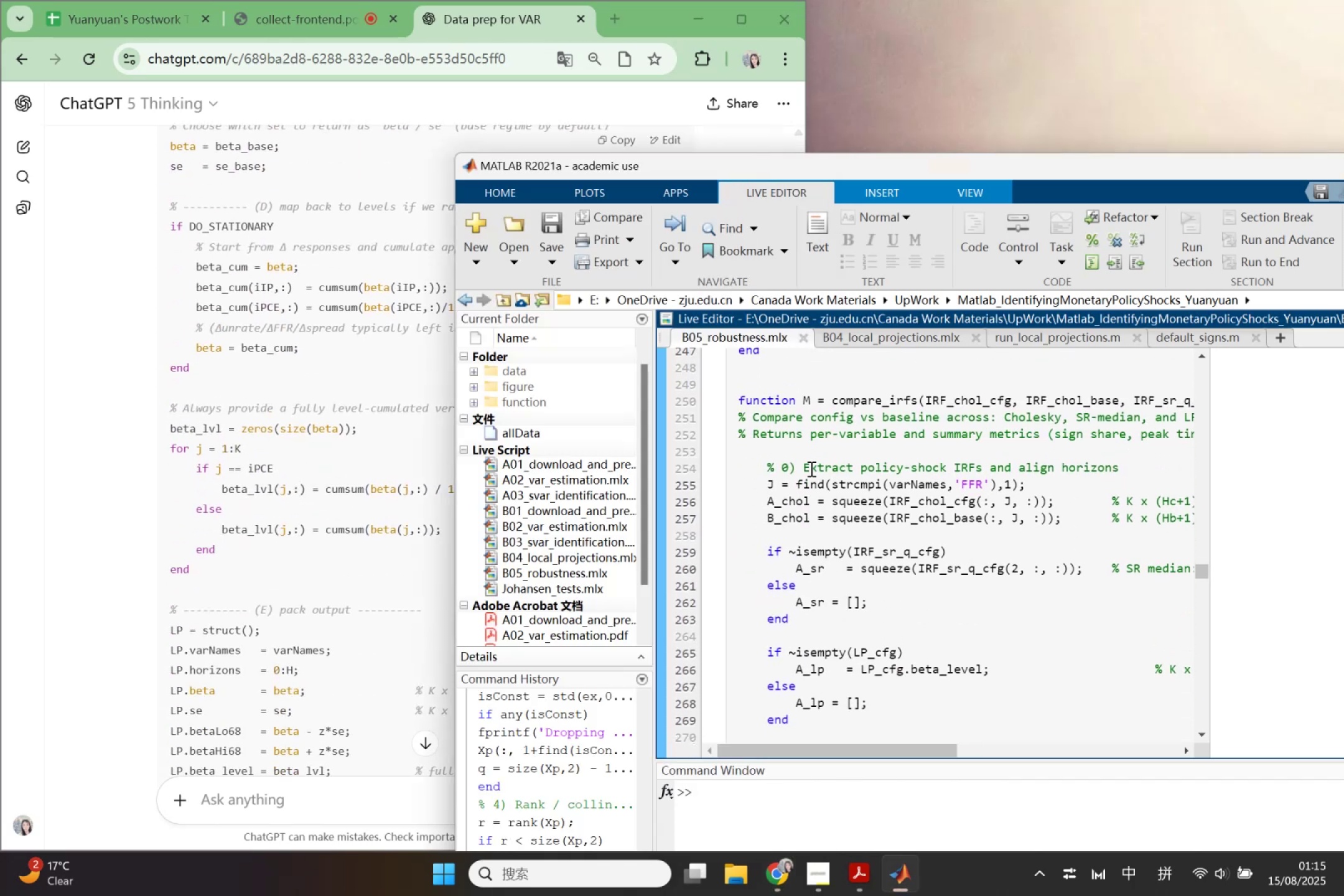 
scroll: coordinate [810, 469], scroll_direction: up, amount: 2.0
 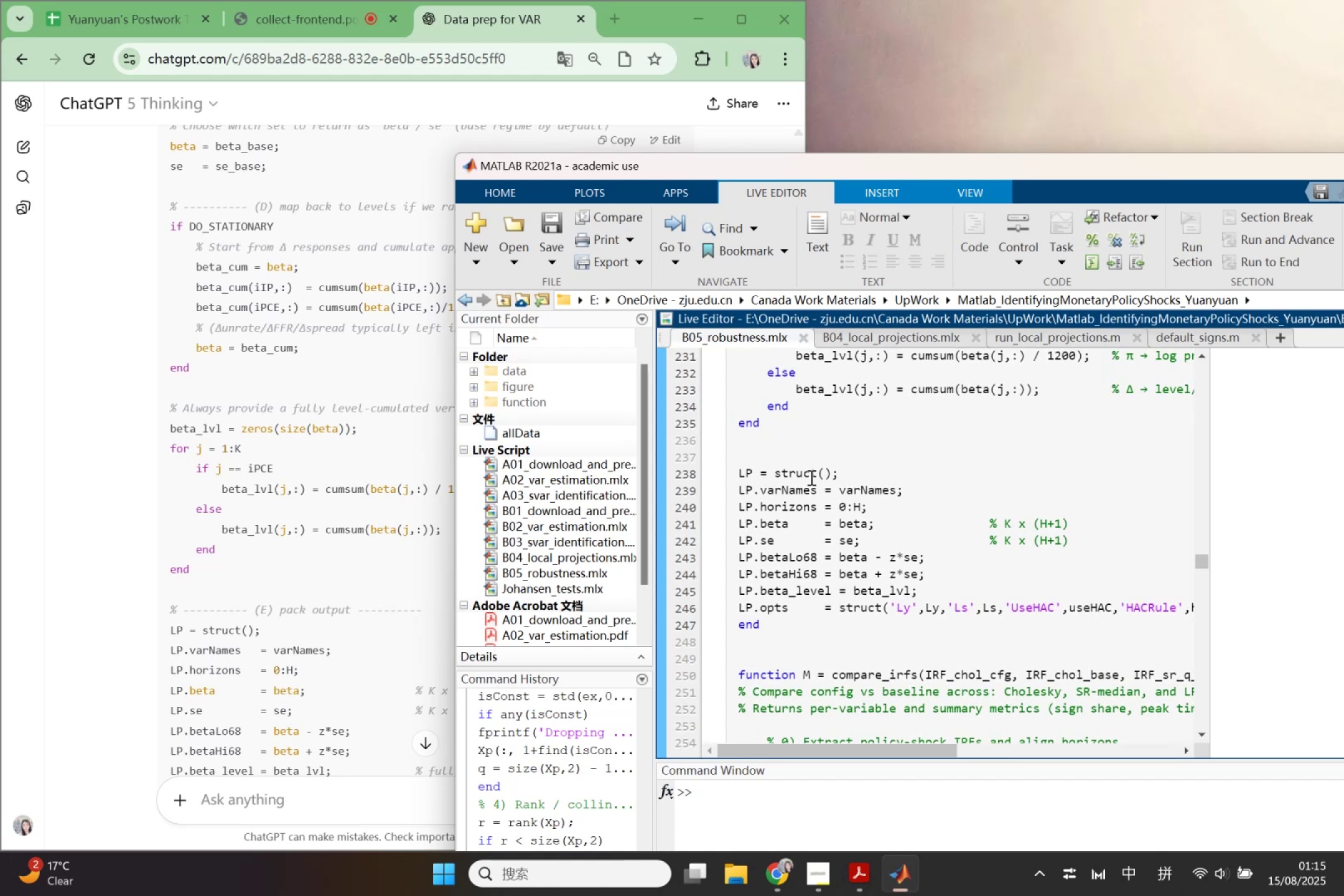 
left_click_drag(start_coordinate=[921, 595], to_coordinate=[693, 589])
 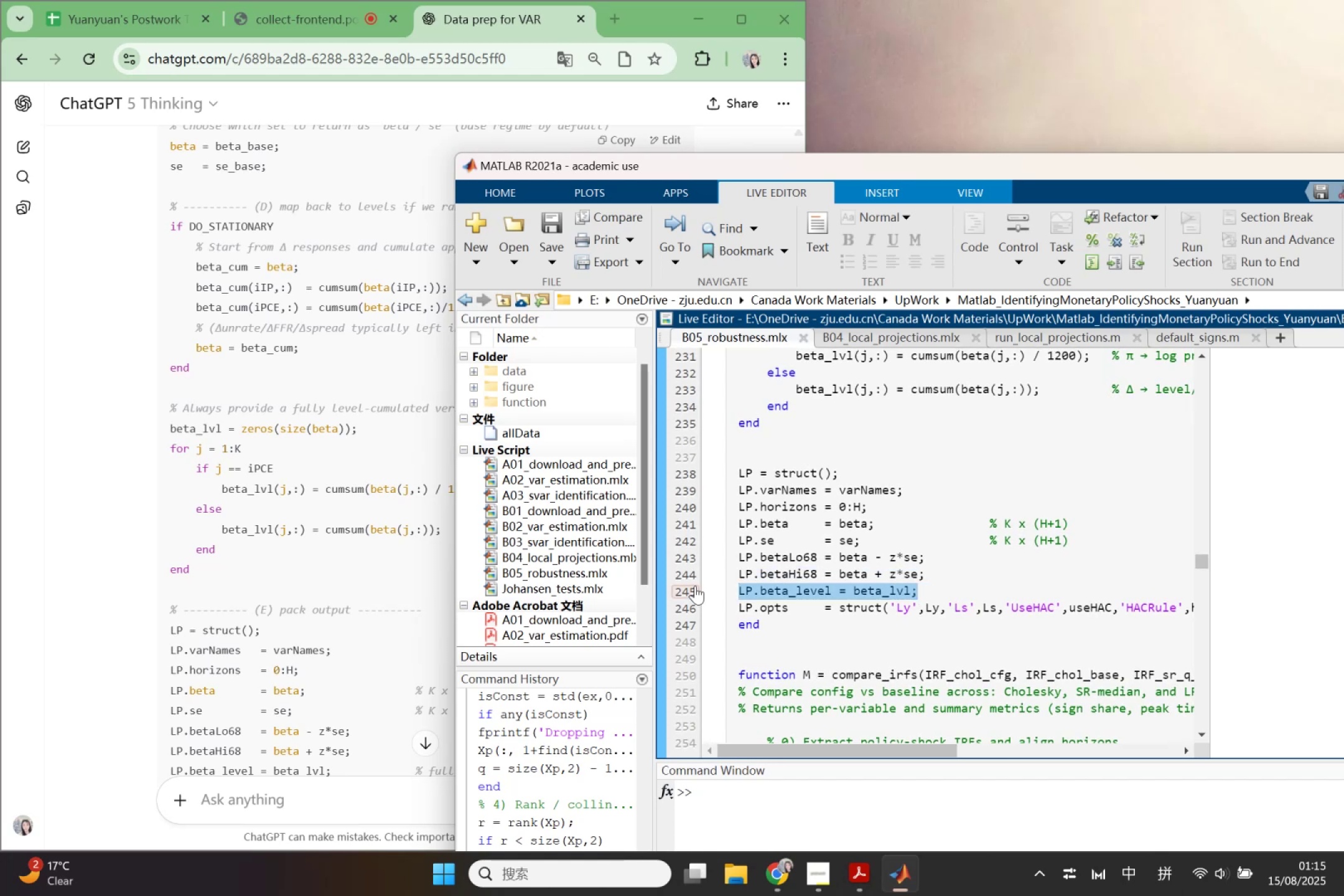 
key(Backspace)
 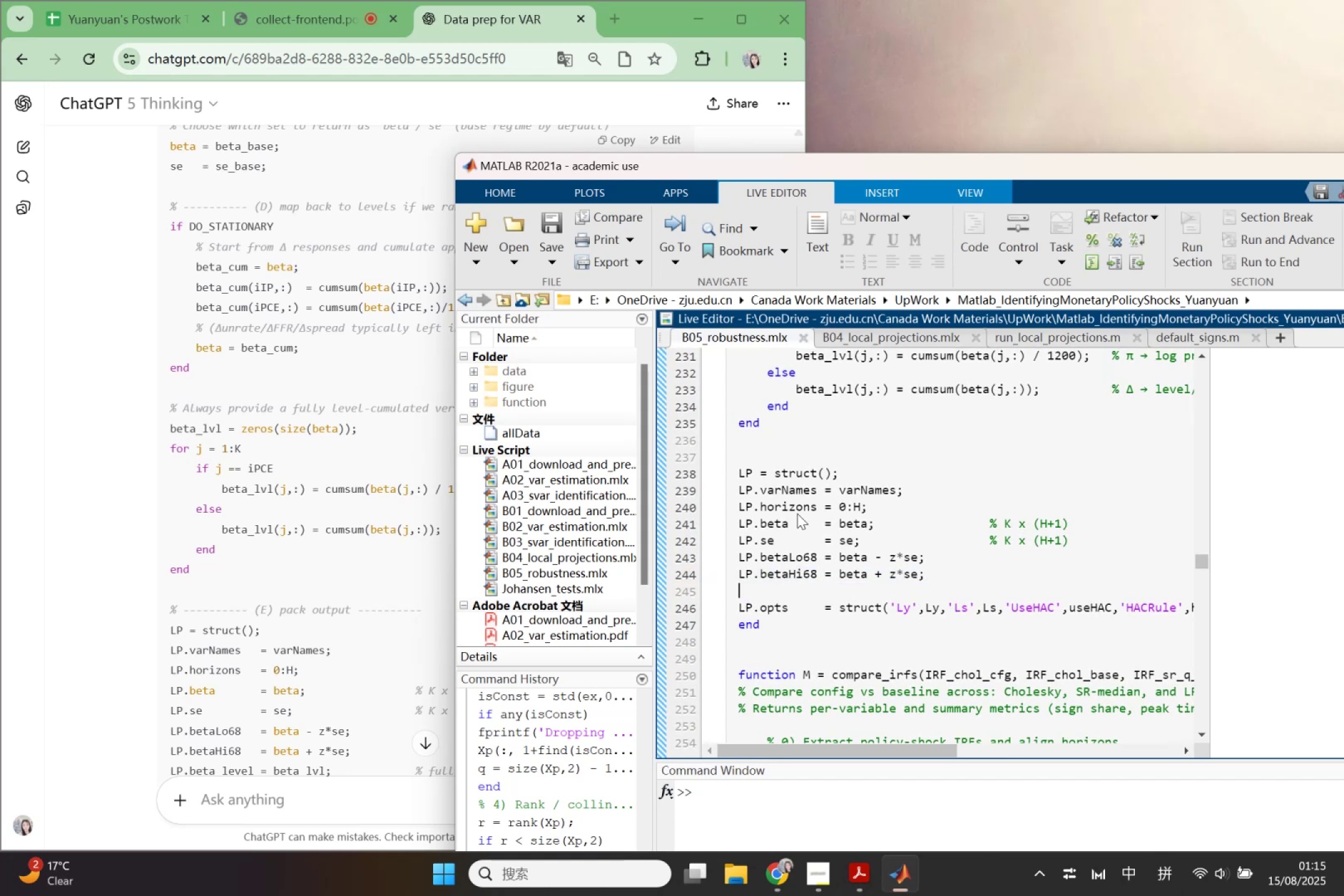 
scroll: coordinate [815, 518], scroll_direction: up, amount: 1.0
 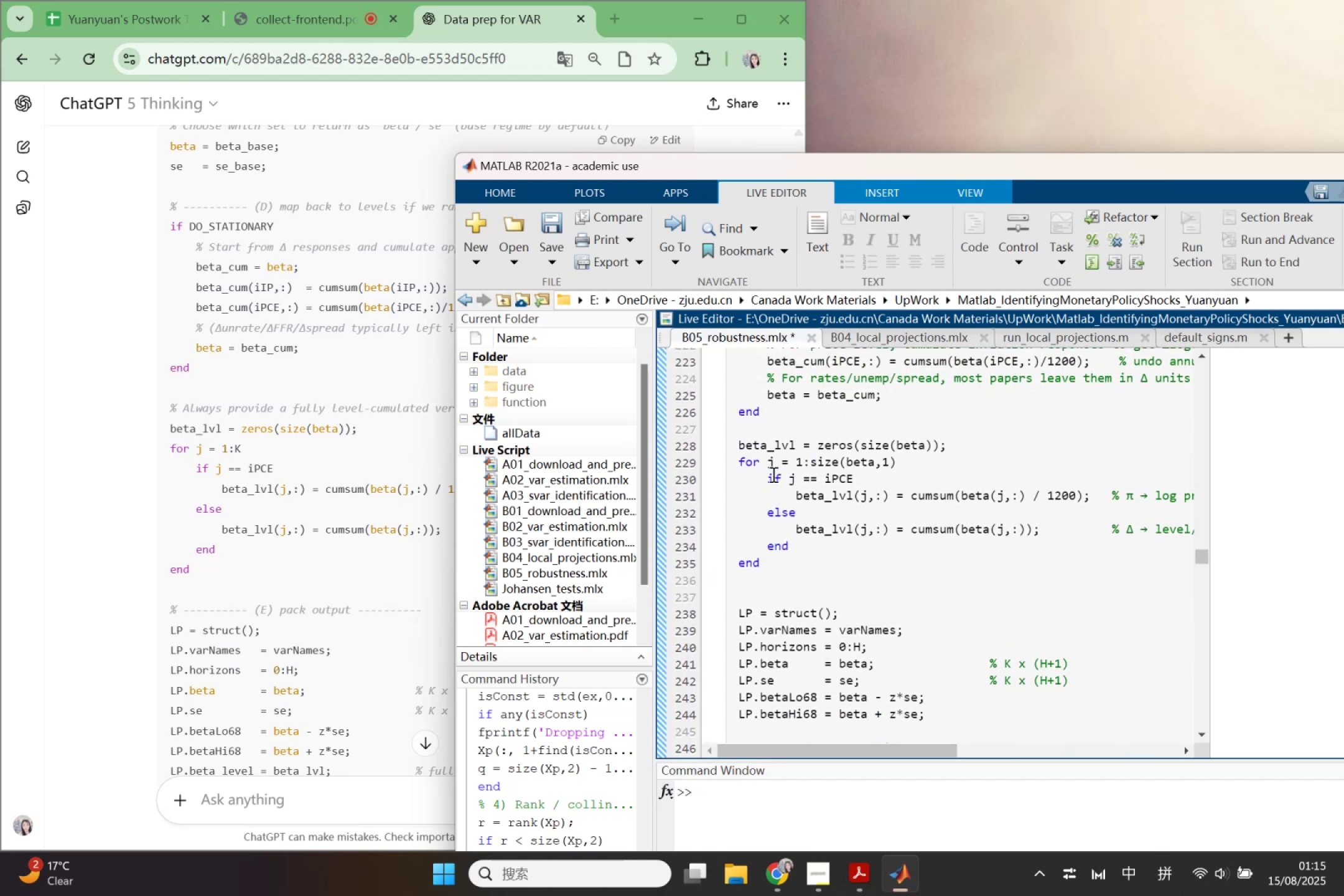 
left_click_drag(start_coordinate=[728, 441], to_coordinate=[806, 568])
 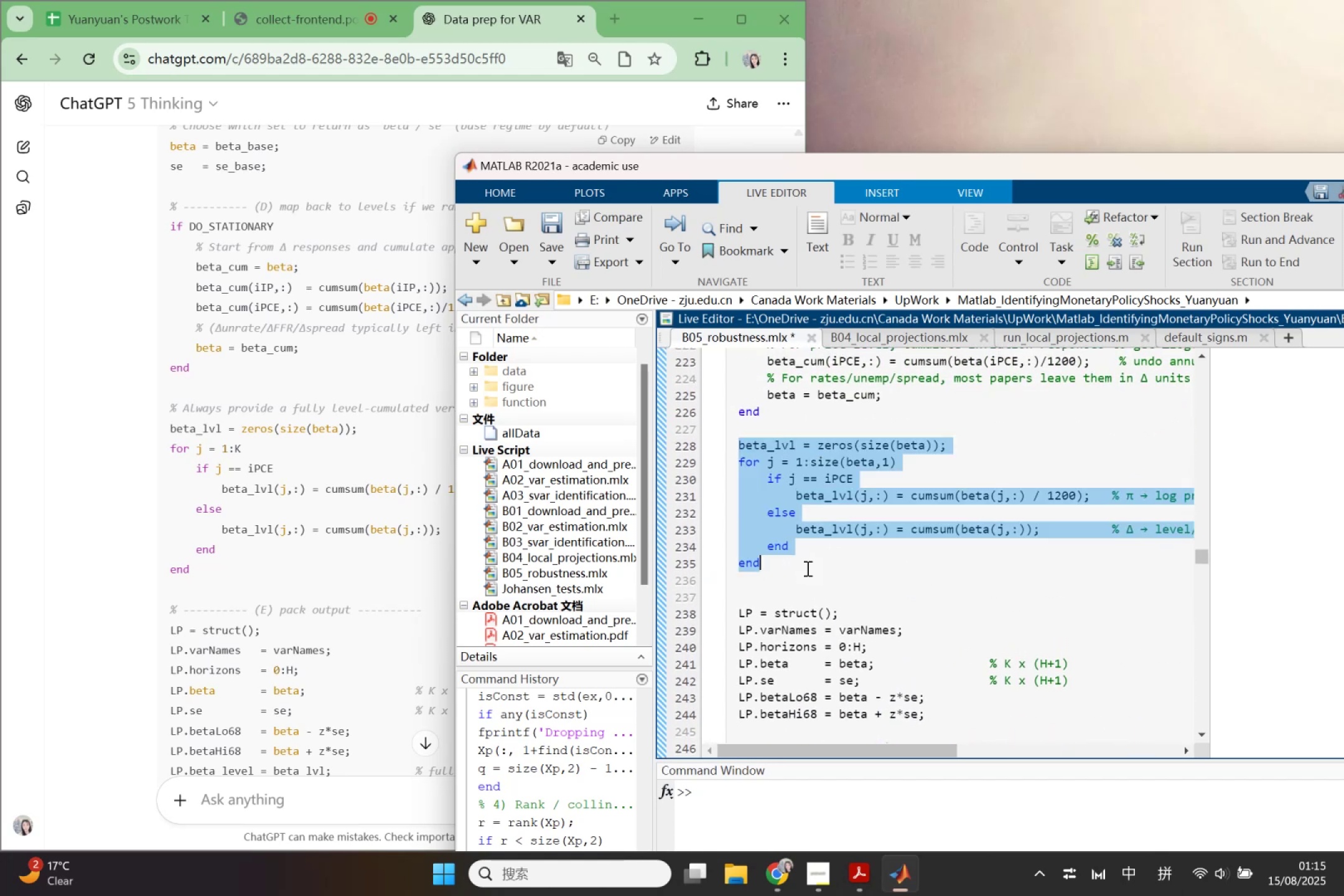 
key(Backspace)
 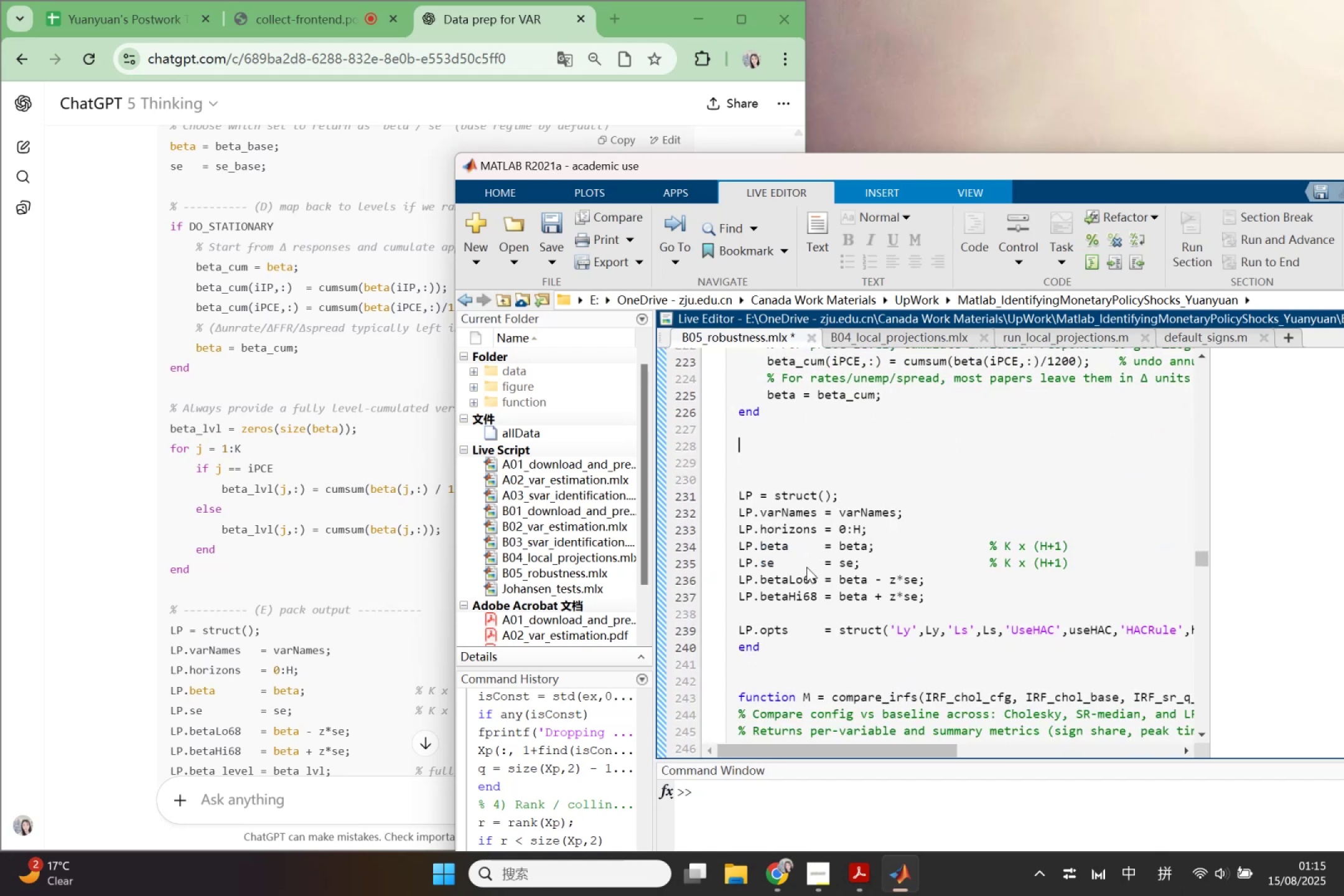 
key(Backspace)
 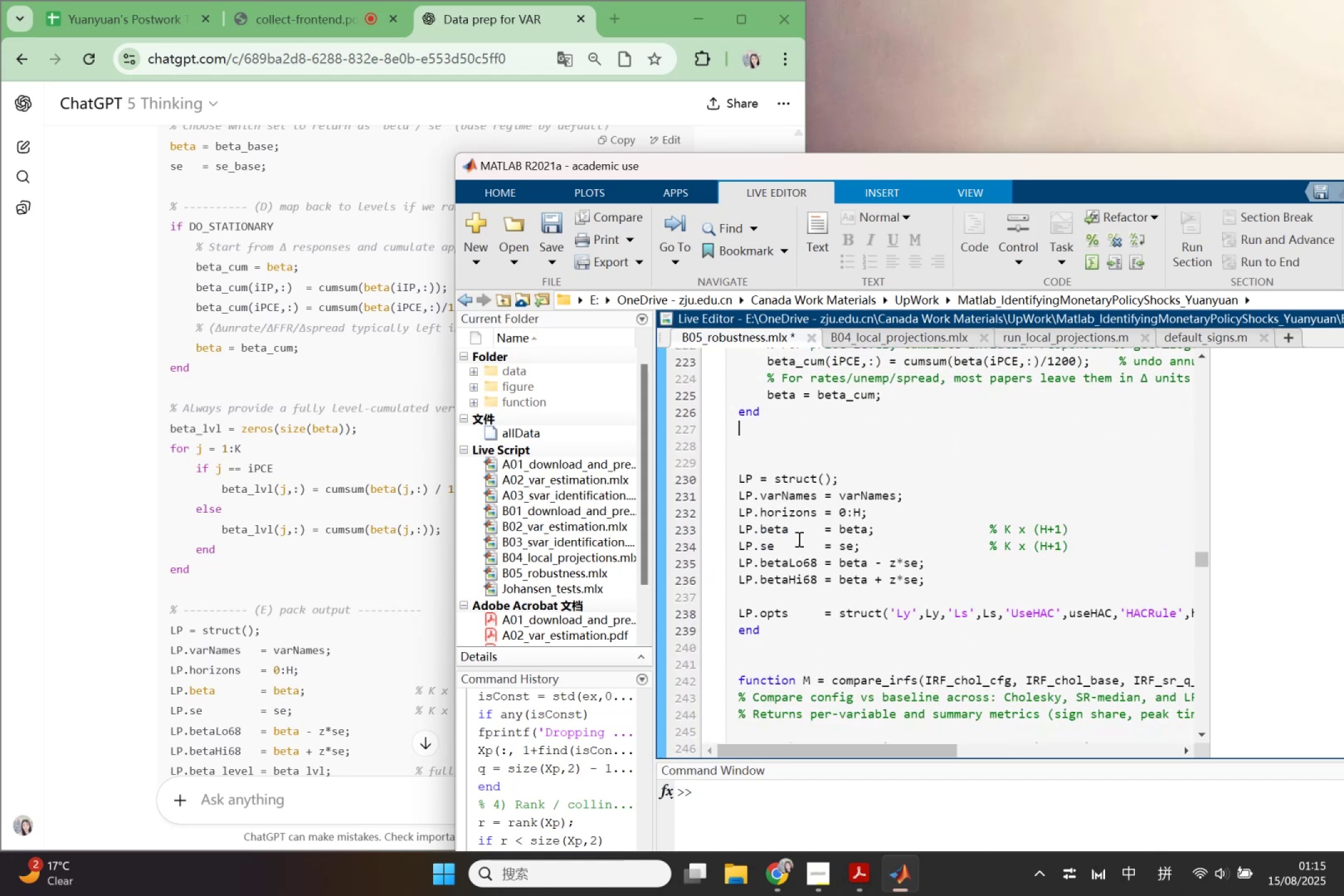 
scroll: coordinate [890, 460], scroll_direction: up, amount: 12.0
 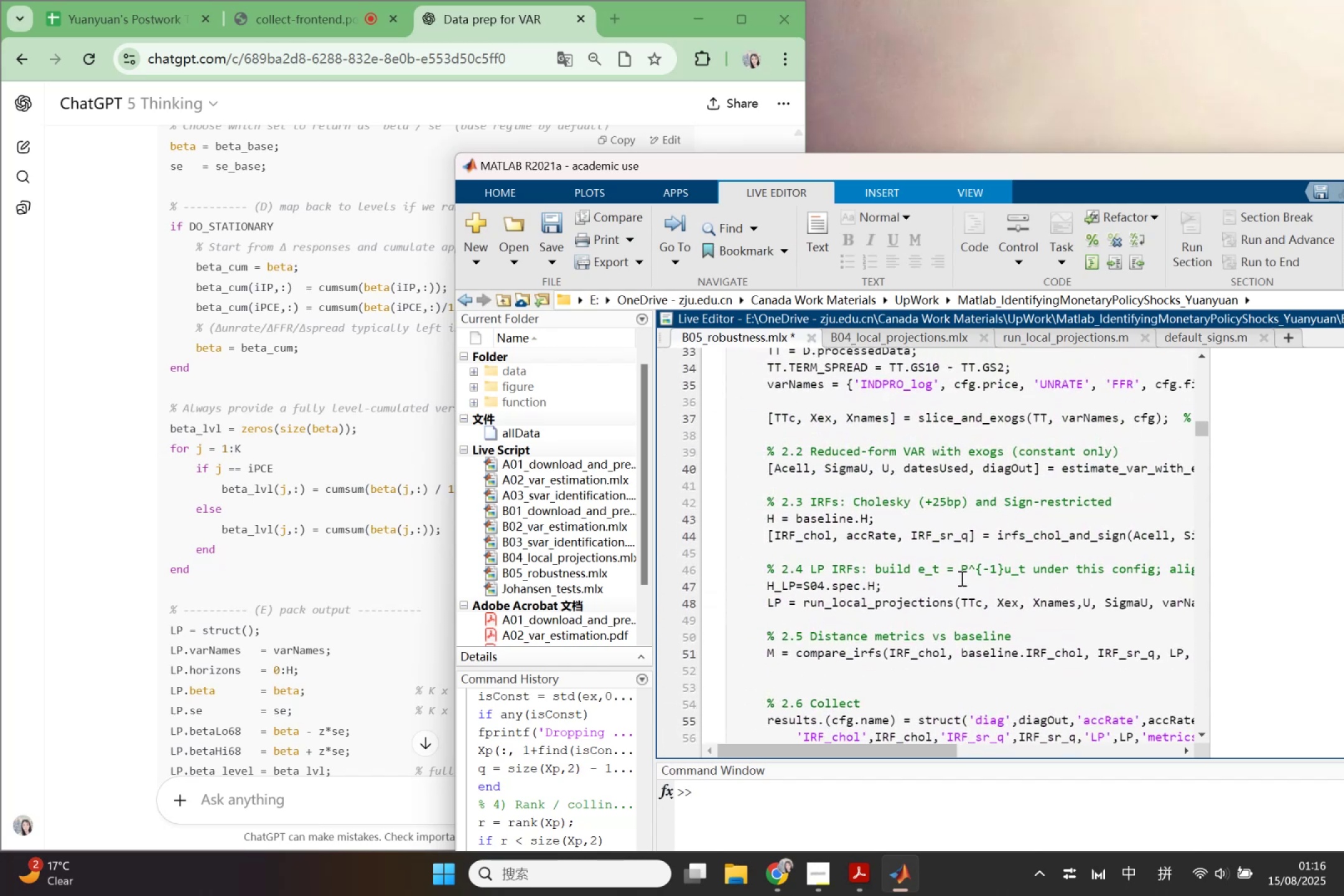 
wait(5.38)
 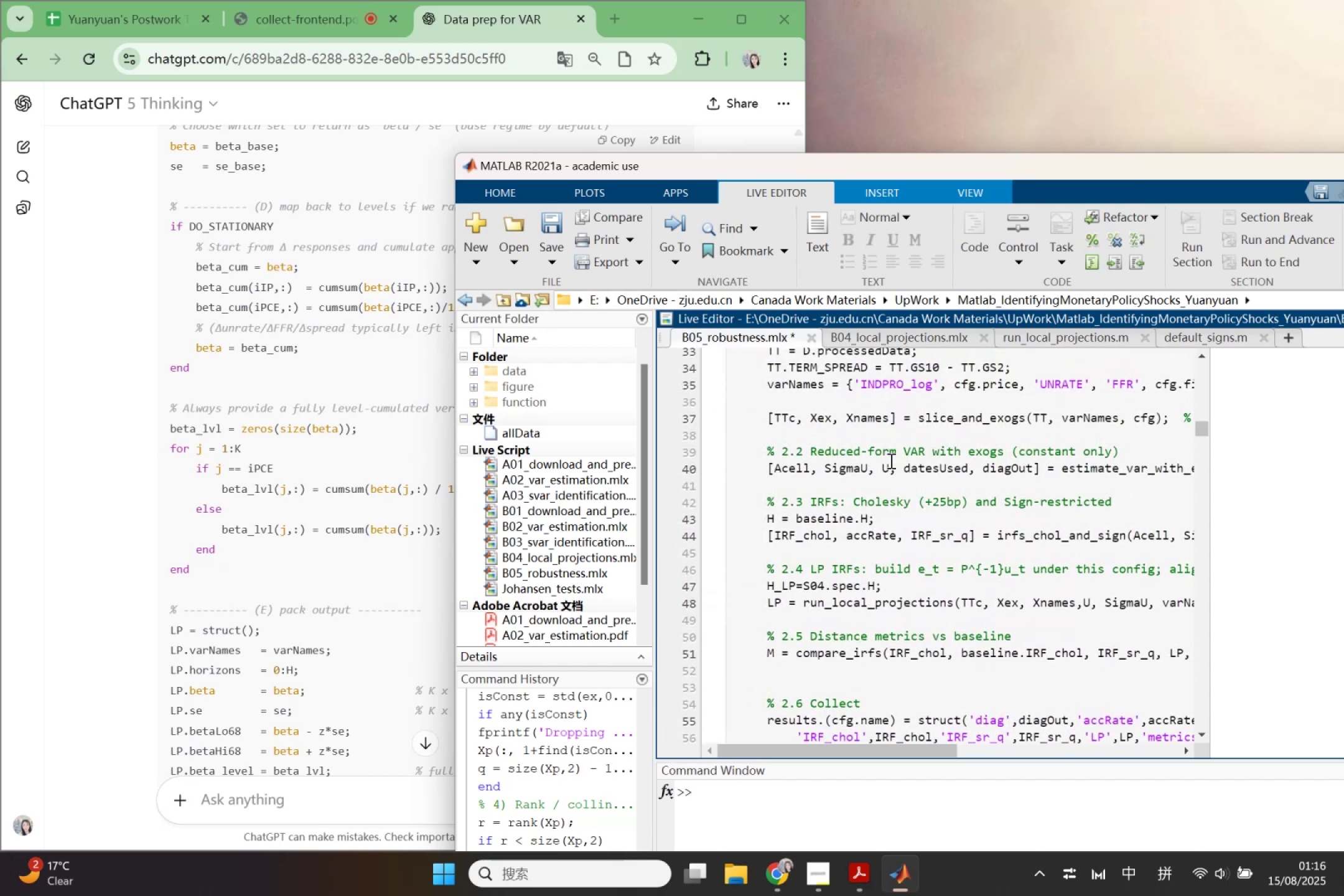 
left_click([857, 658])
 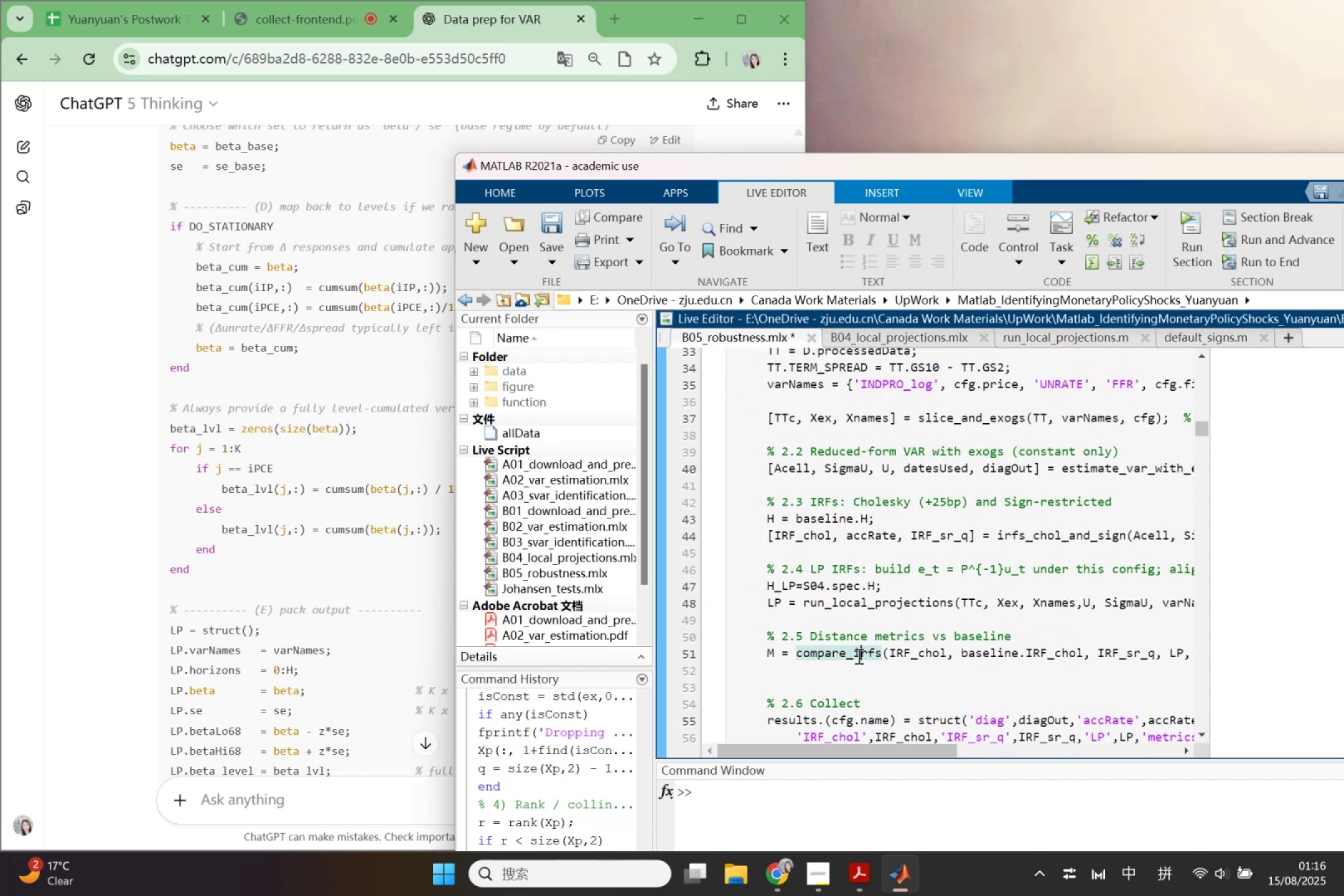 
right_click([857, 656])
 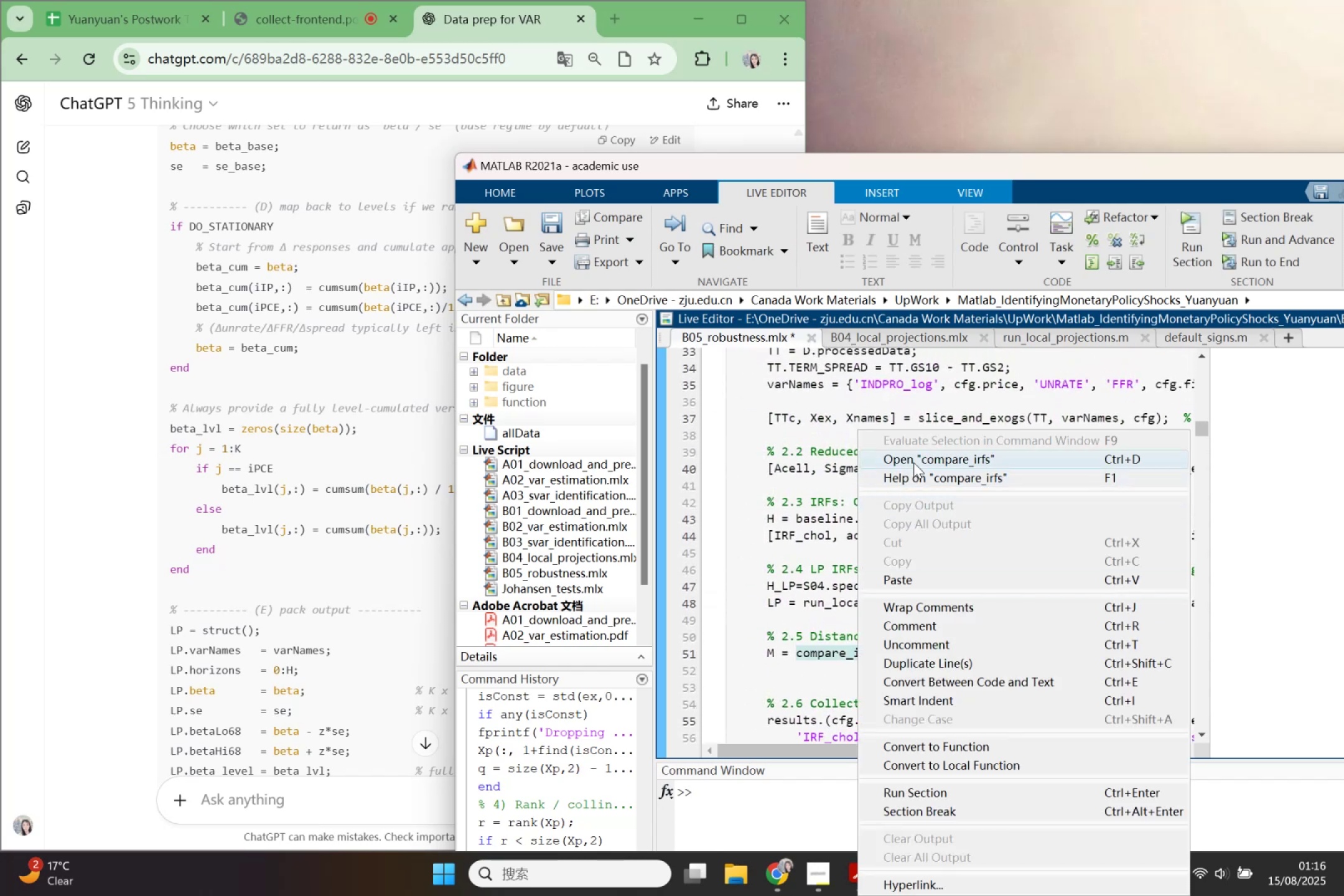 
left_click([913, 462])
 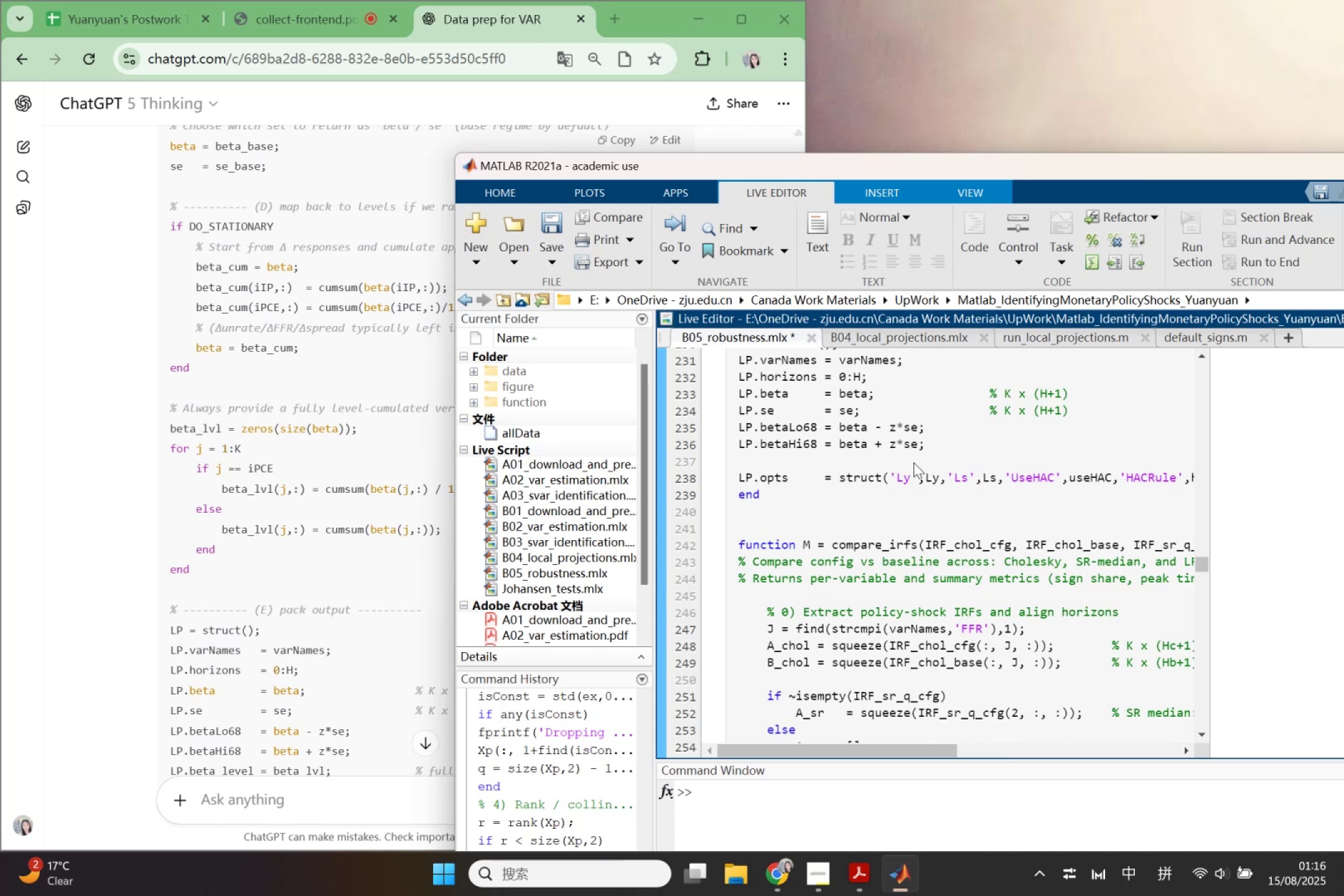 
scroll: coordinate [917, 587], scroll_direction: down, amount: 3.0
 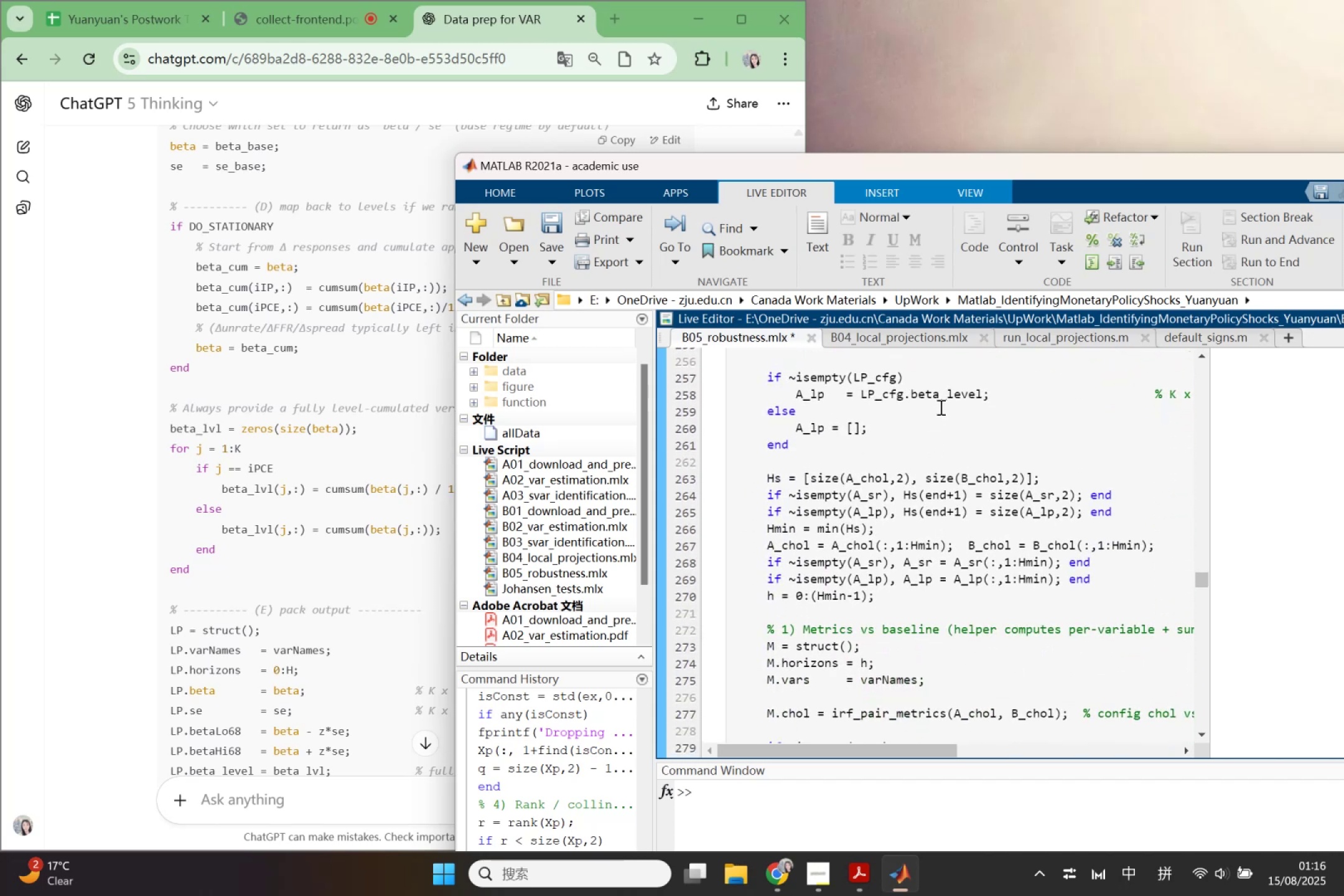 
left_click_drag(start_coordinate=[940, 395], to_coordinate=[980, 399])
 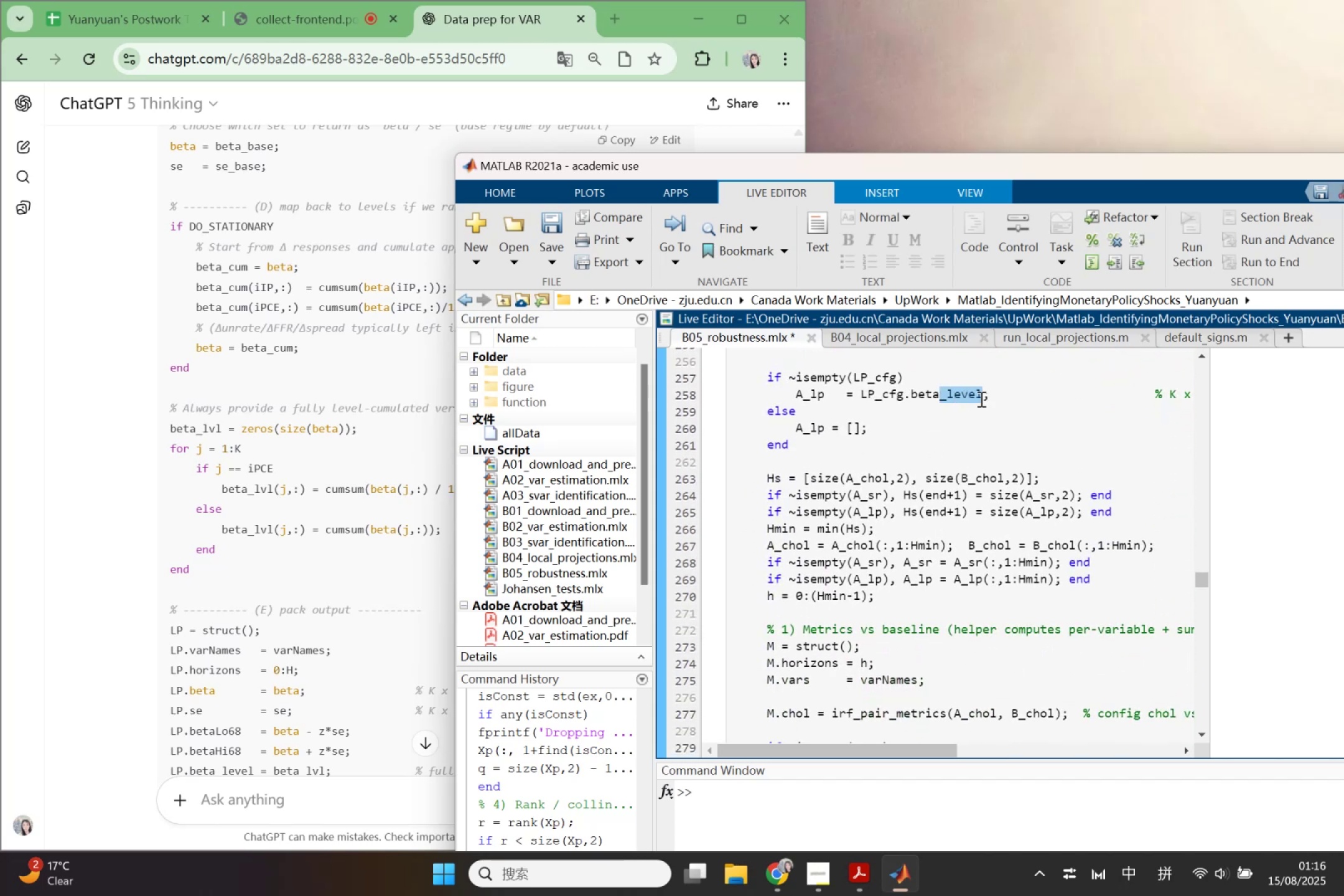 
key(Backspace)
 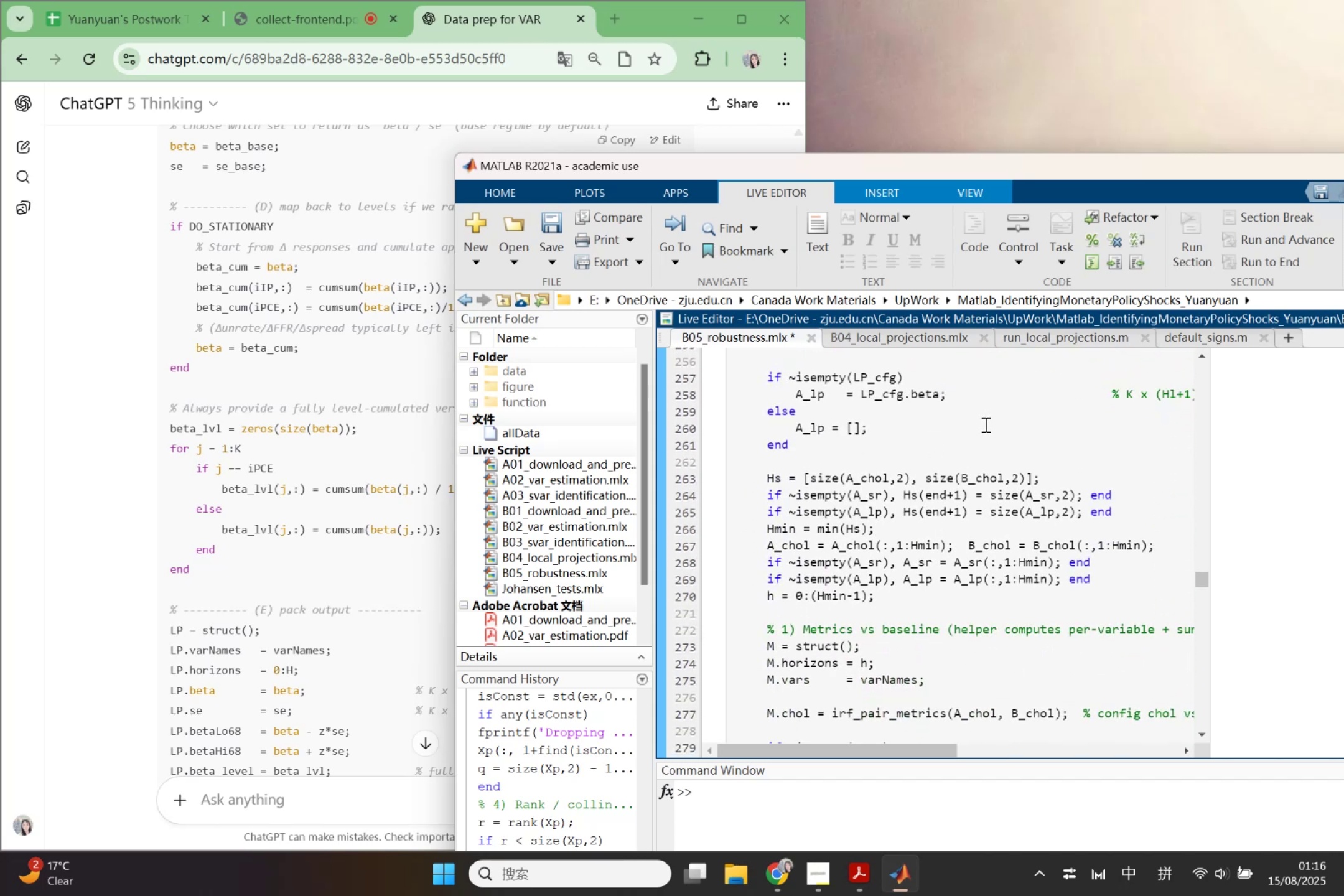 
left_click([984, 424])
 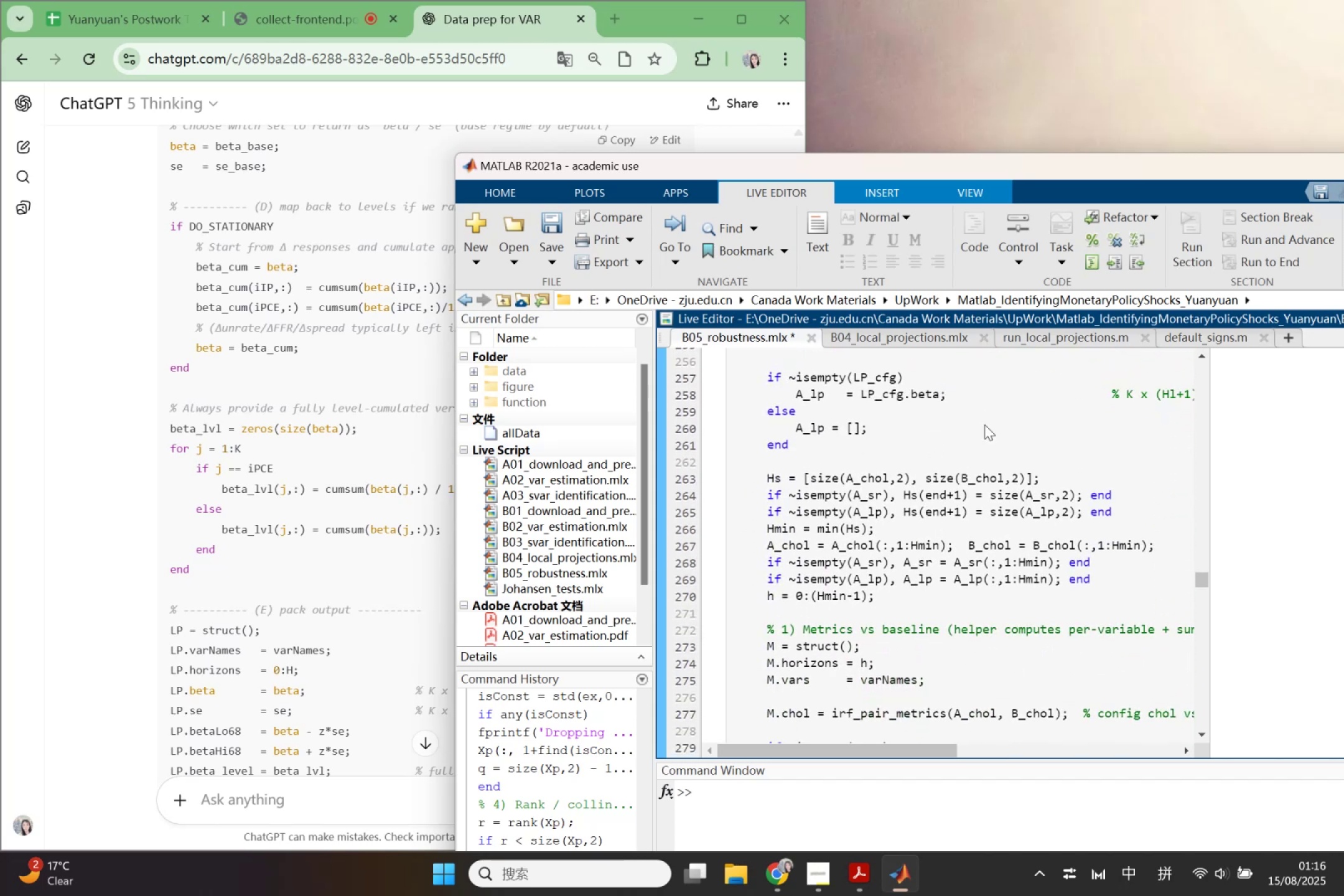 
key(Control+S)
 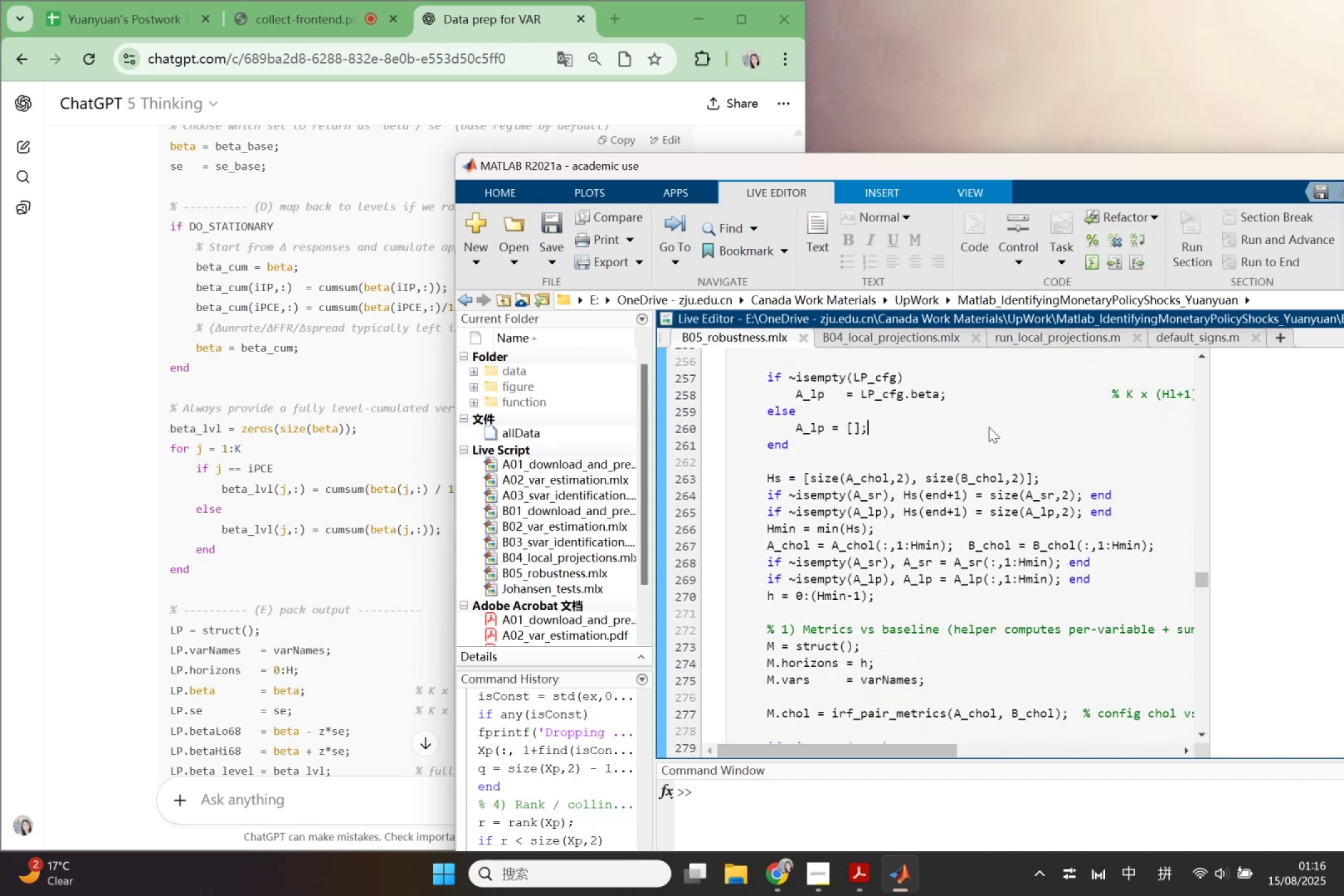 
scroll: coordinate [989, 427], scroll_direction: up, amount: 4.0
 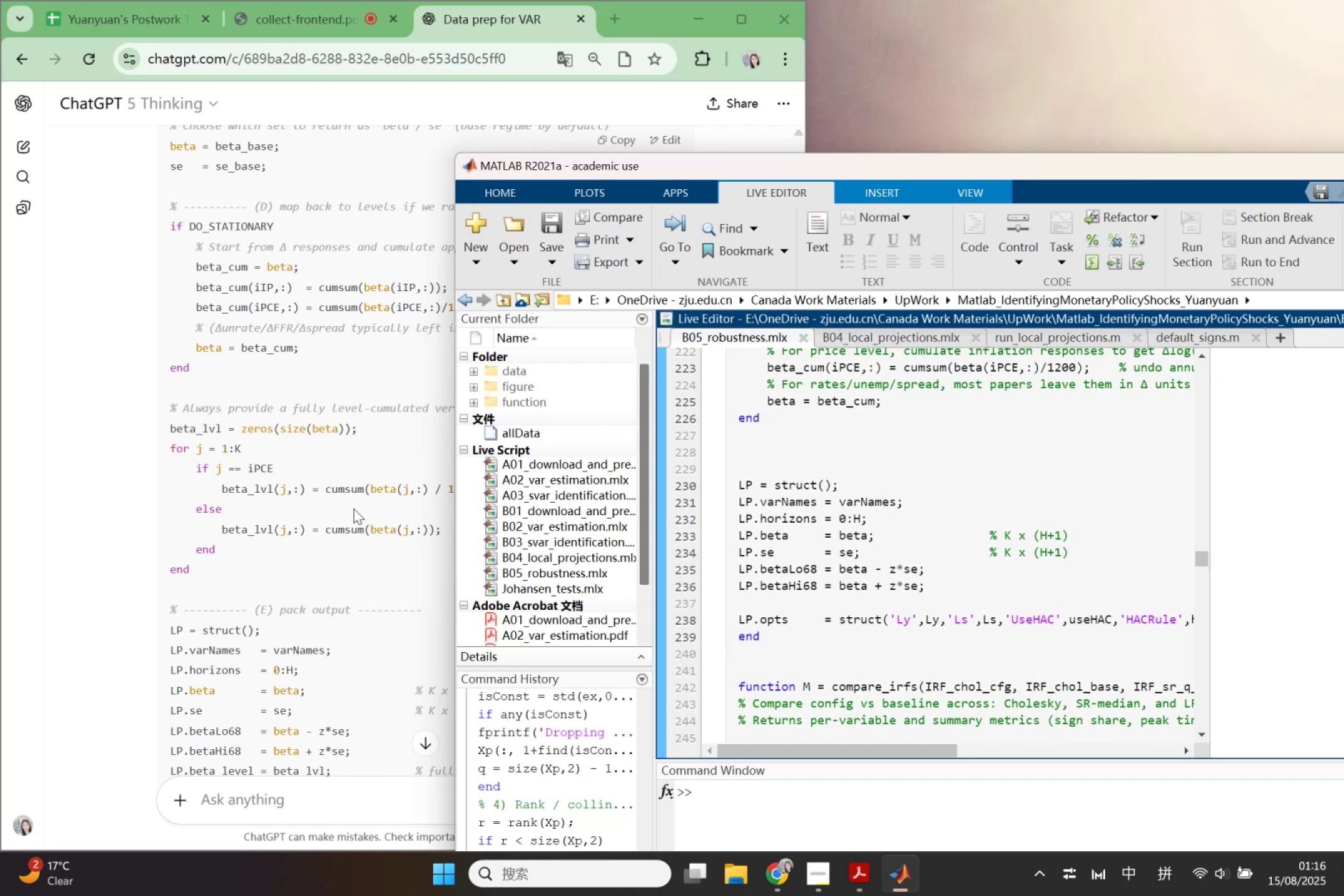 
left_click([277, 472])
 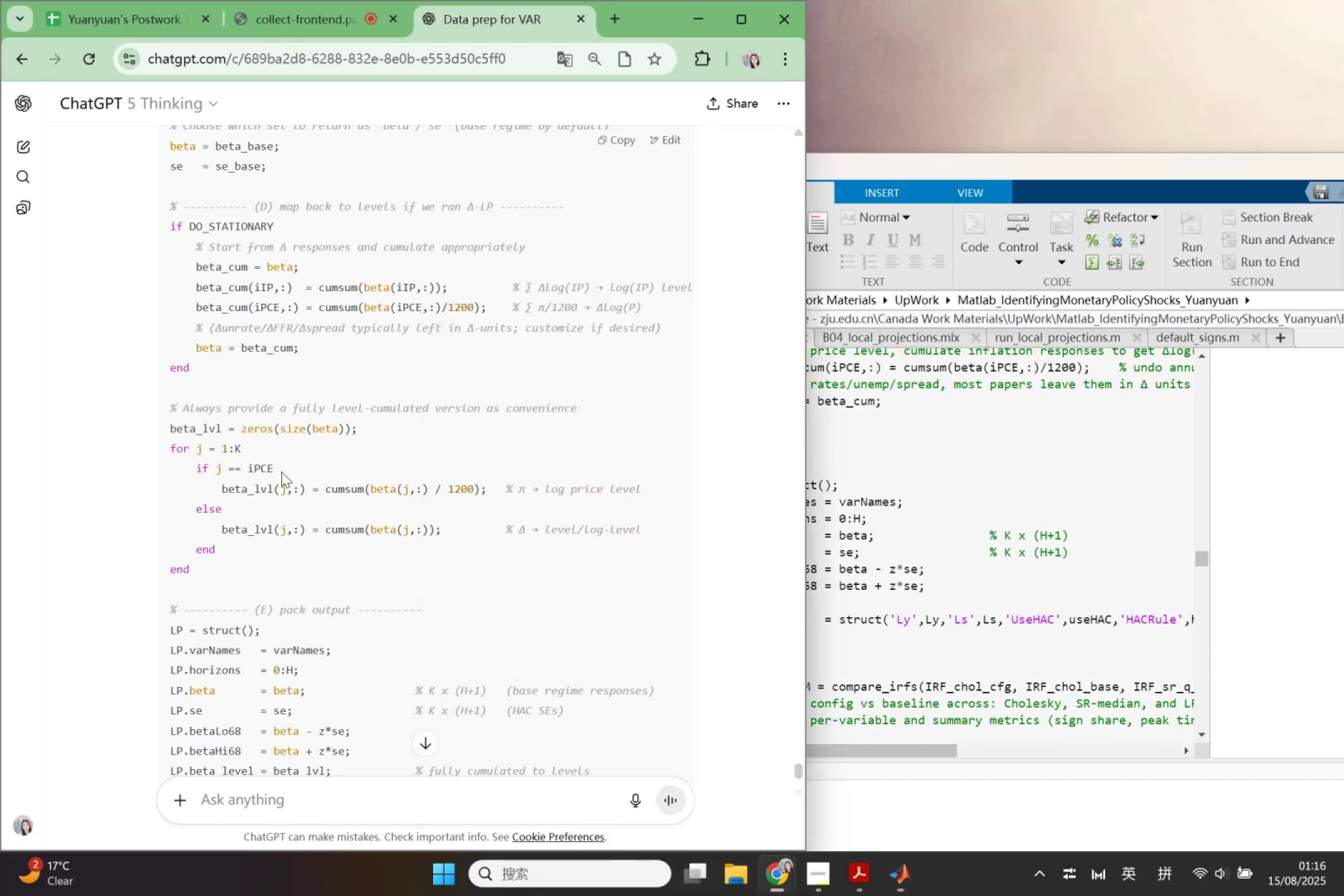 
scroll: coordinate [497, 477], scroll_direction: up, amount: 5.0
 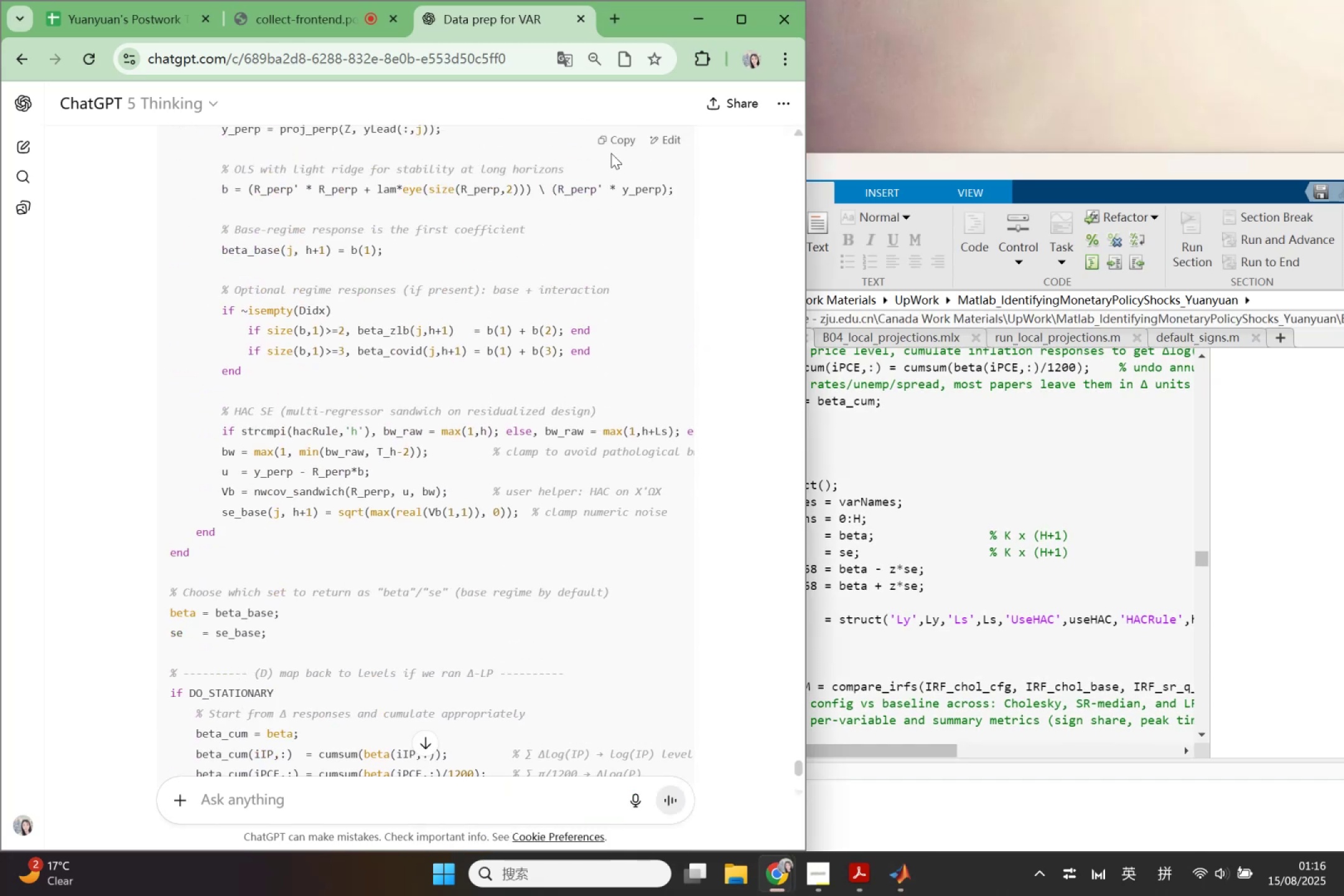 
left_click([611, 151])
 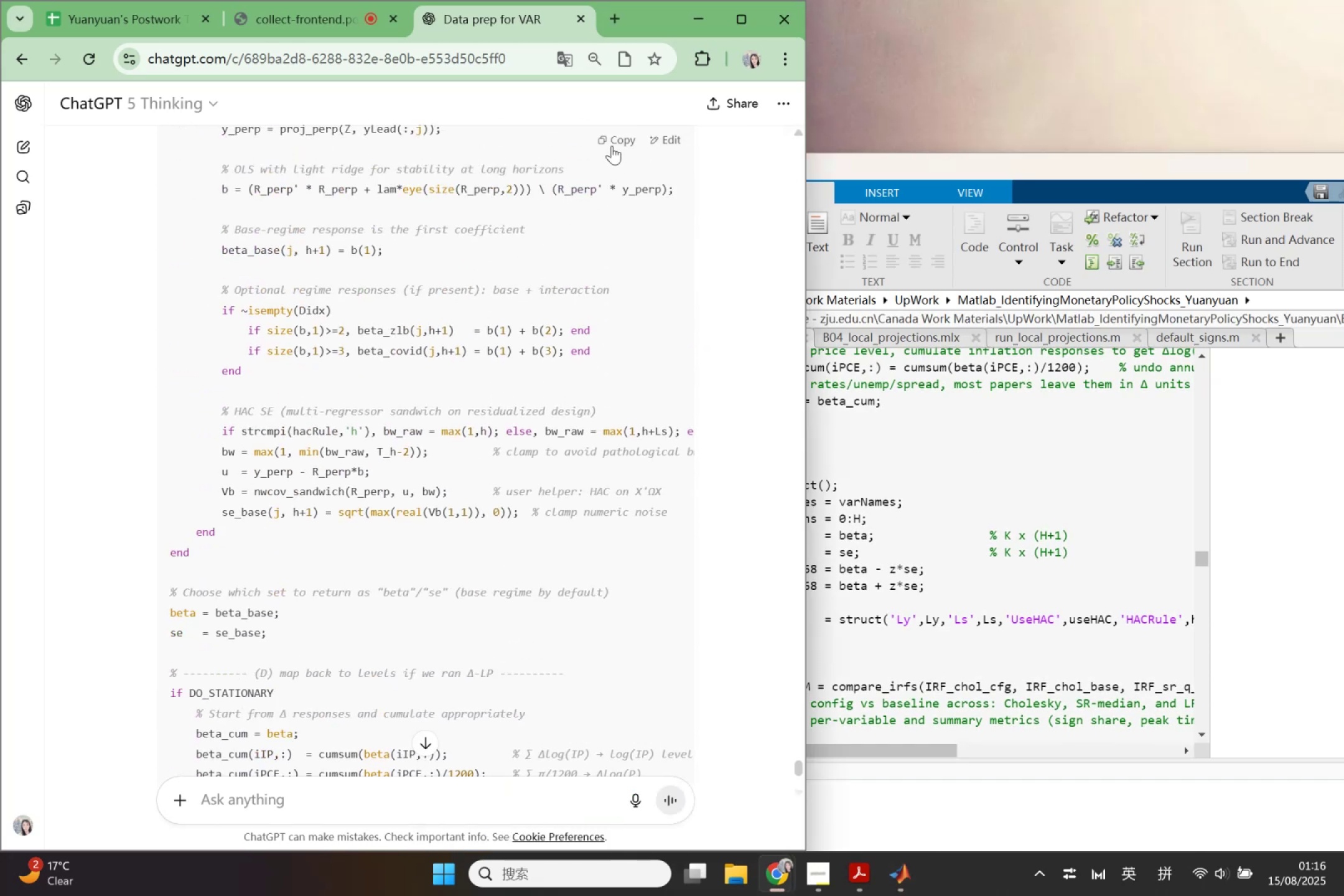 
left_click([612, 146])
 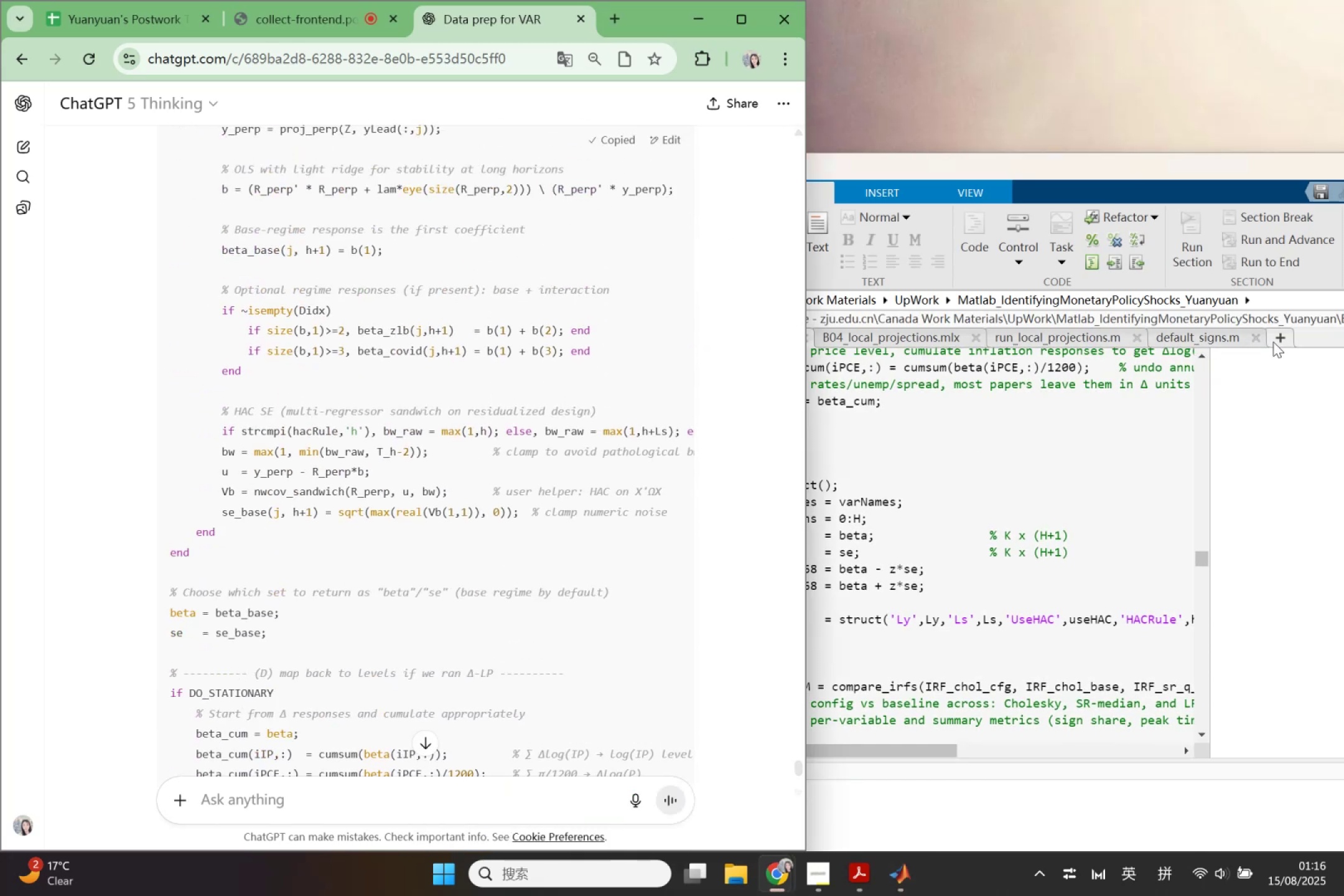 
left_click([1245, 341])
 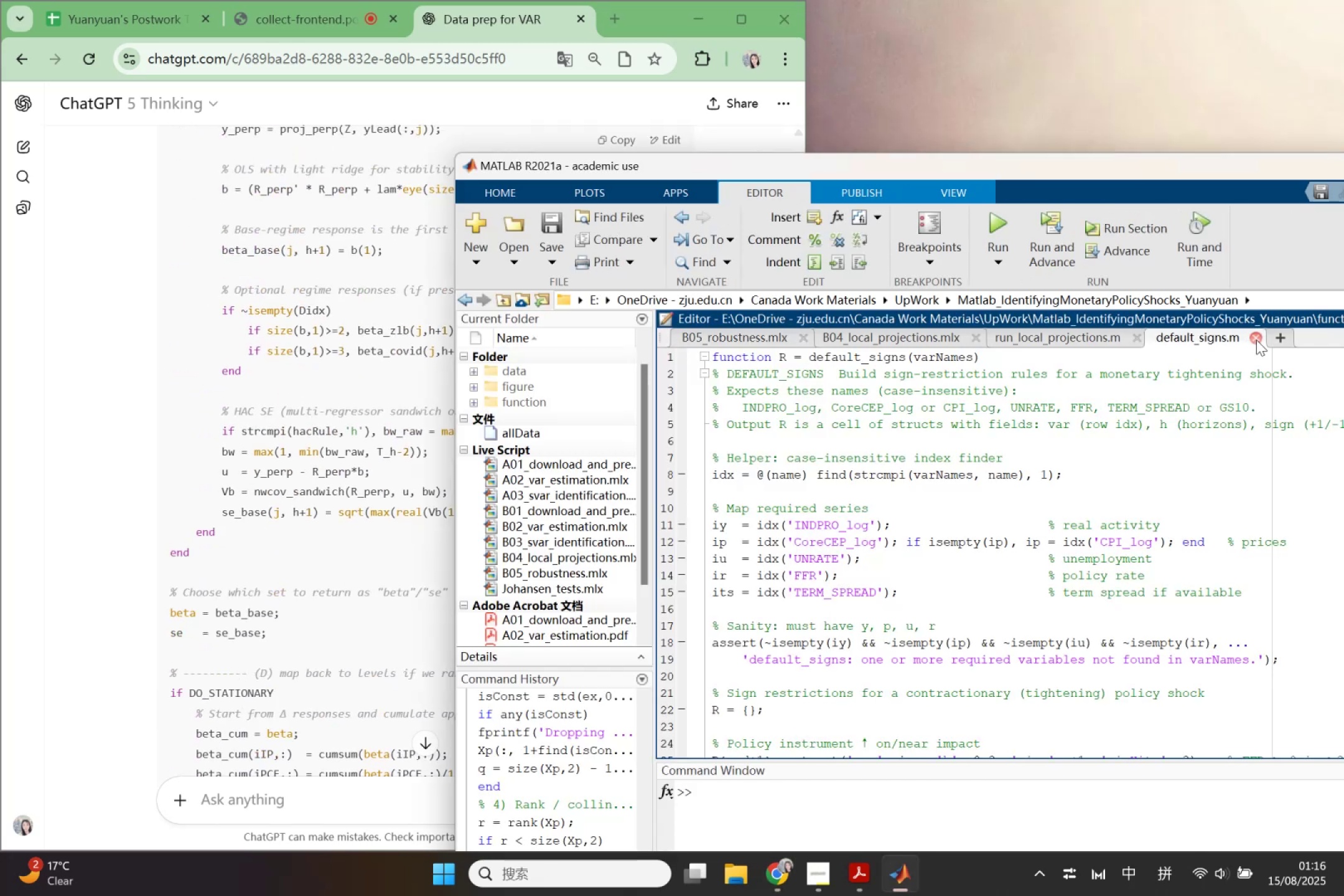 
left_click([1256, 340])
 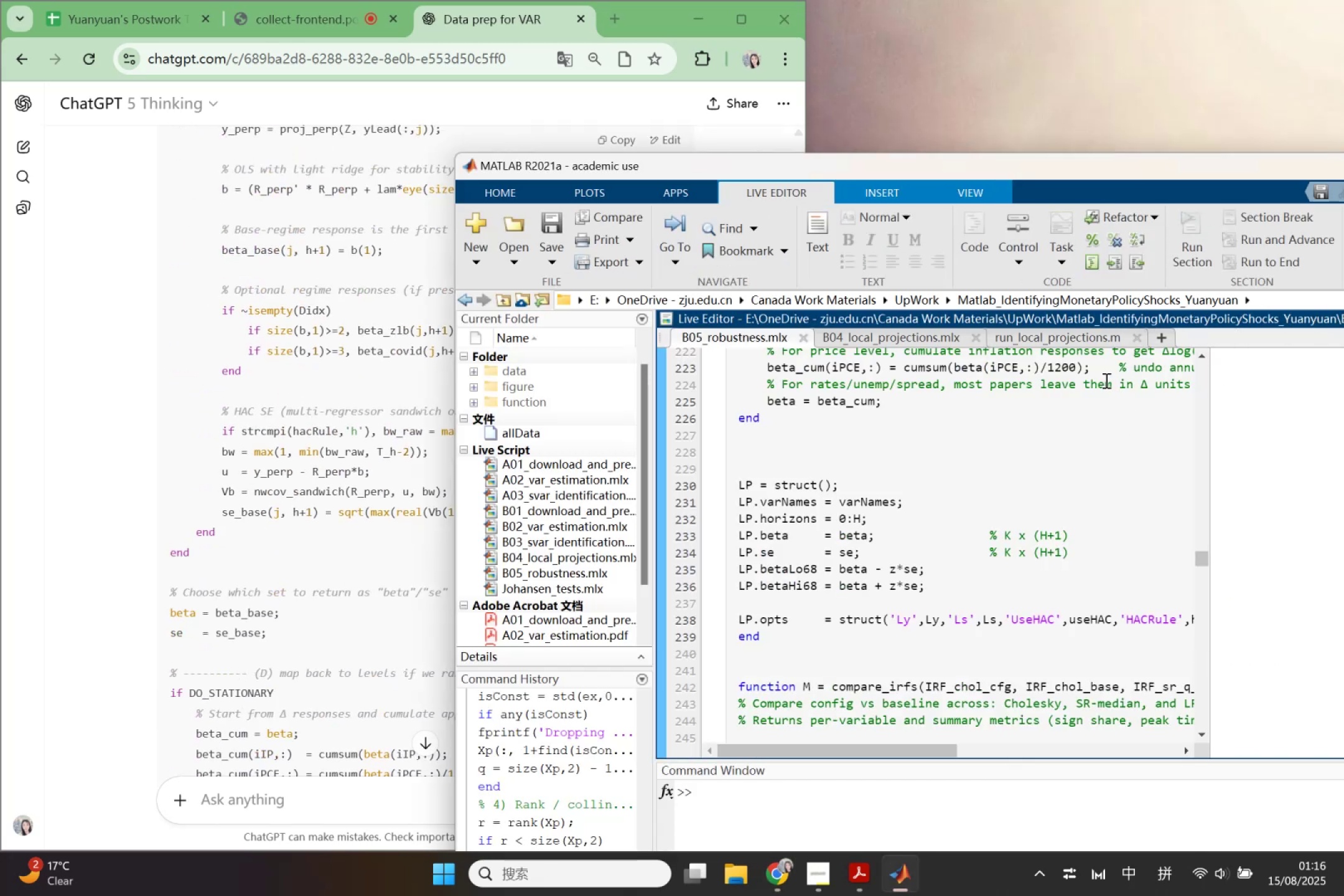 
left_click([1094, 338])
 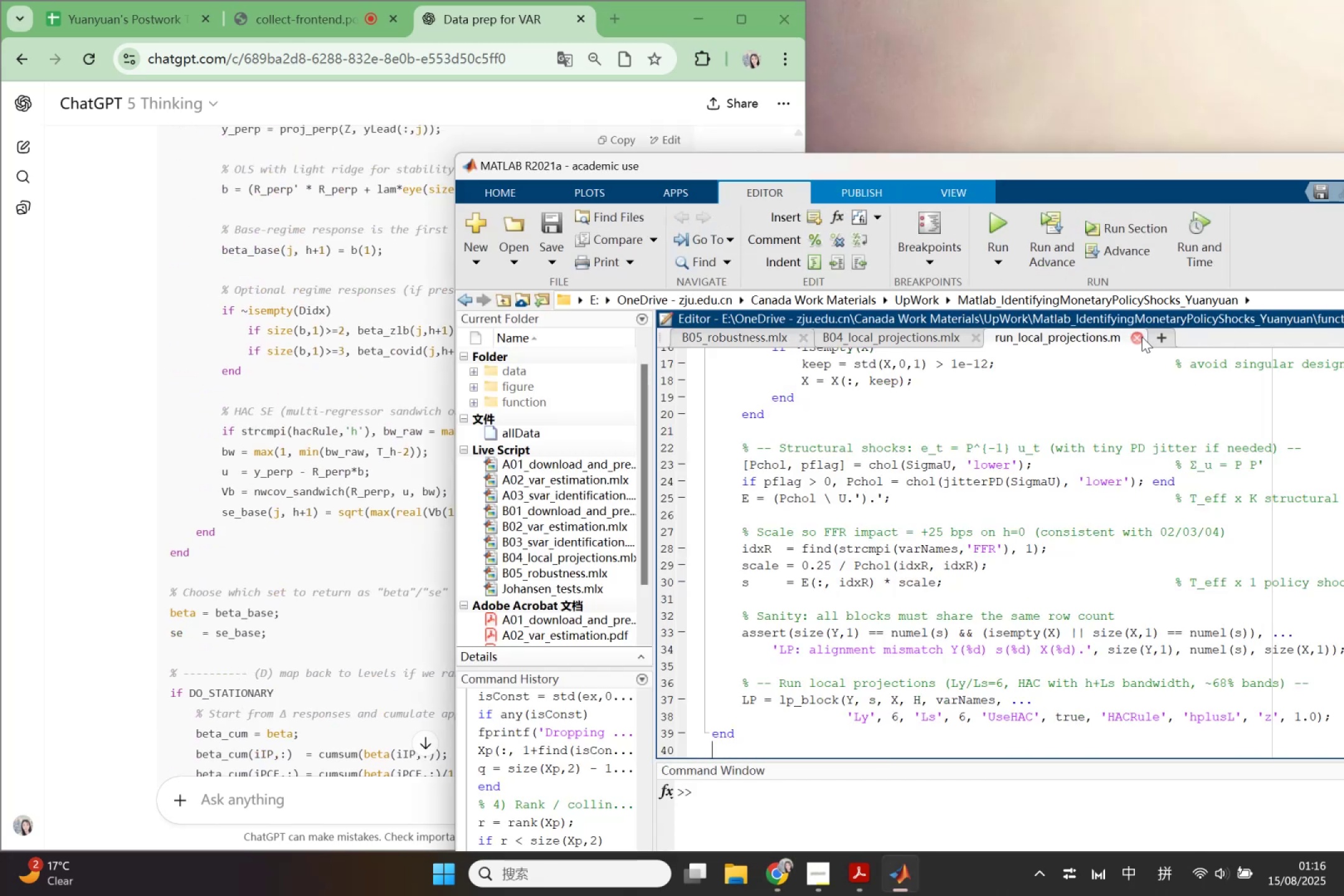 
scroll: coordinate [1101, 475], scroll_direction: up, amount: 3.0
 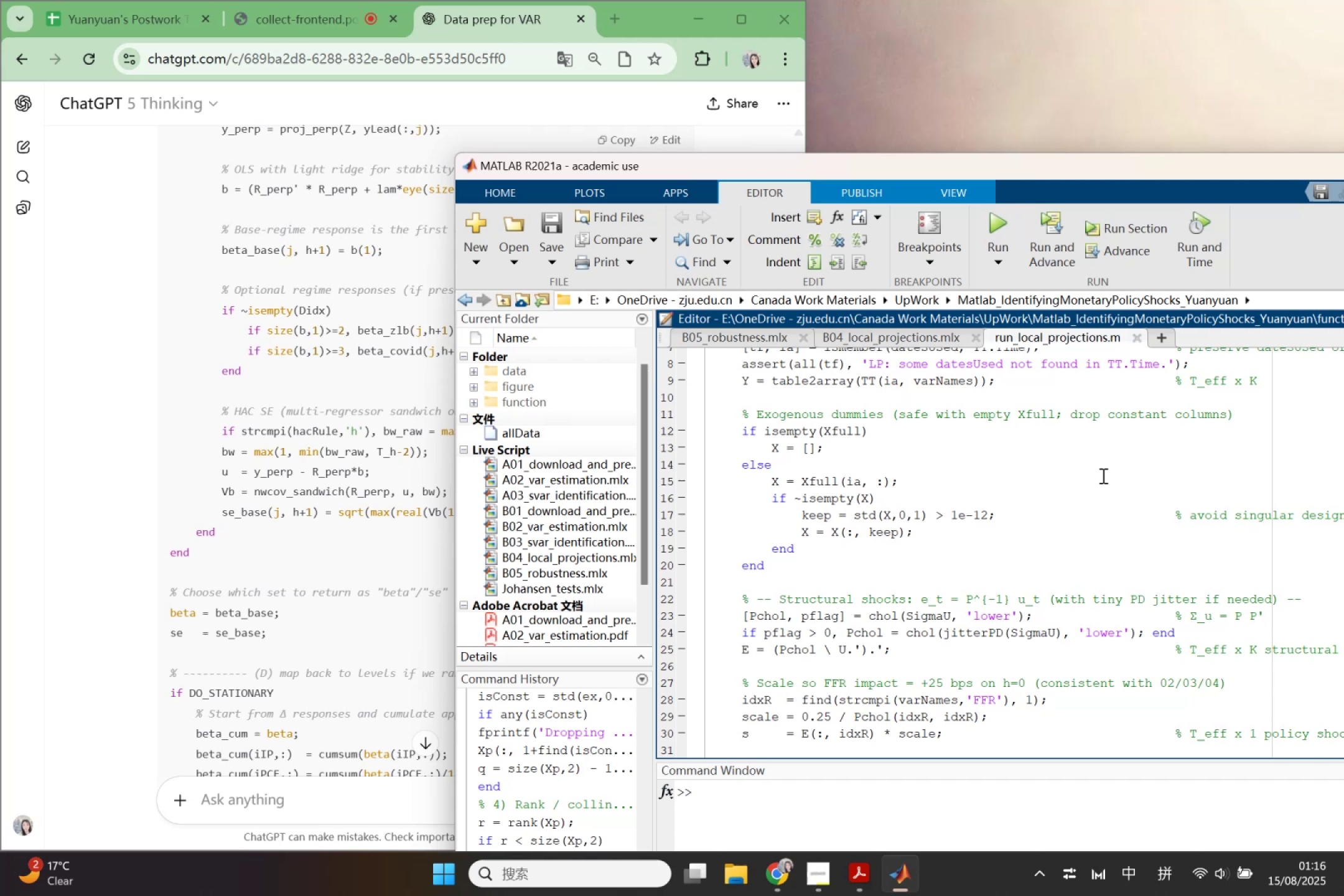 
scroll: coordinate [1102, 475], scroll_direction: down, amount: 6.0
 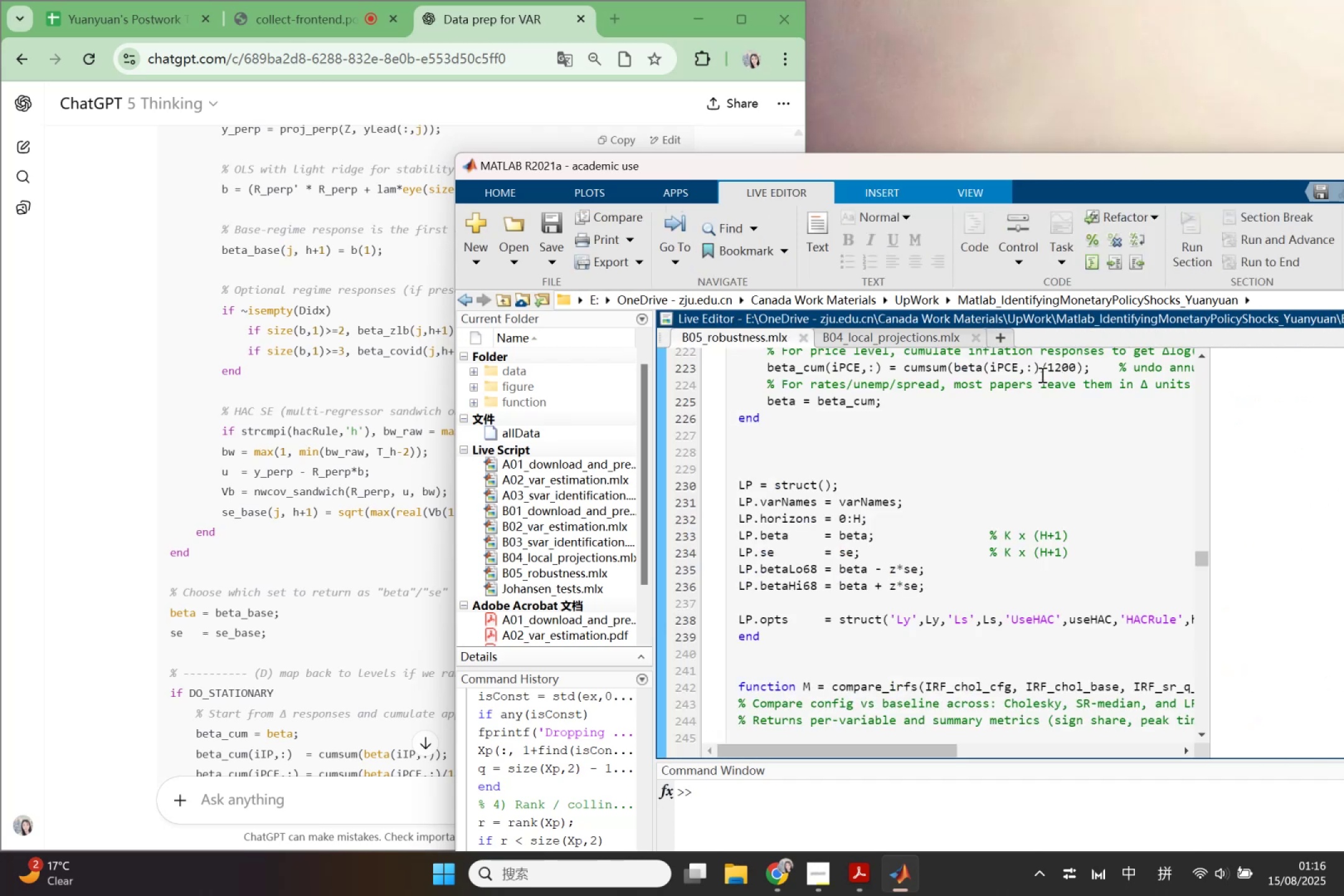 
key(Control+N)
 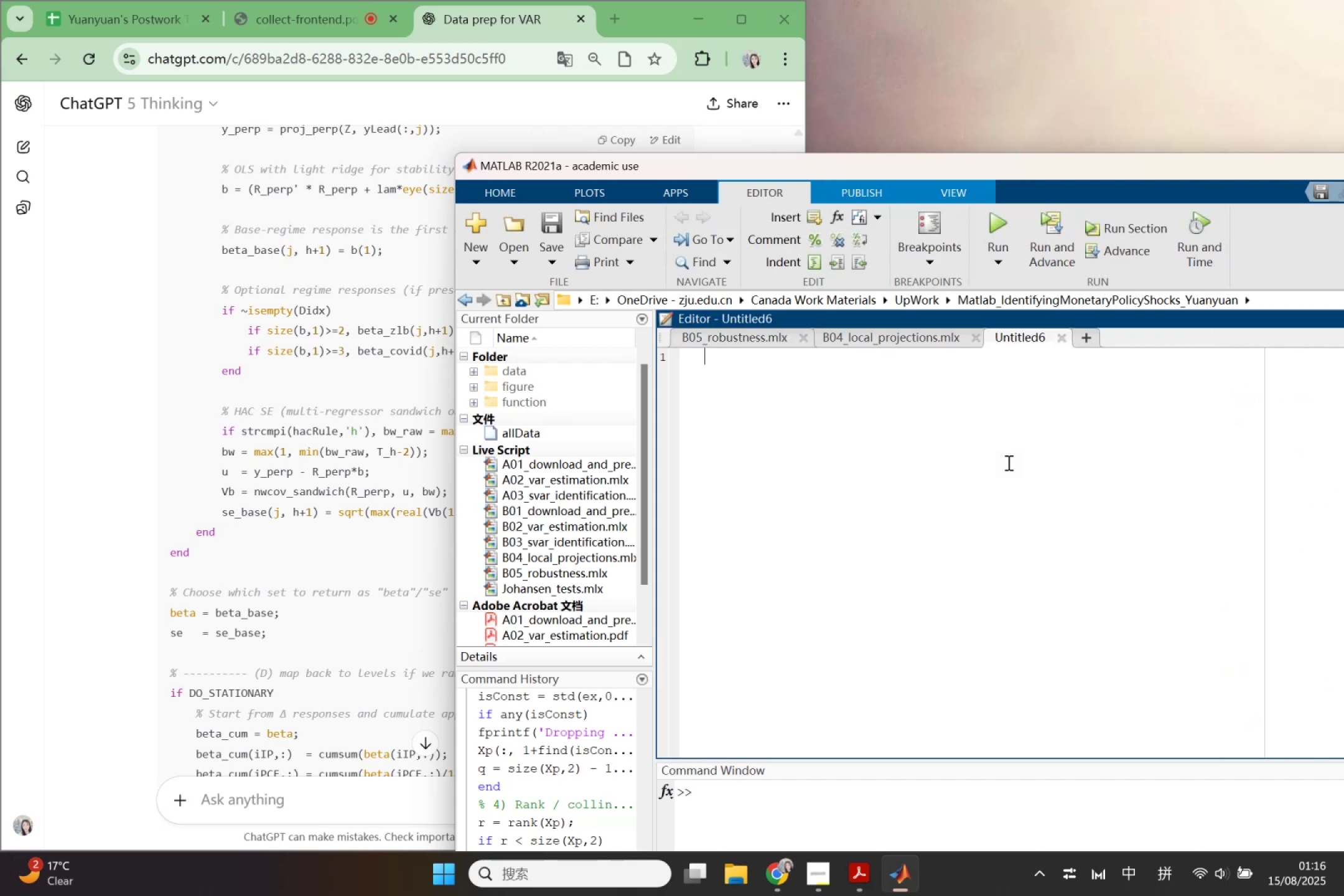 
key(Control+V)
 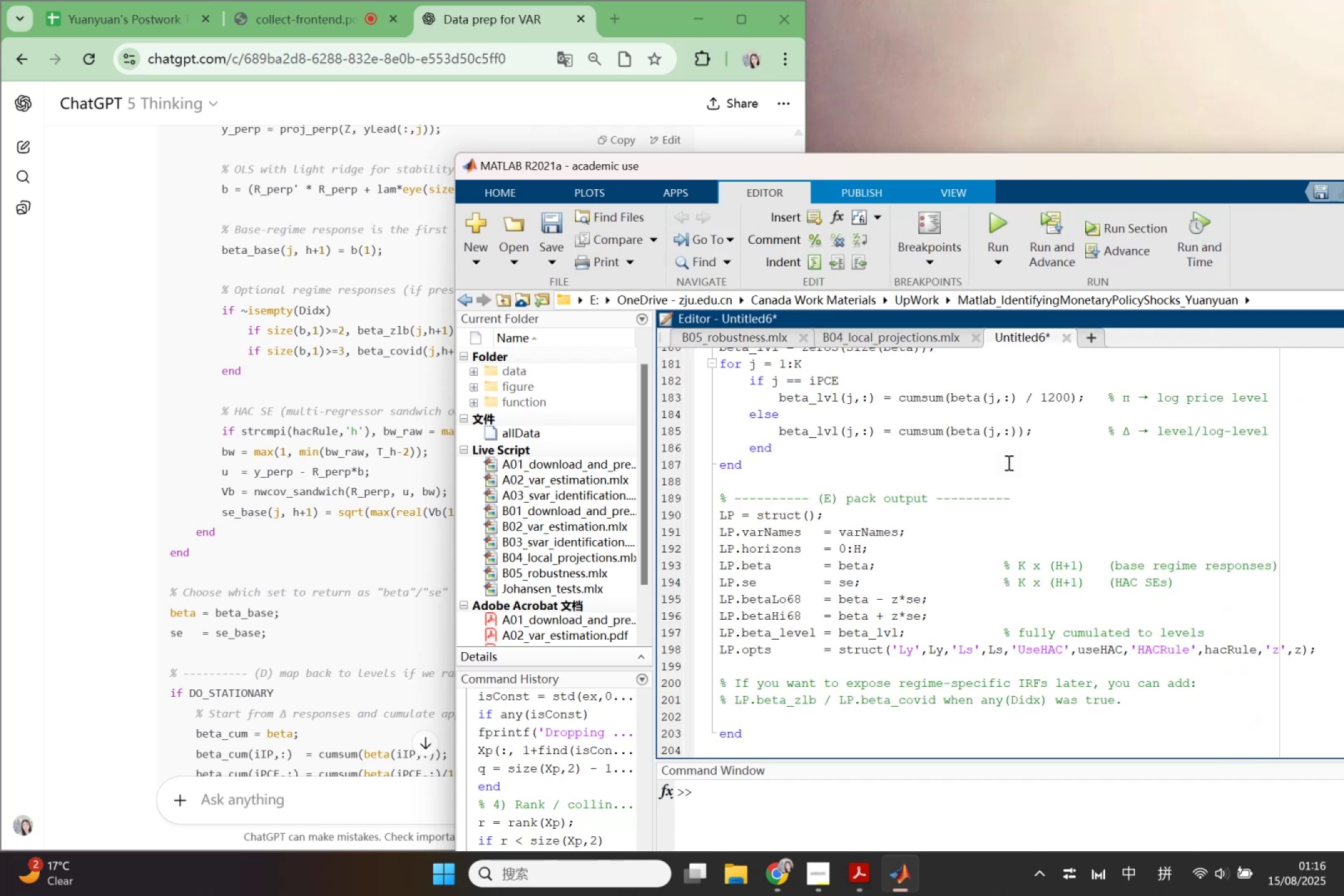 
scroll: coordinate [938, 471], scroll_direction: up, amount: 2.0
 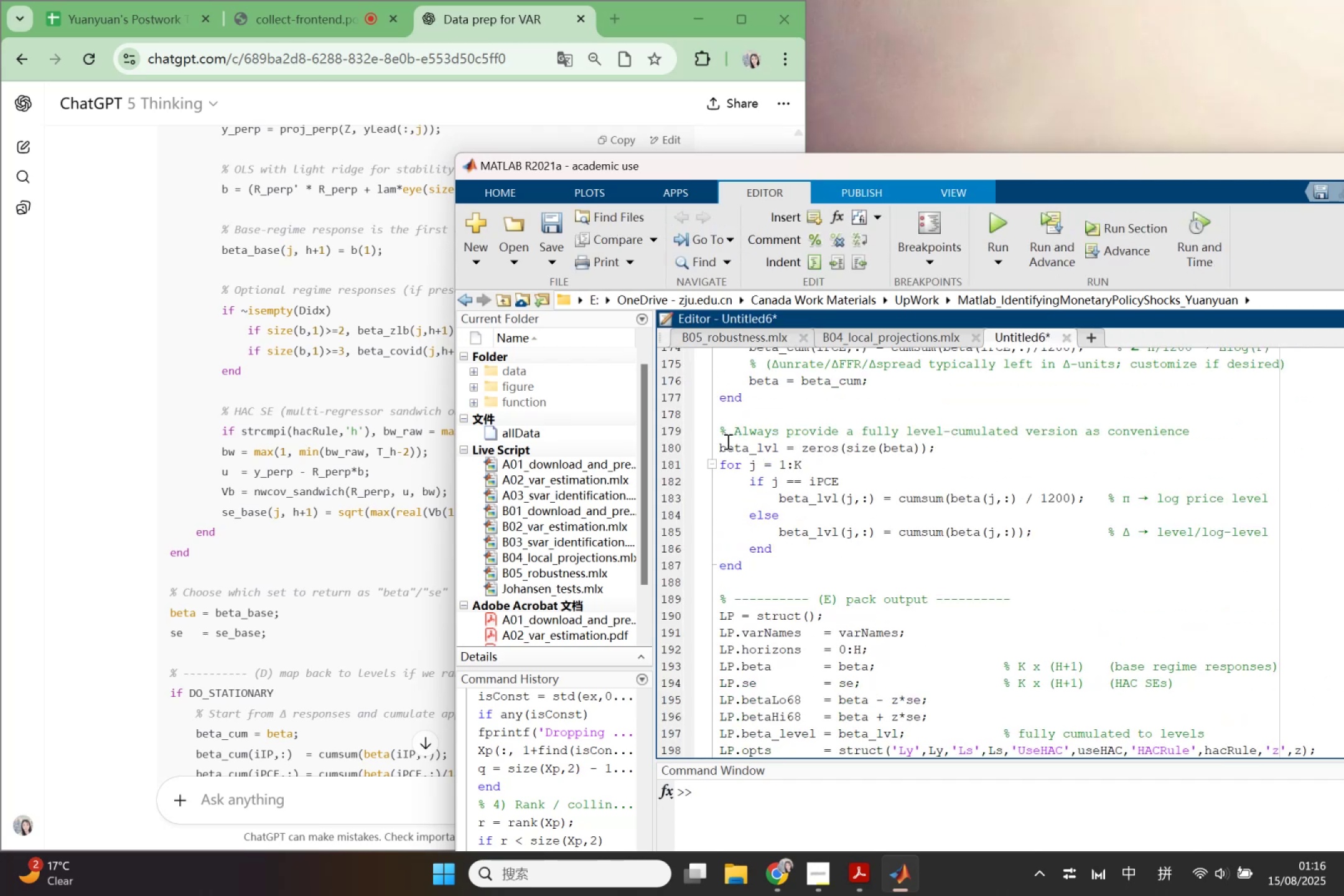 
left_click_drag(start_coordinate=[720, 428], to_coordinate=[786, 587])
 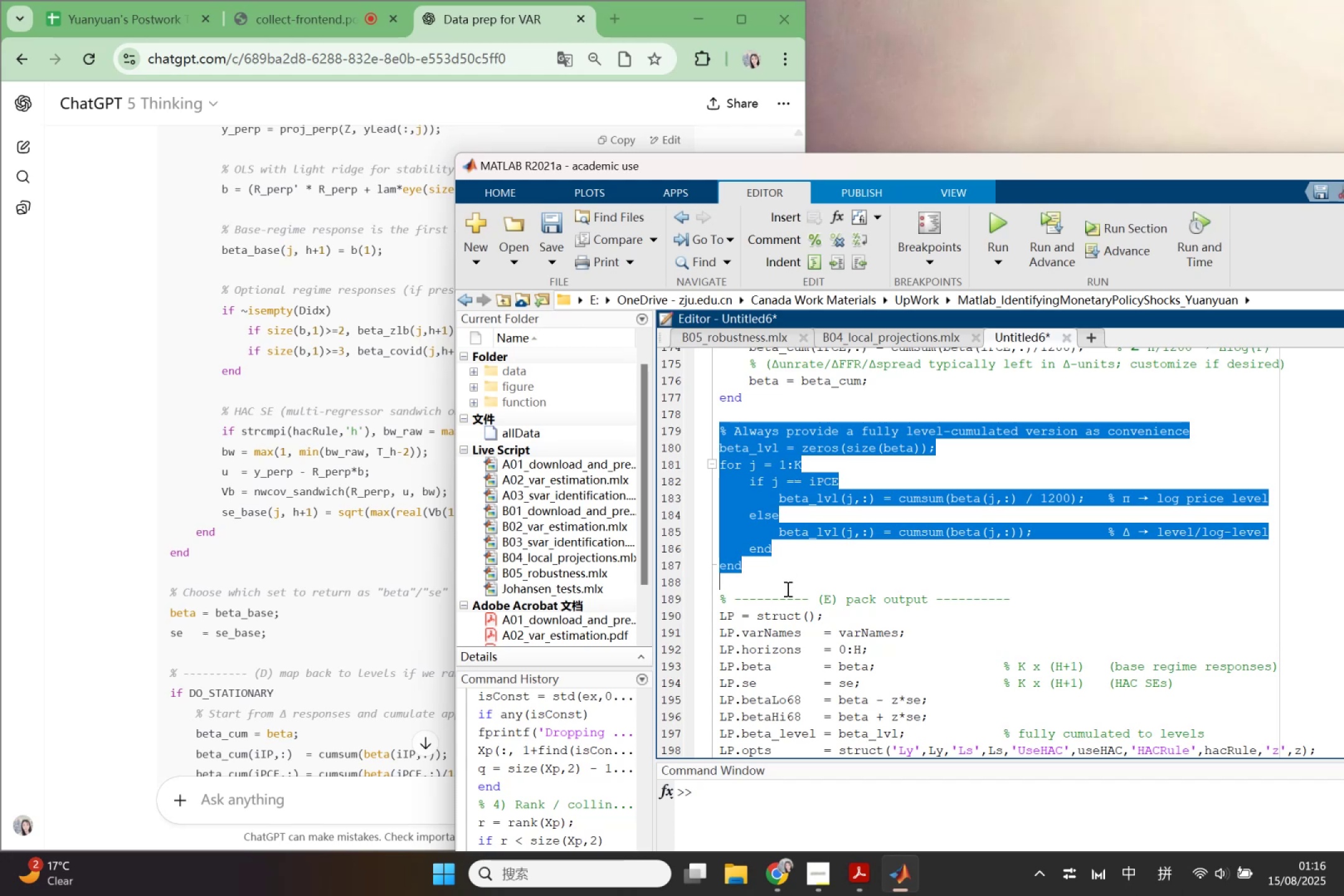 
key(Backspace)
 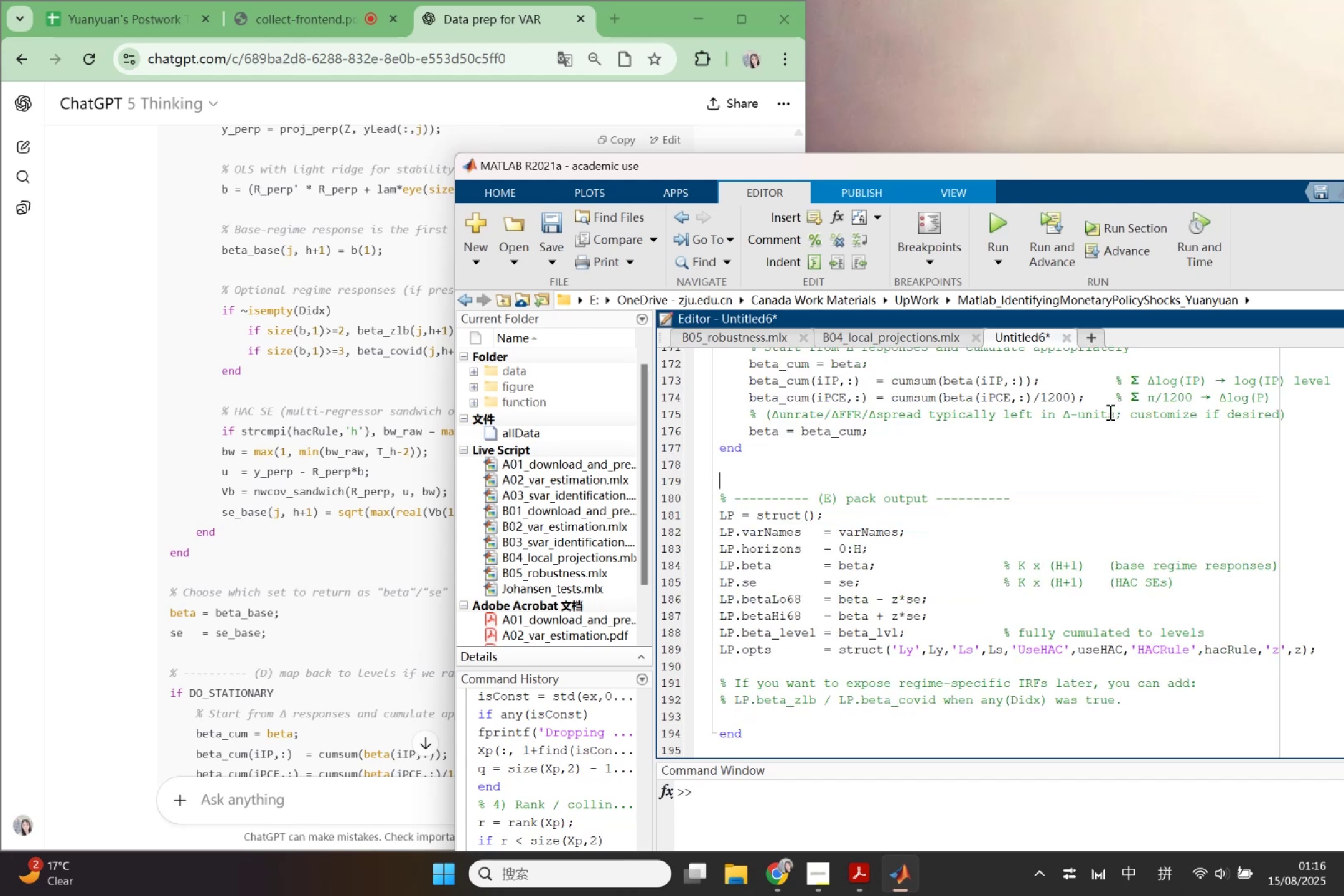 
wait(9.63)
 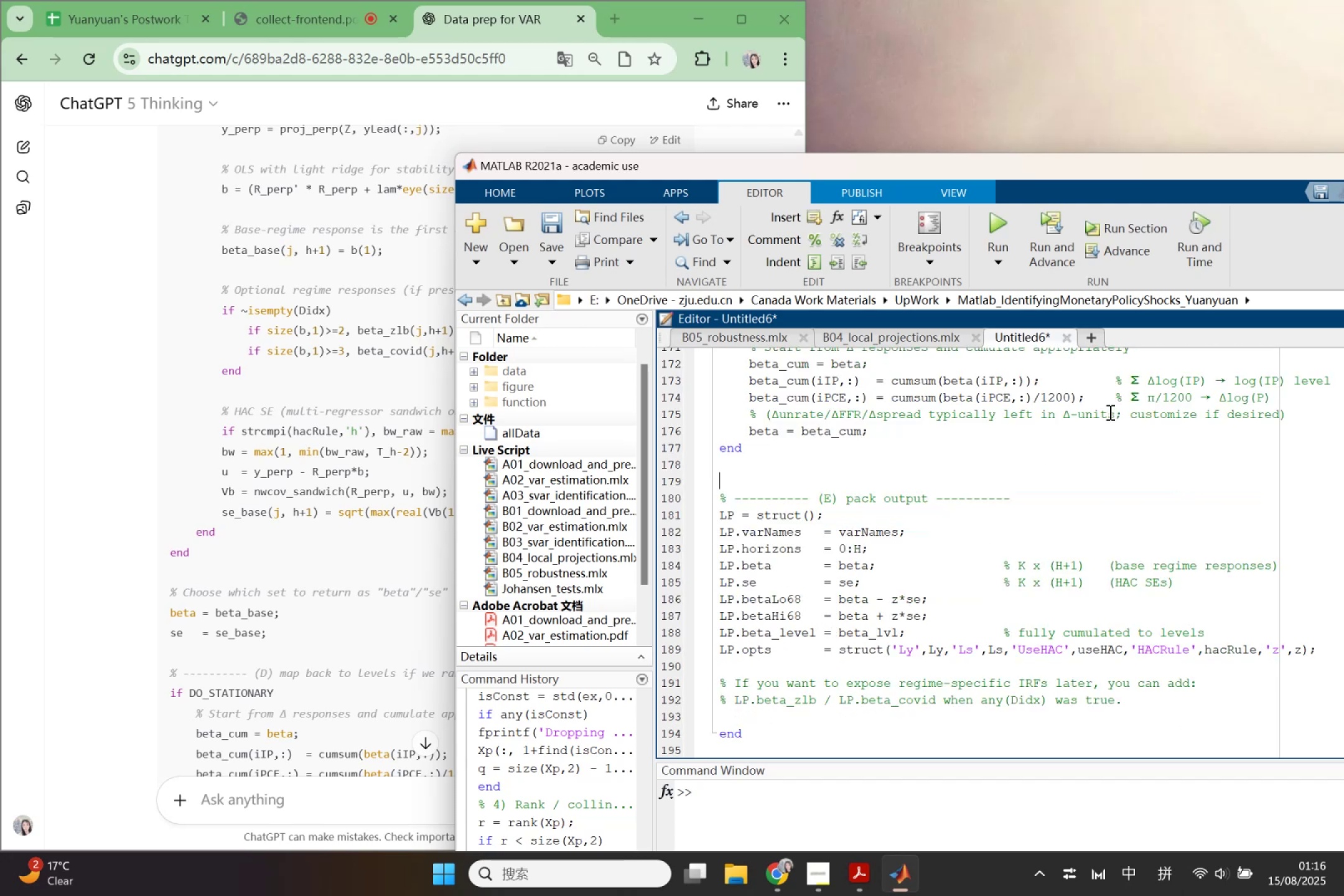 
left_click_drag(start_coordinate=[719, 636], to_coordinate=[922, 633])
 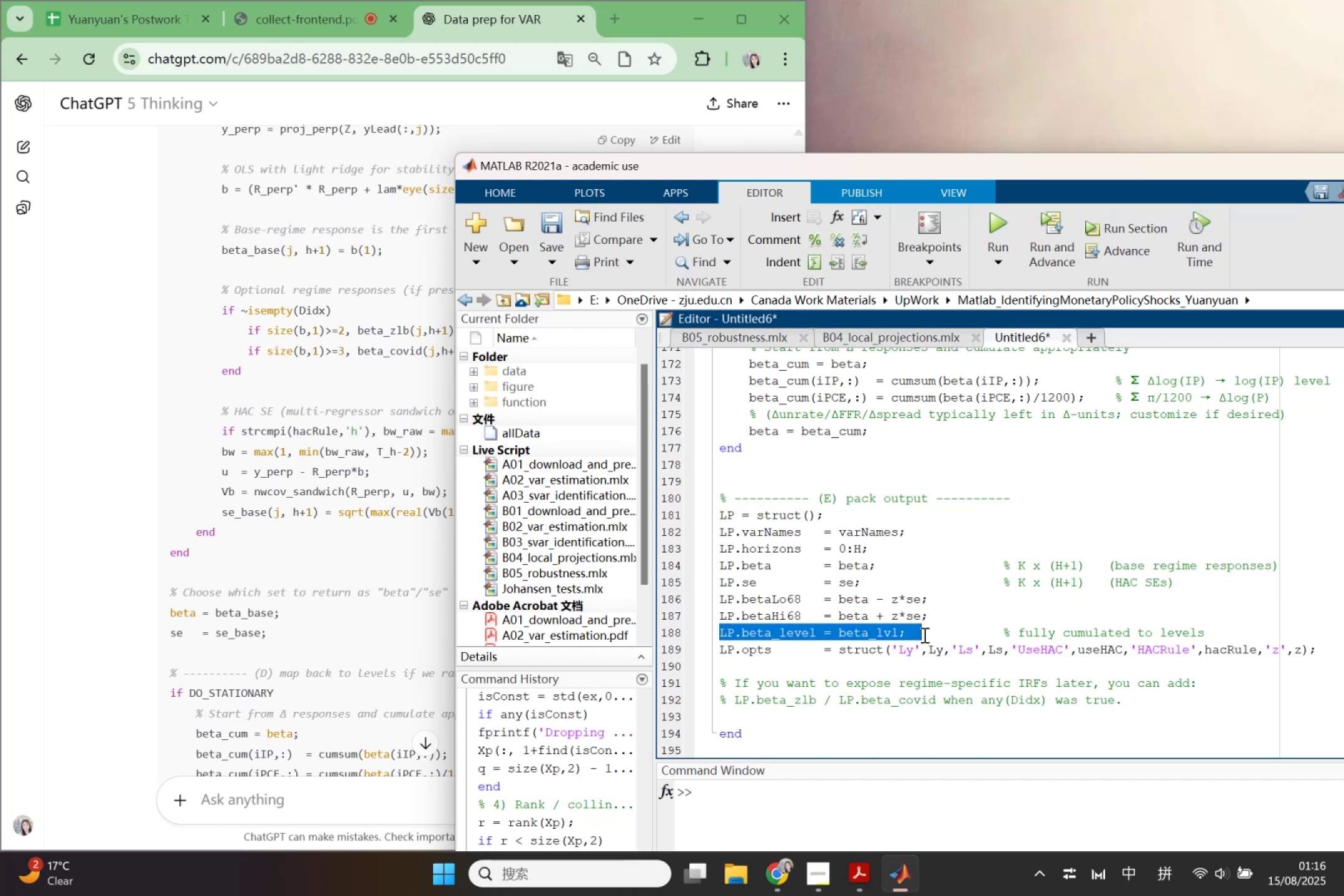 
key(Backspace)
 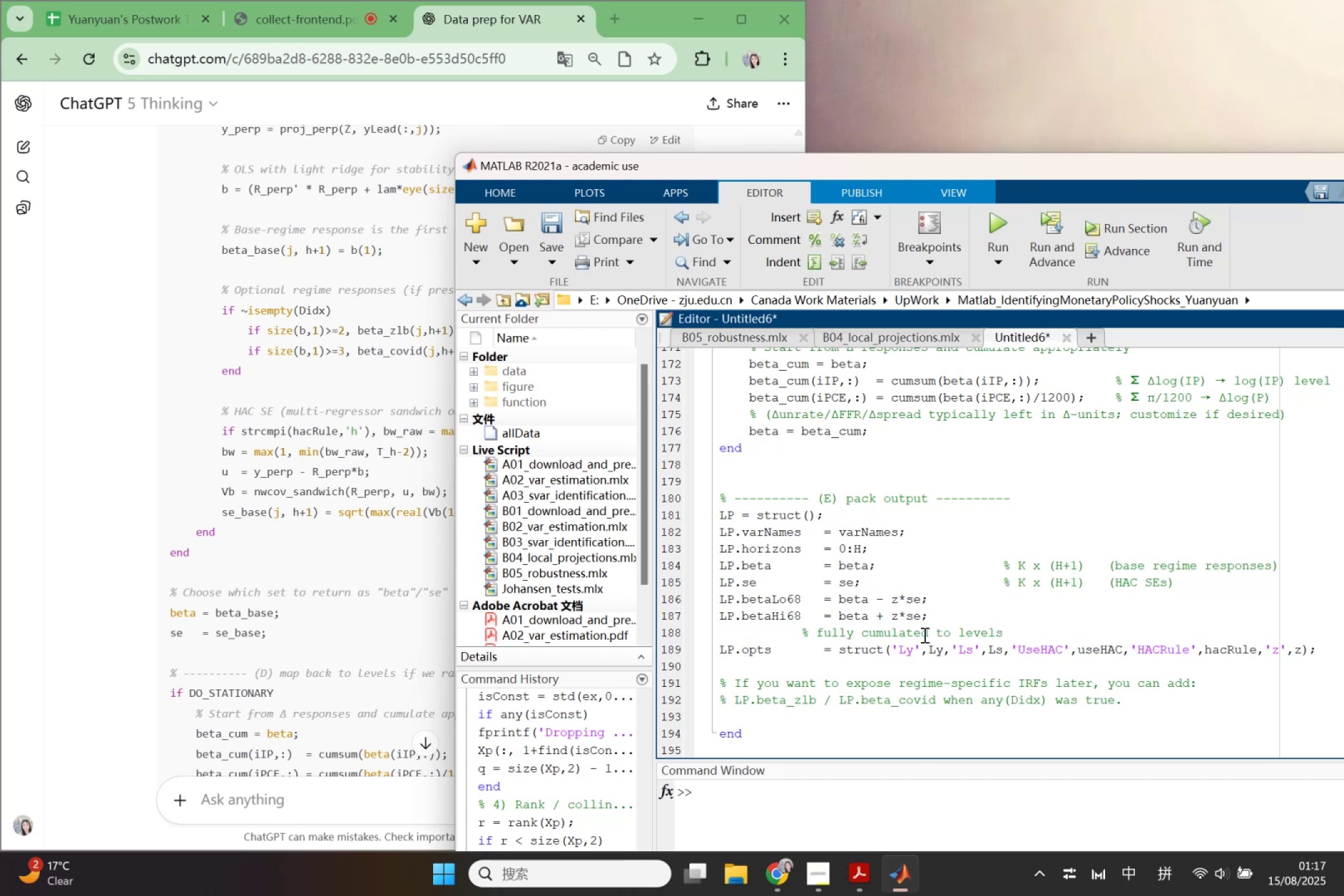 
key(Backspace)
 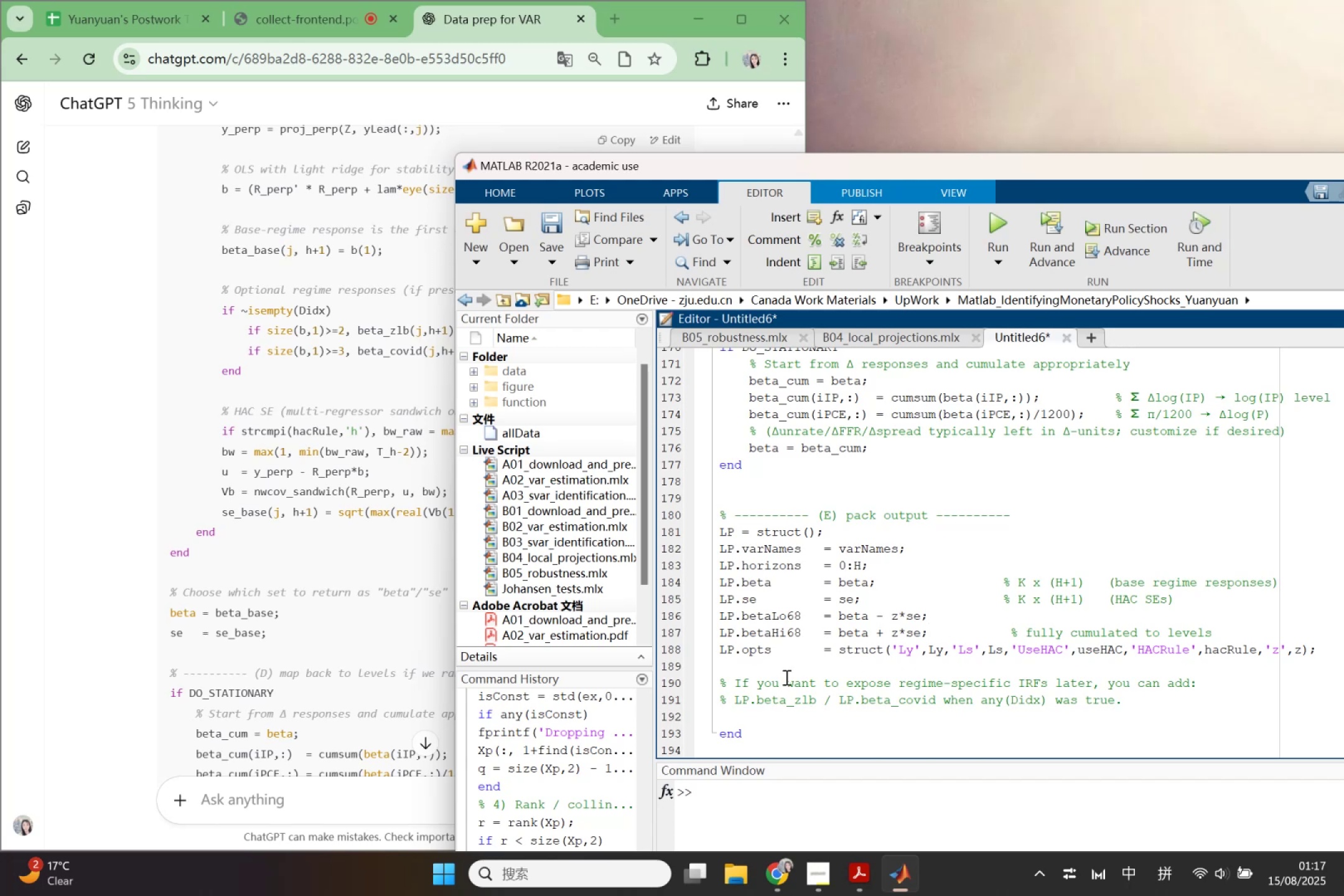 
wait(6.87)
 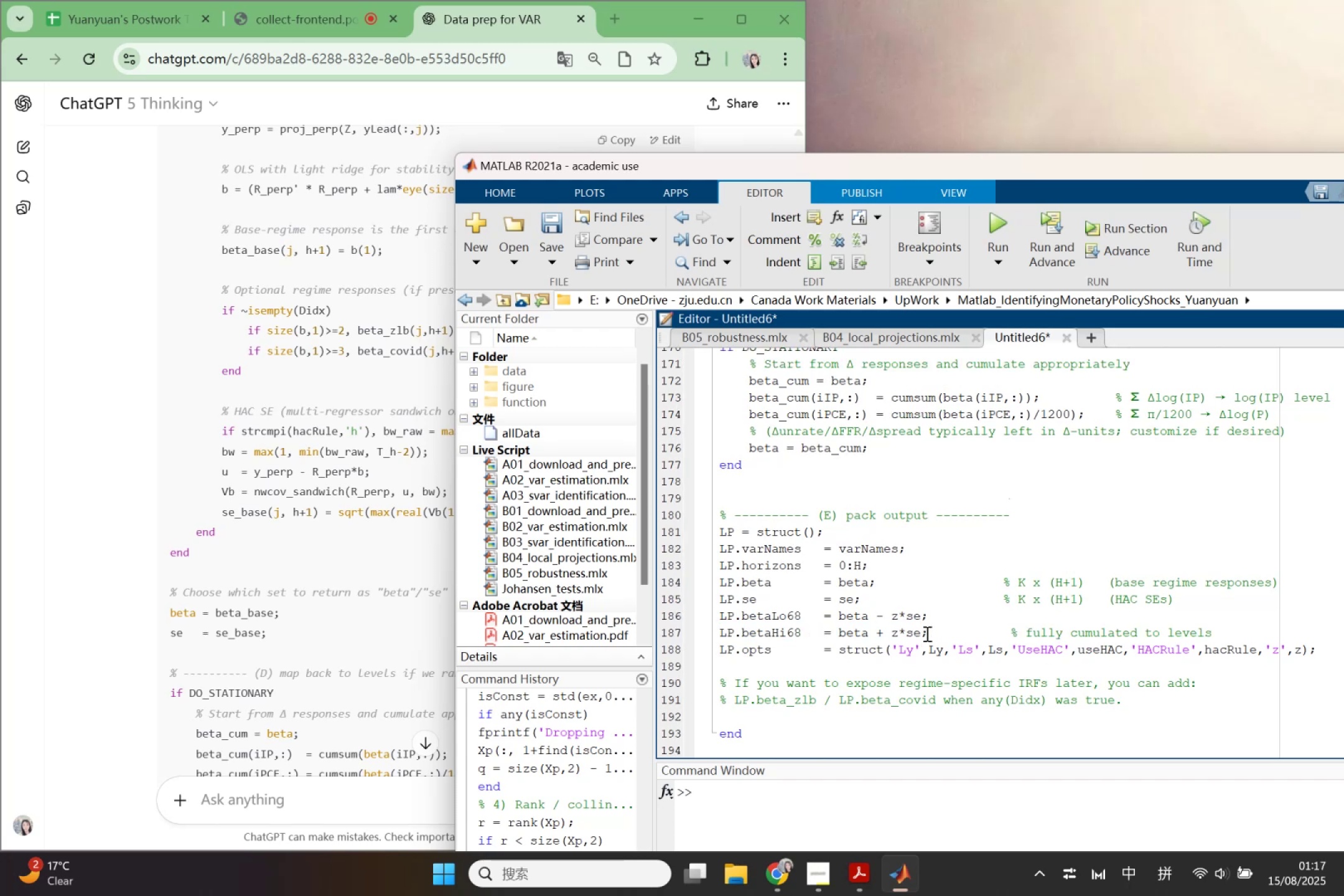 
left_click_drag(start_coordinate=[718, 686], to_coordinate=[1131, 724])
 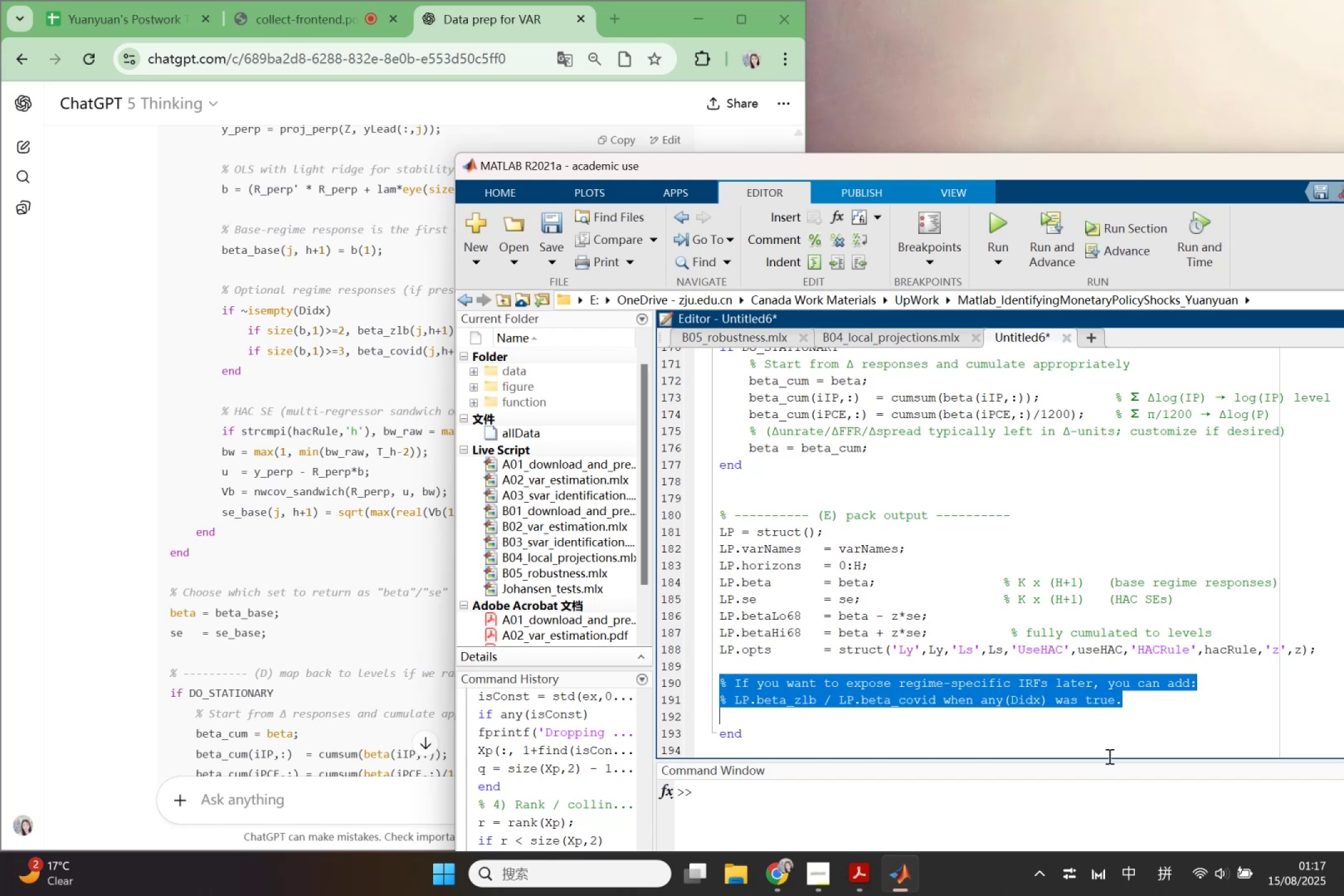 
key(Backspace)
 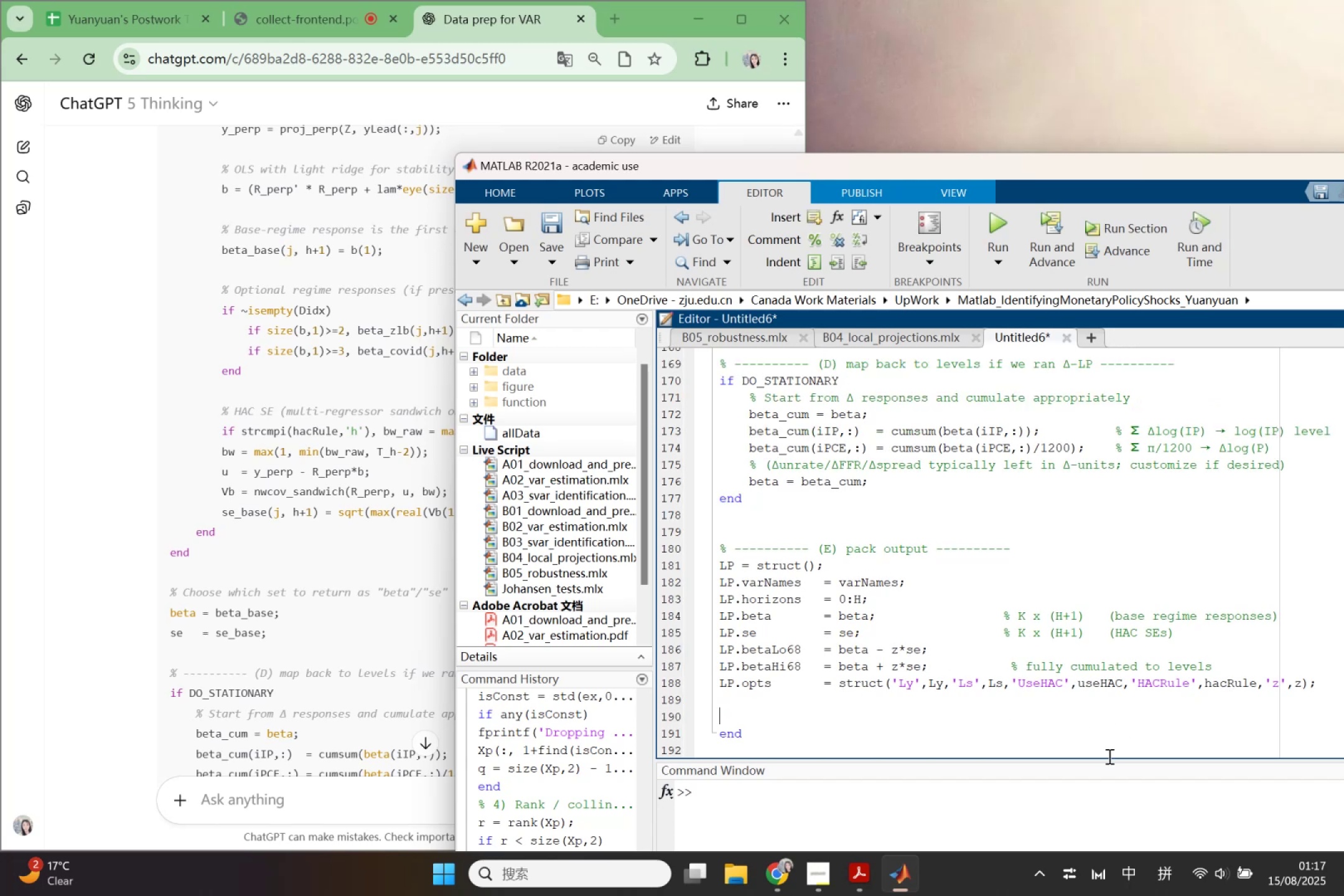 
key(Backspace)
 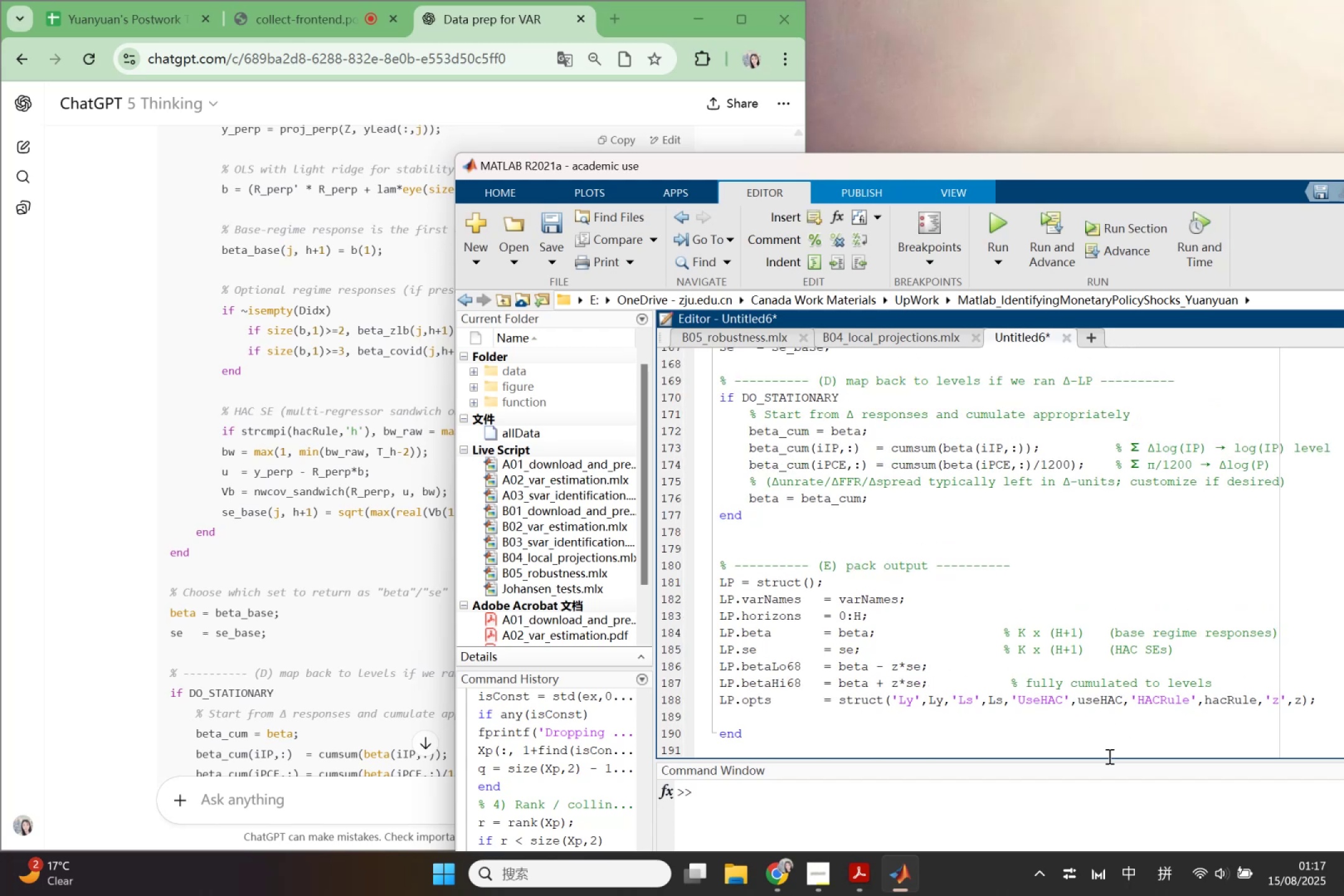 
key(Control+S)
 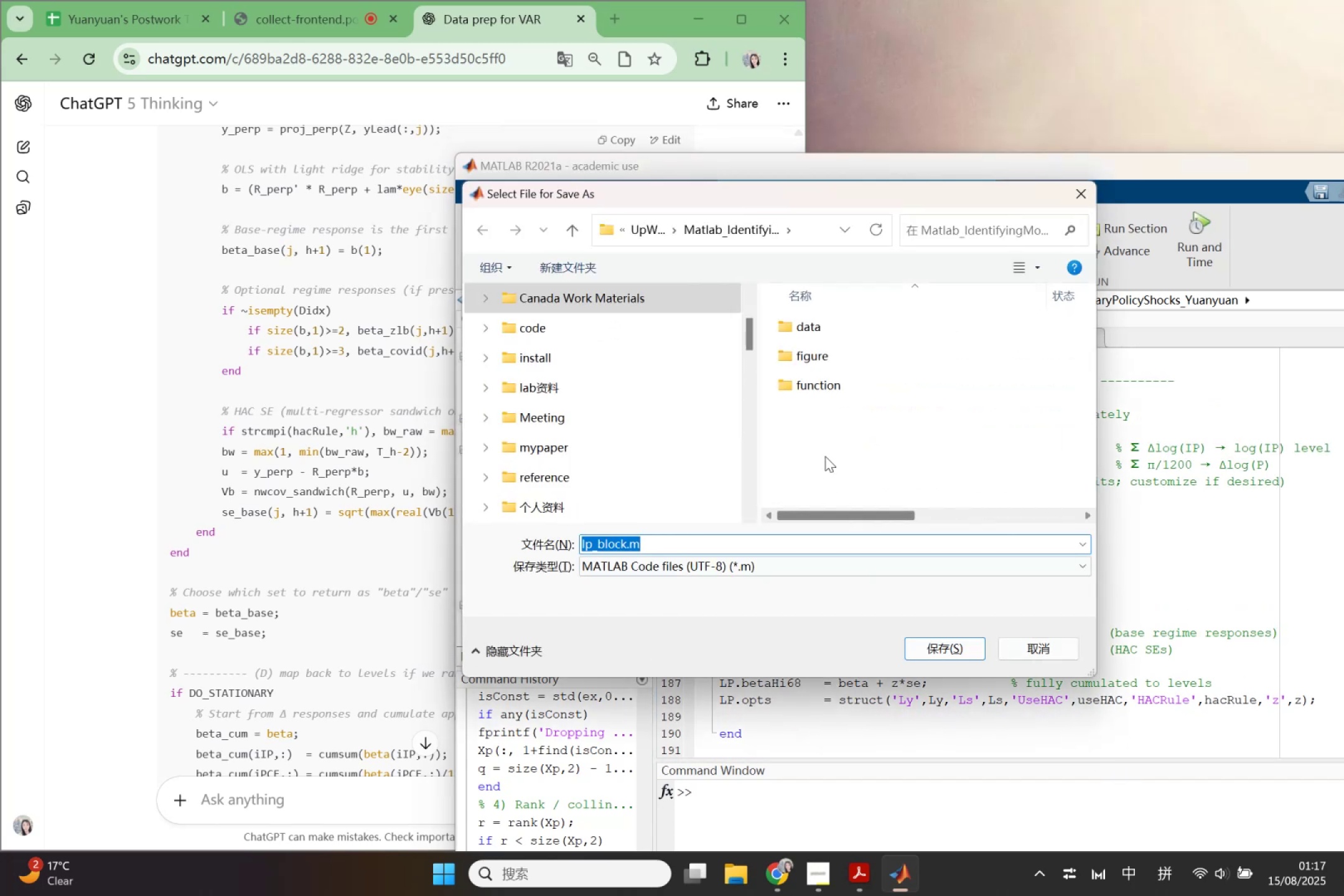 
double_click([826, 383])
 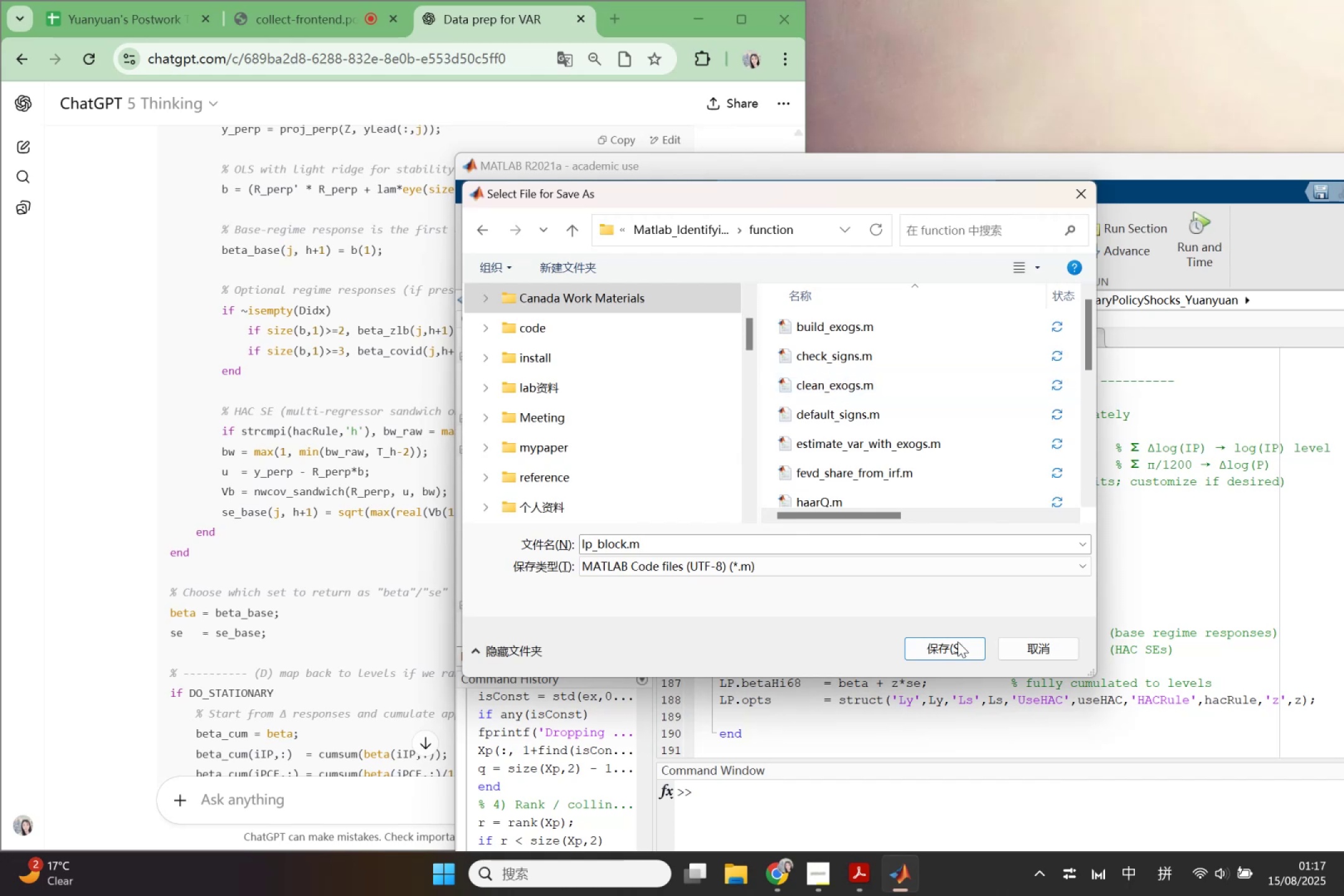 
left_click([958, 646])
 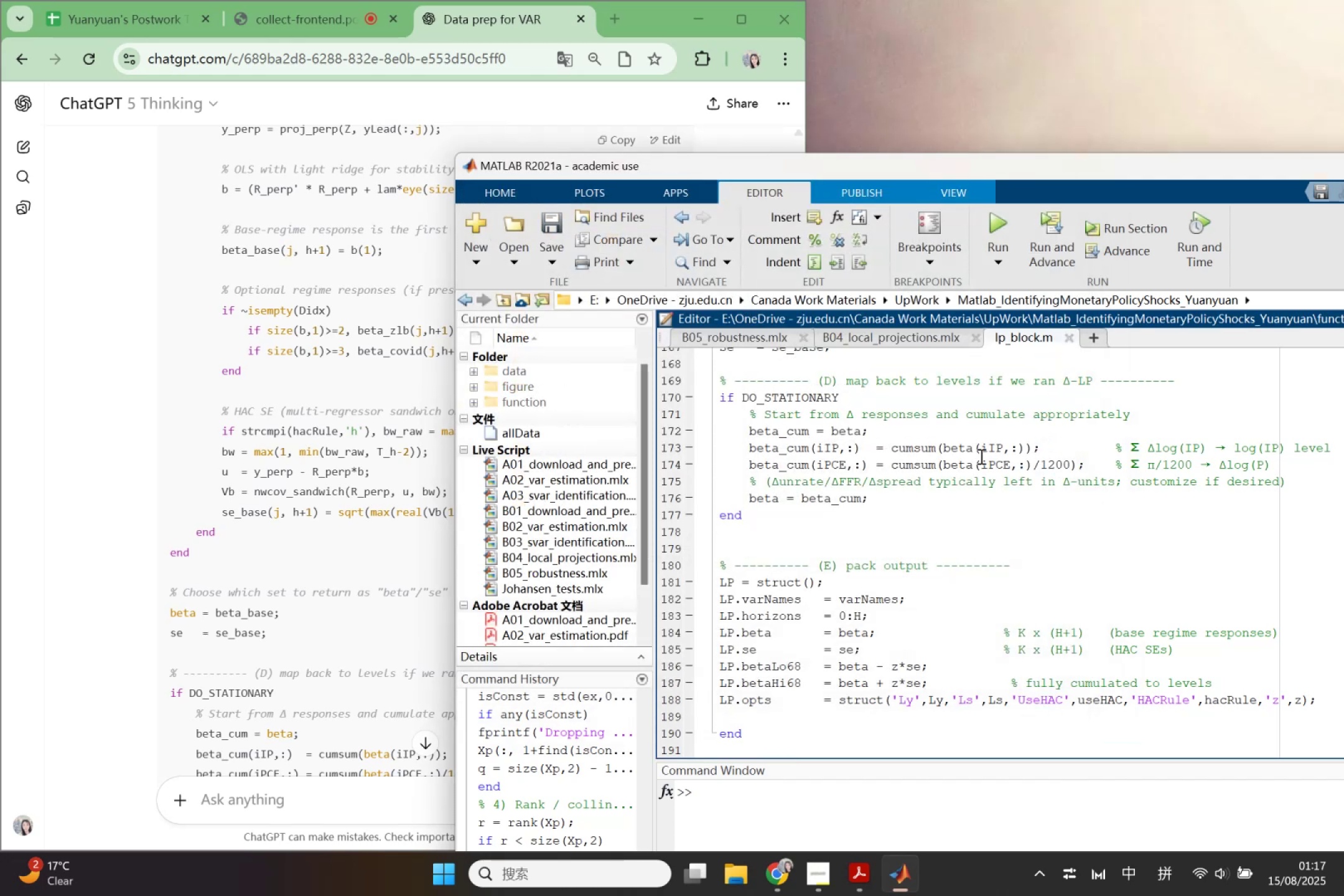 
key(Control+S)
 